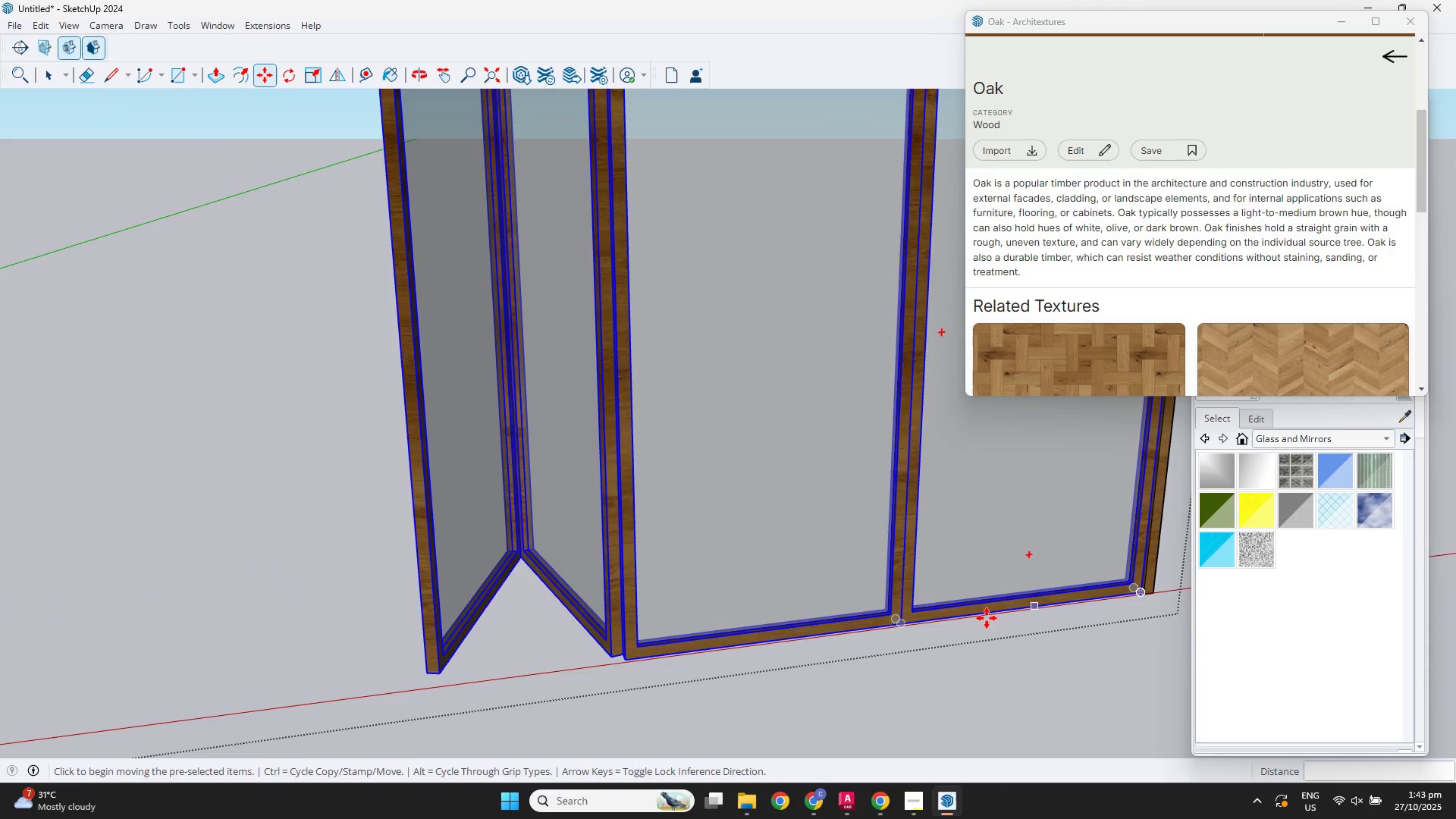 
key(Space)
 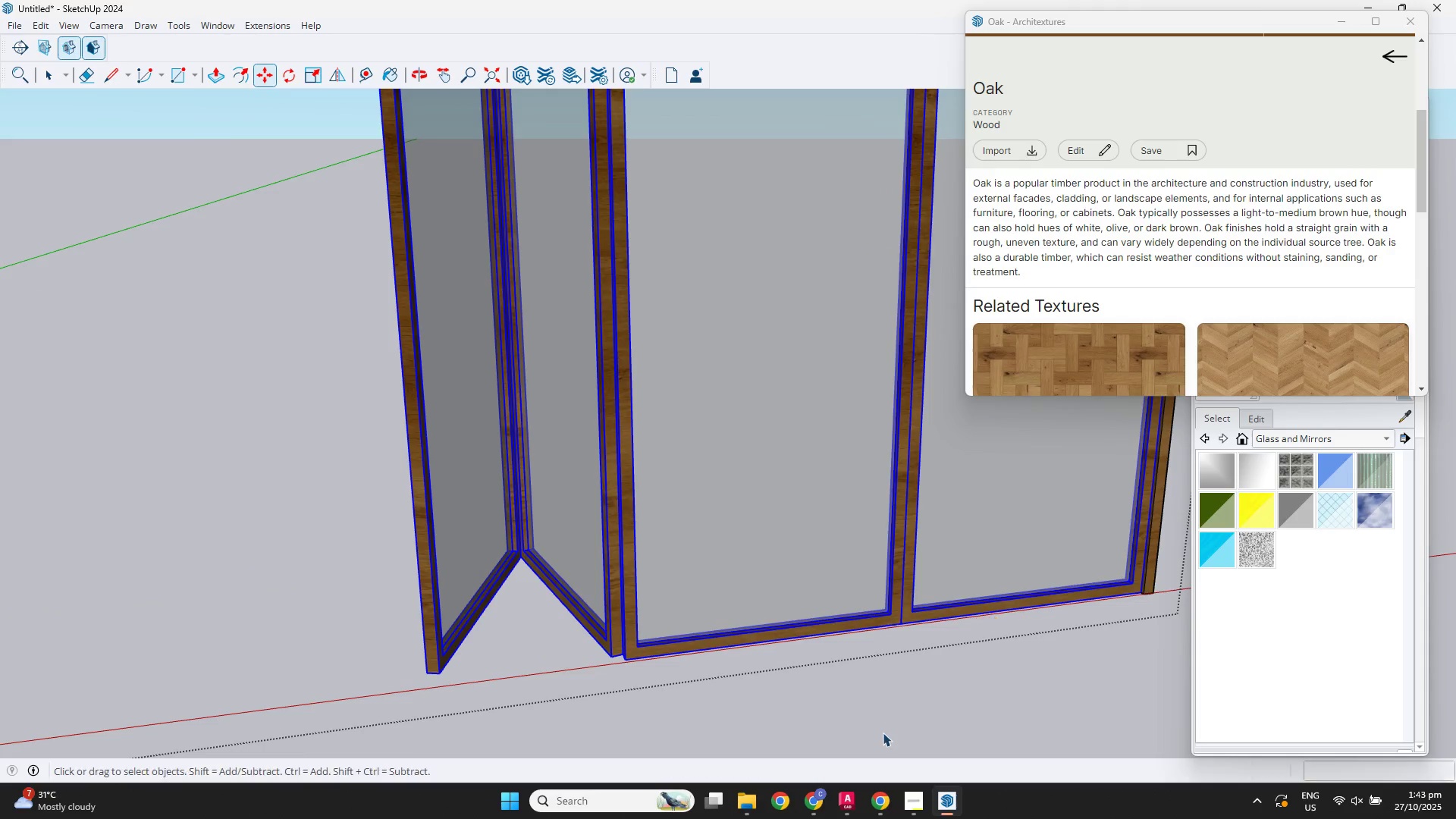 
left_click_drag(start_coordinate=[880, 730], to_coordinate=[878, 725])
 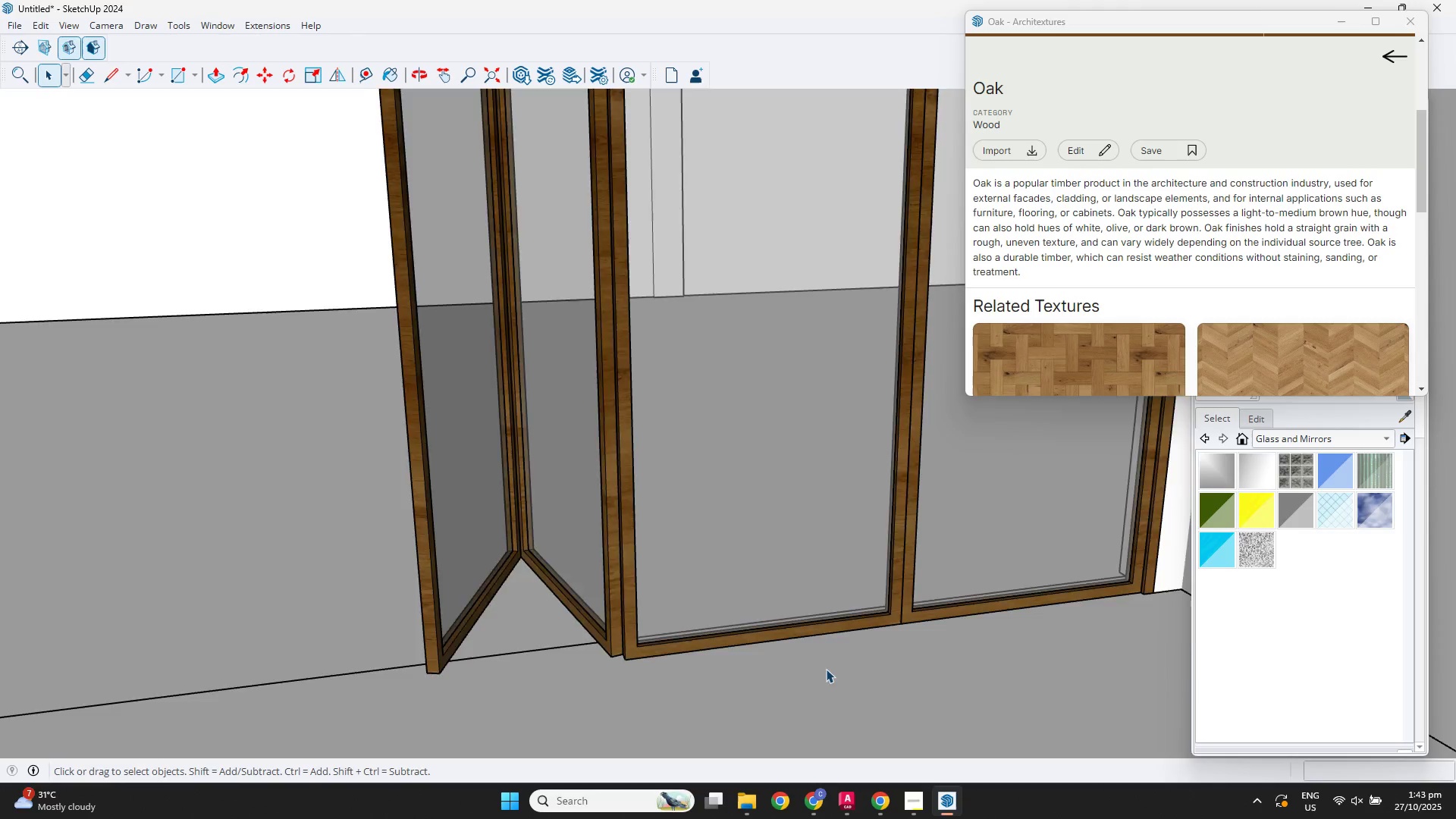 
scroll: coordinate [471, 477], scroll_direction: down, amount: 13.0
 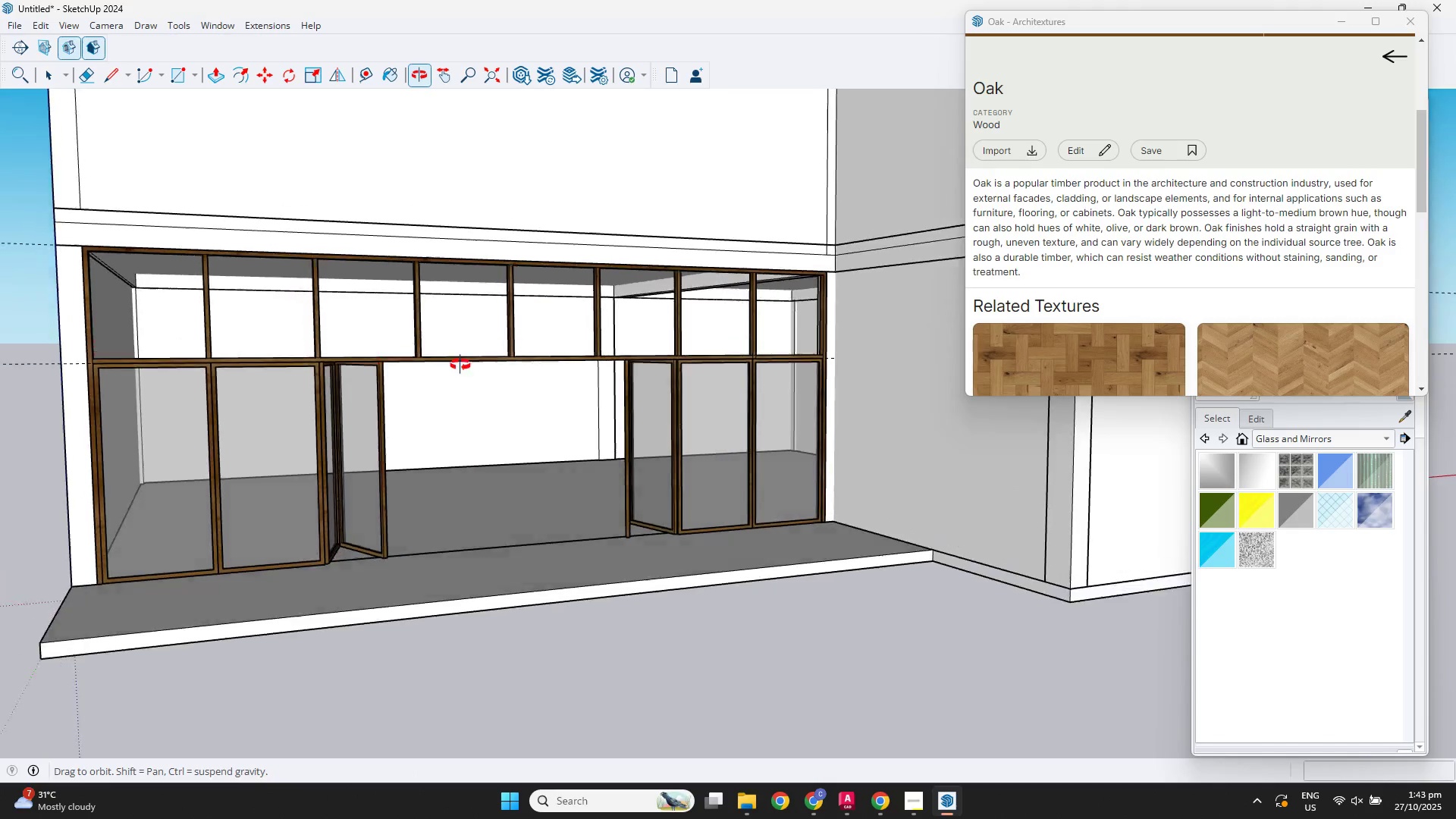 
scroll: coordinate [242, 391], scroll_direction: up, amount: 3.0
 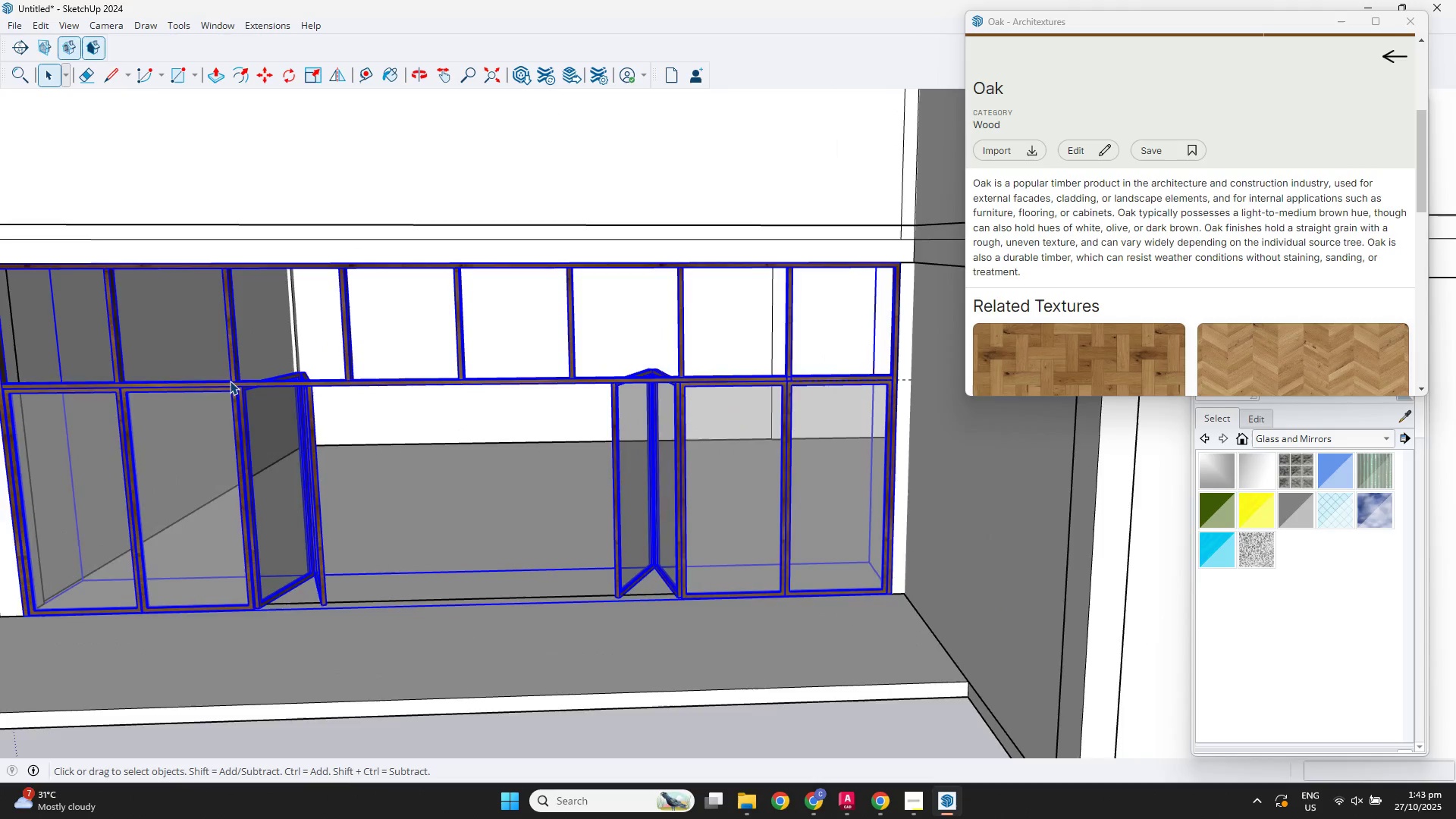 
double_click([230, 381])
 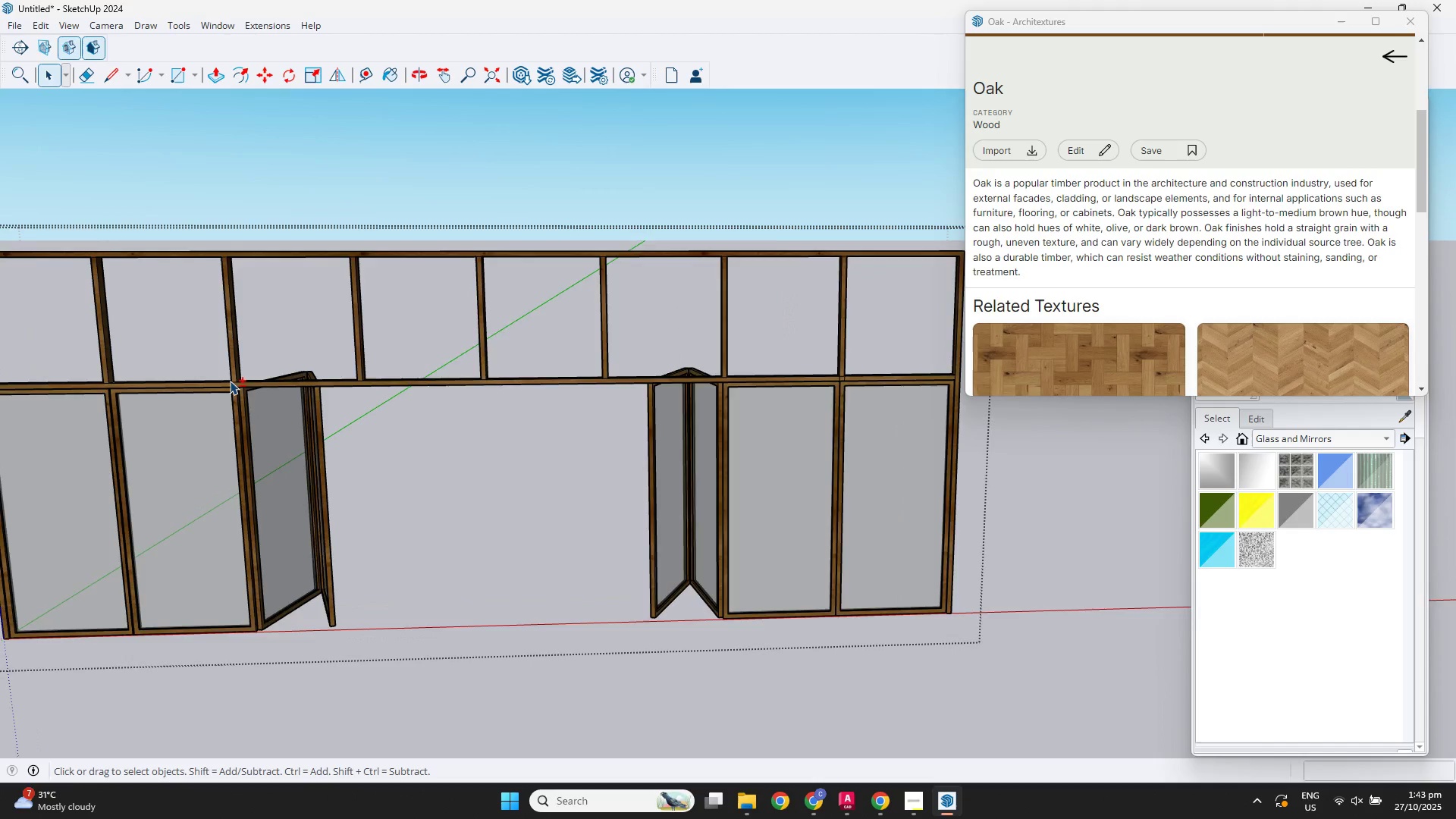 
scroll: coordinate [265, 391], scroll_direction: up, amount: 2.0
 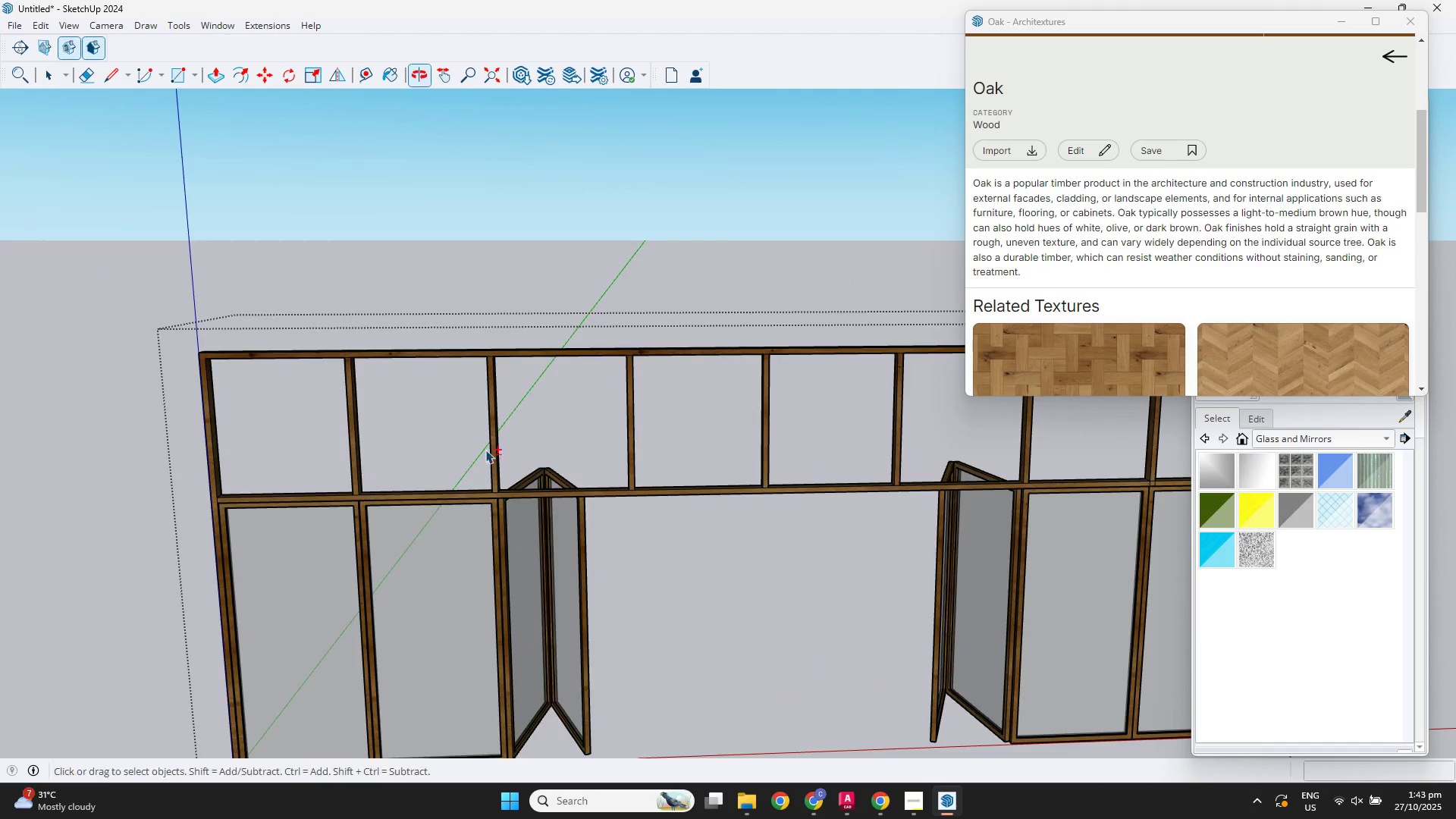 
hold_key(key=ShiftLeft, duration=0.6)
 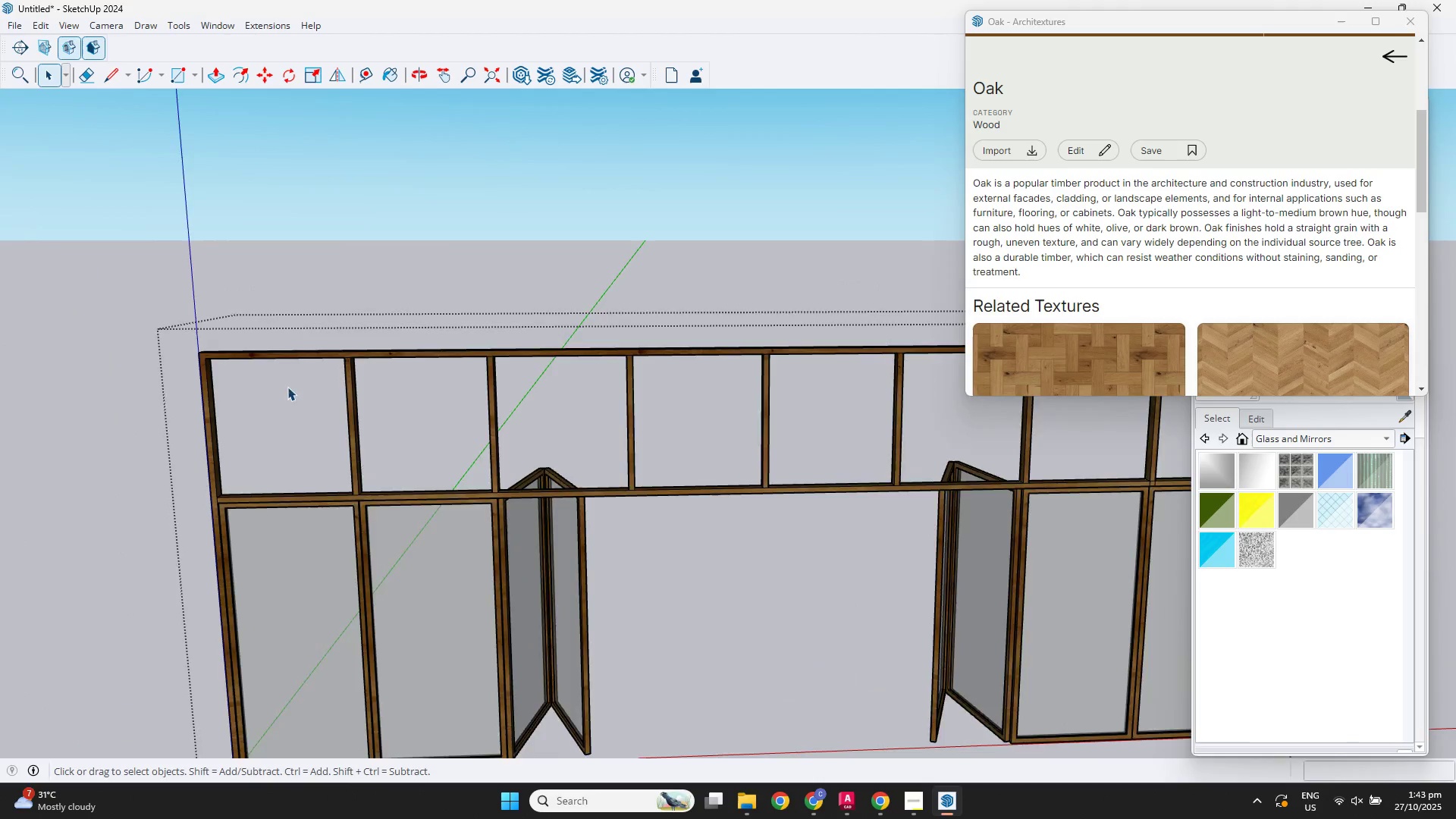 
scroll: coordinate [151, 310], scroll_direction: up, amount: 11.0
 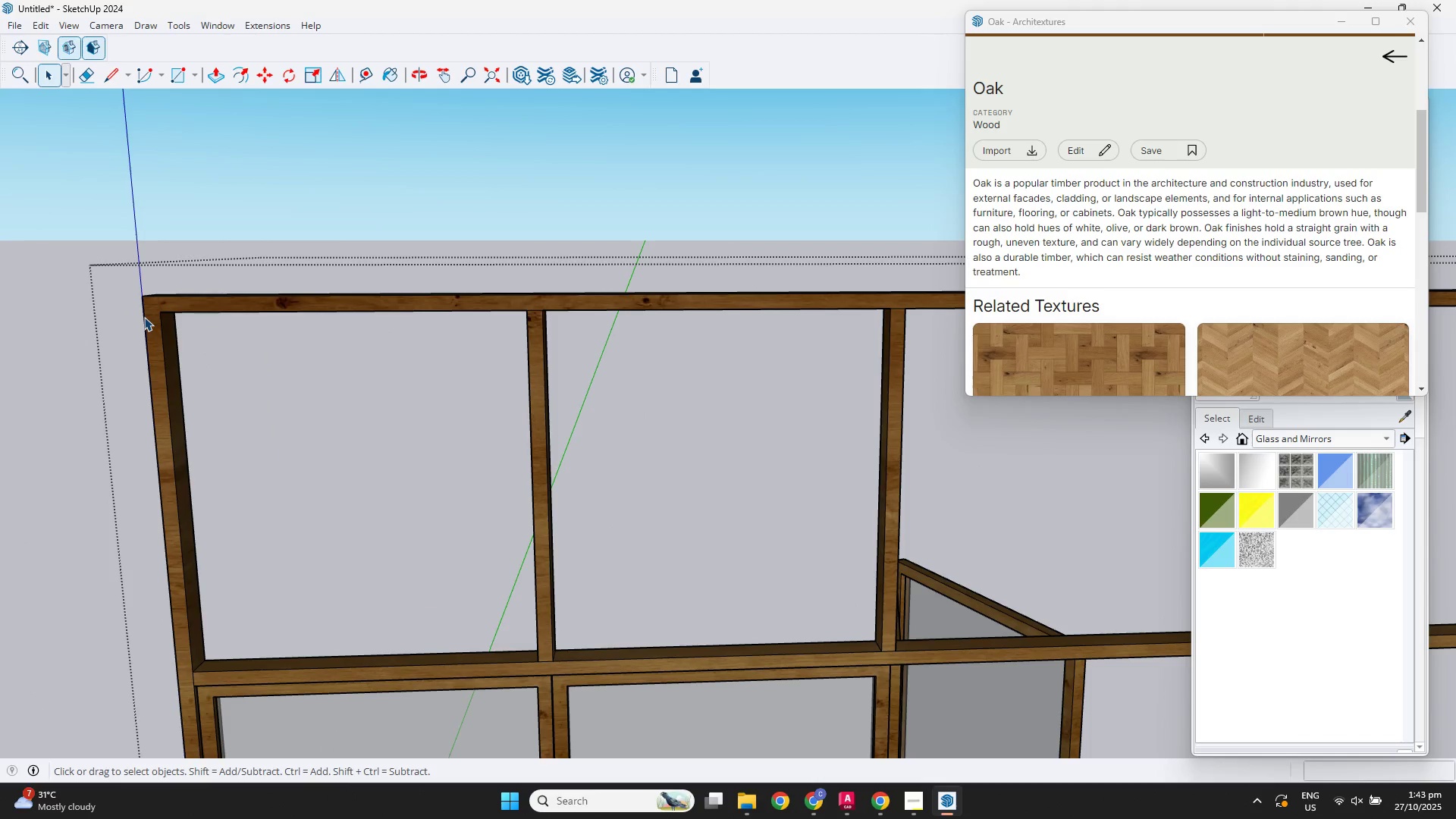 
key(R)
 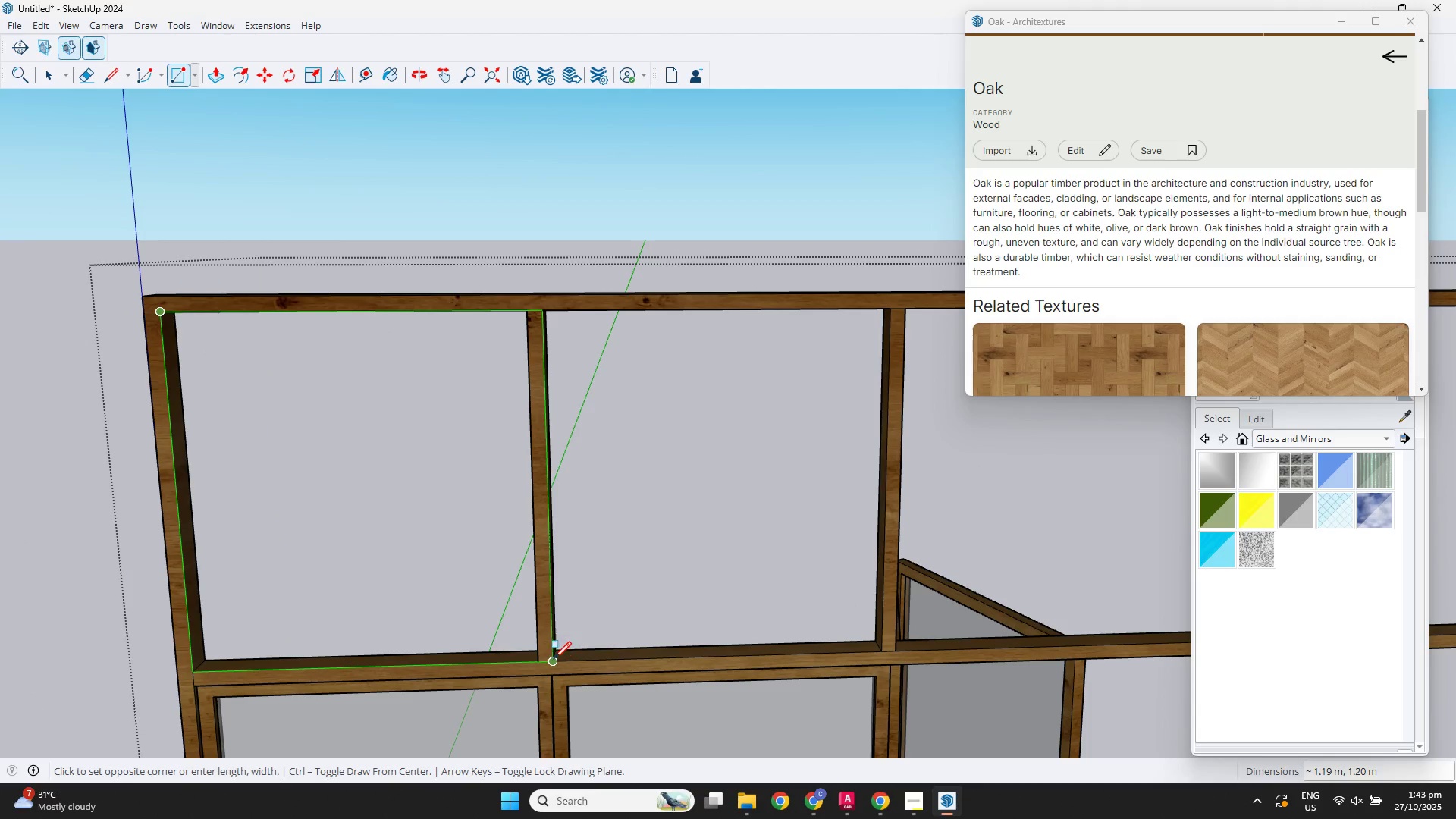 
left_click([538, 658])
 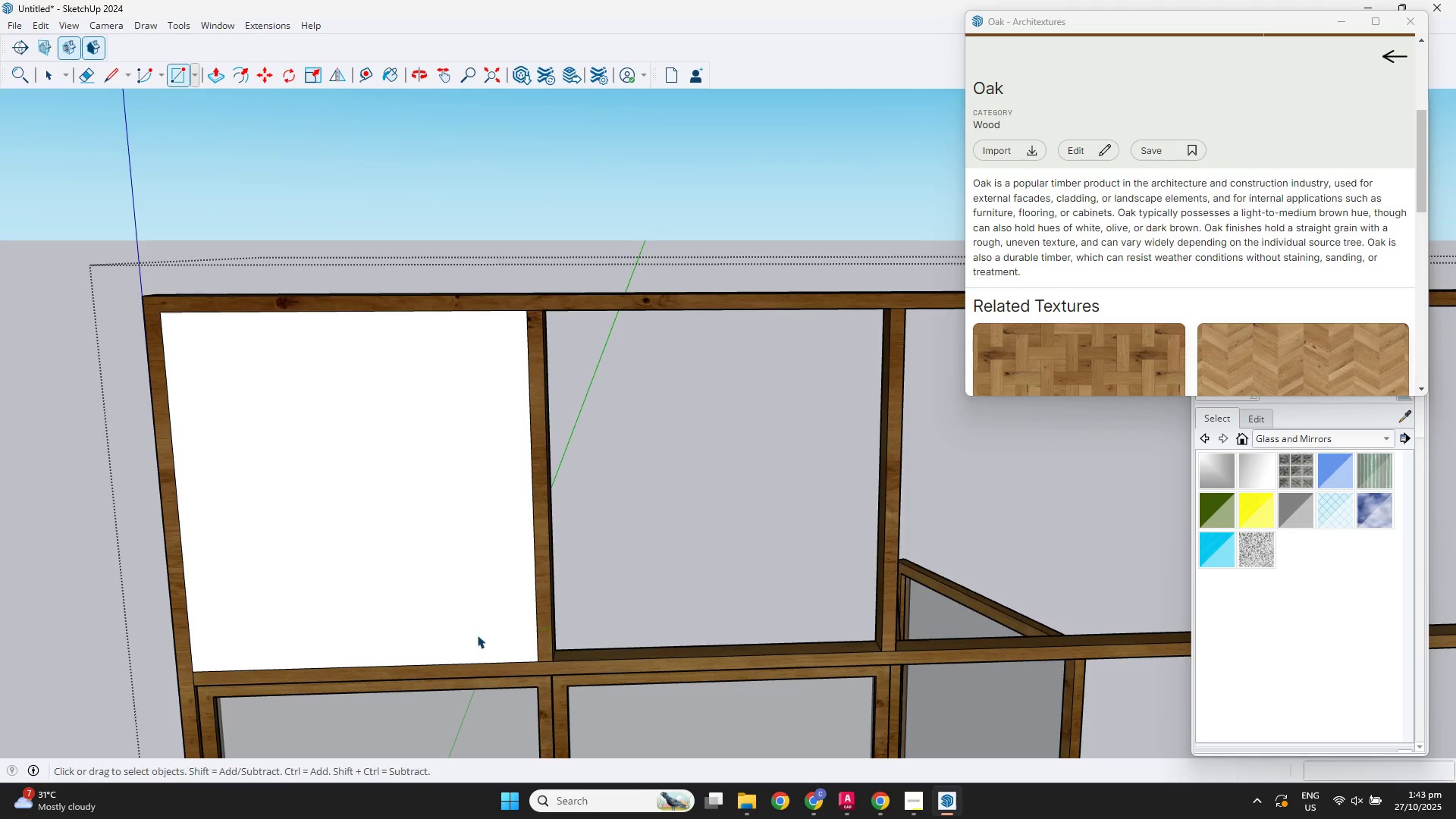 
key(Space)
 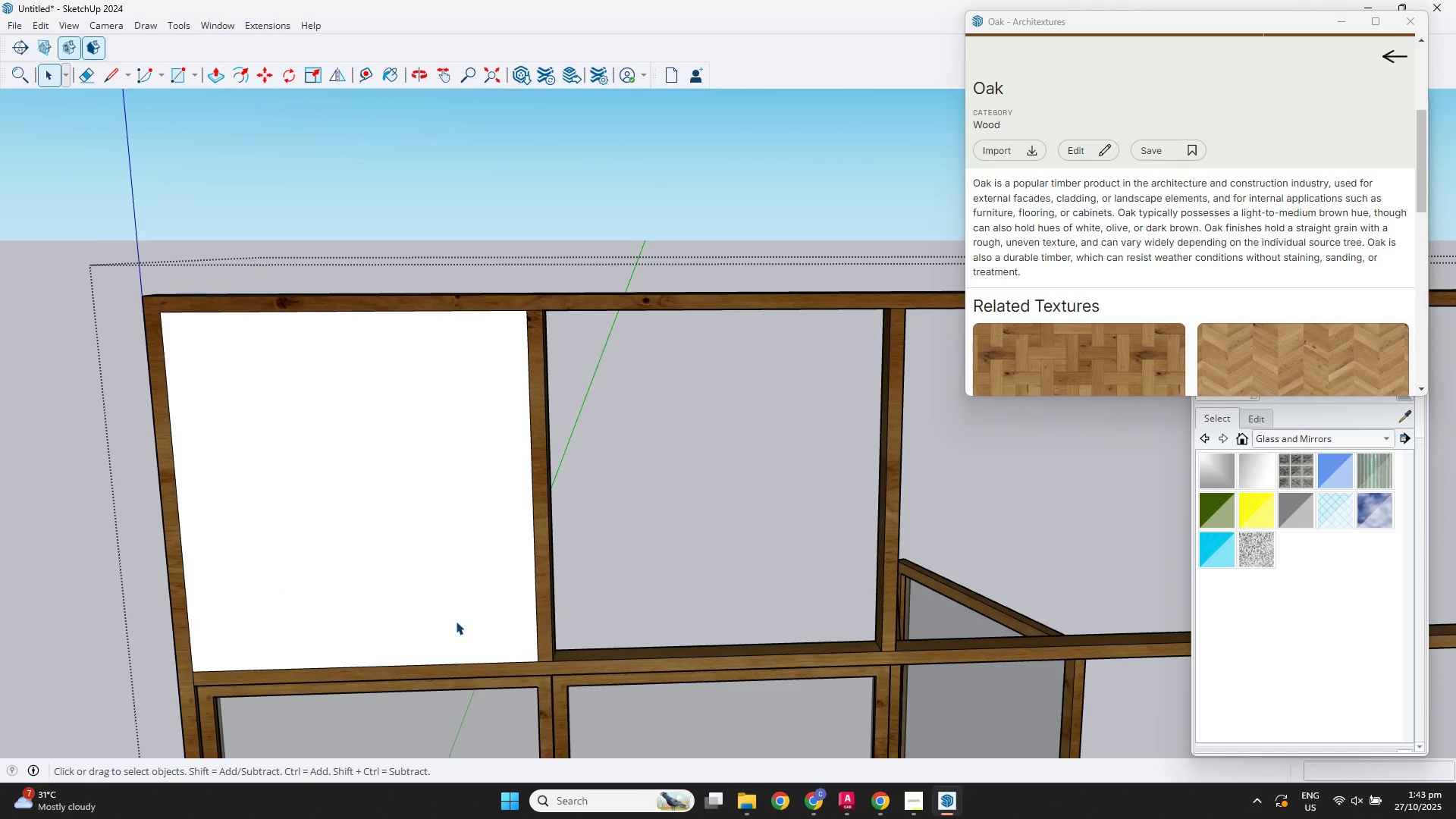 
double_click([456, 621])
 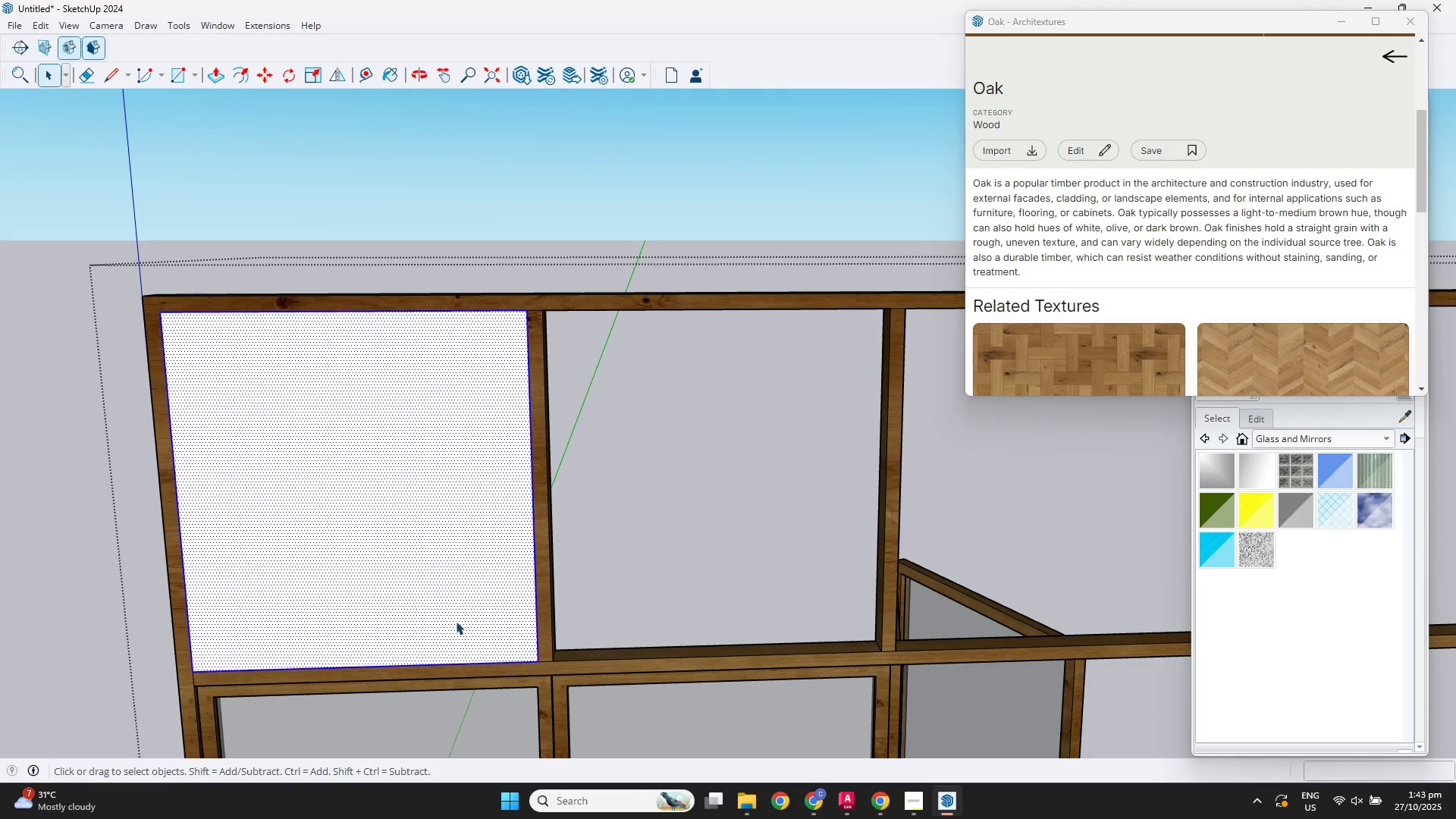 
triple_click([456, 621])
 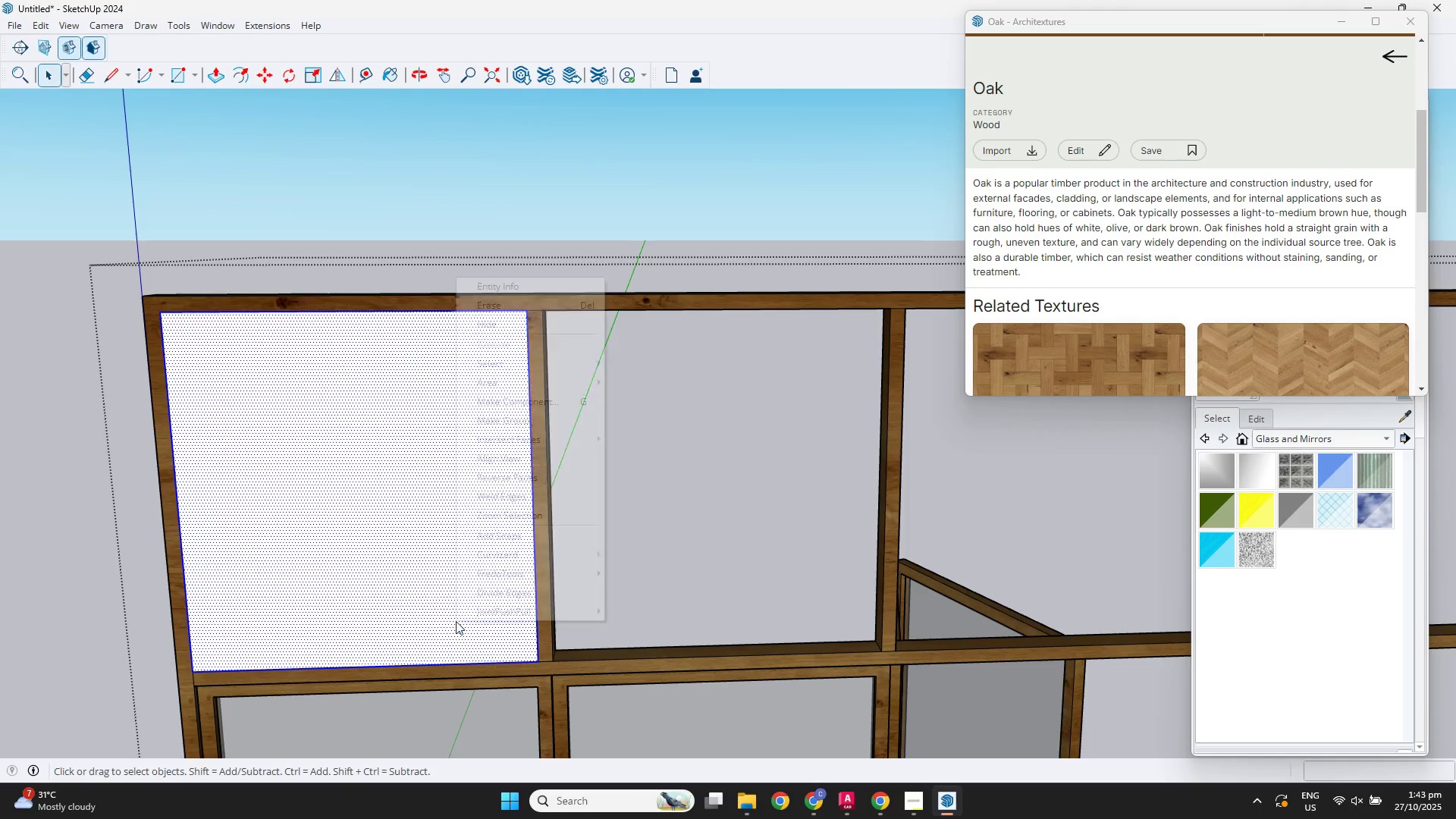 
right_click([456, 621])
 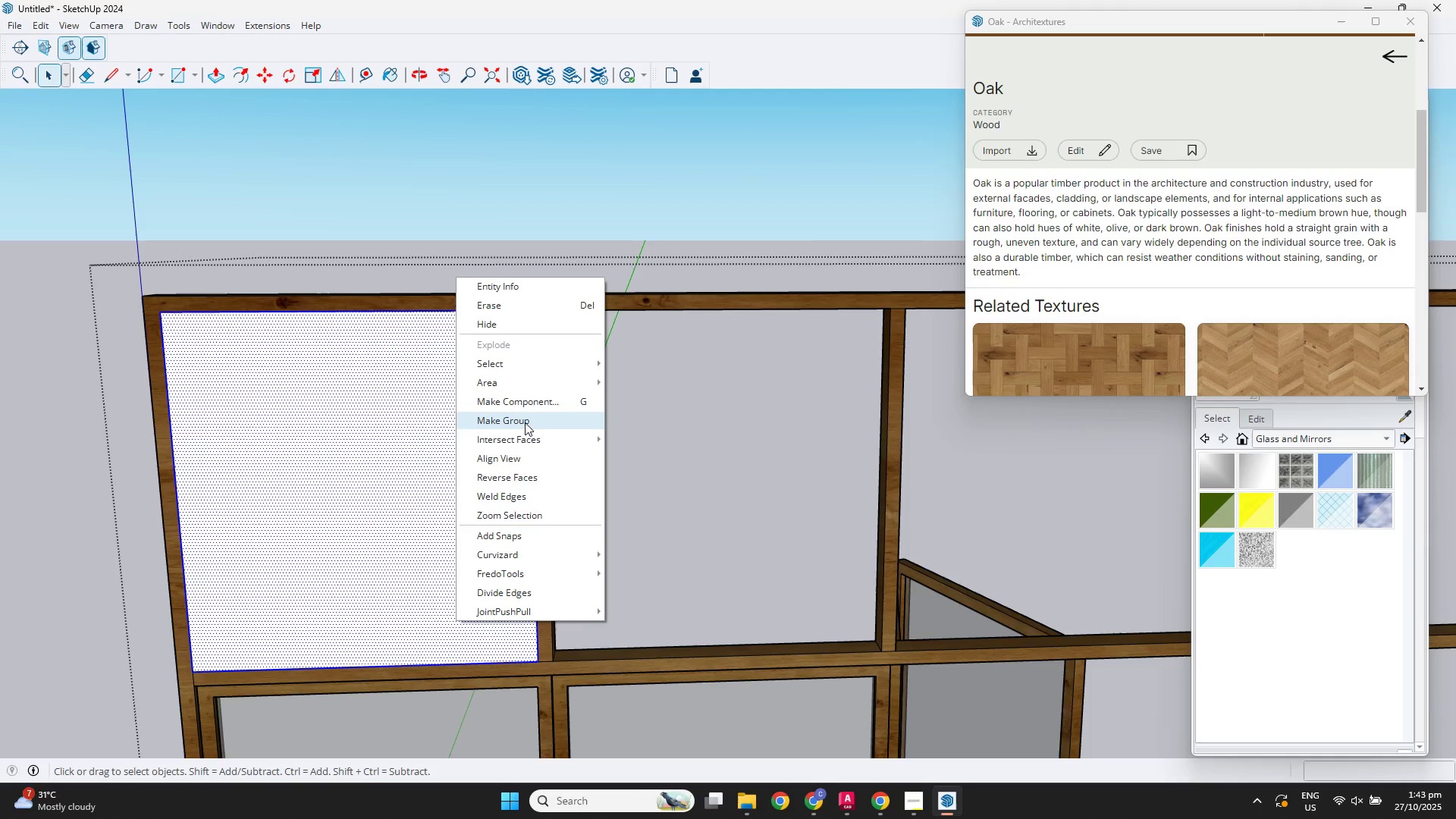 
left_click([525, 422])
 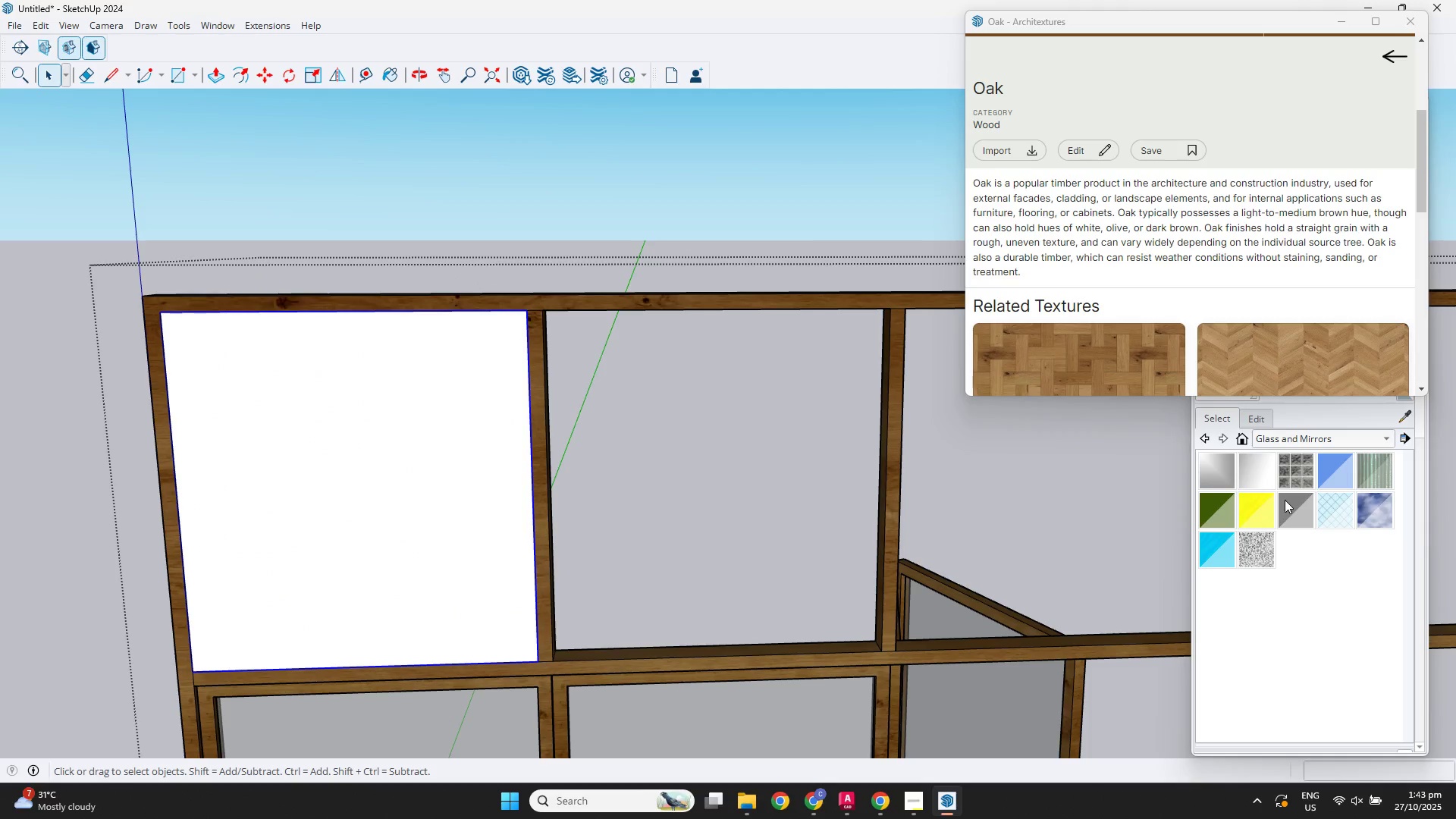 
left_click([1287, 500])
 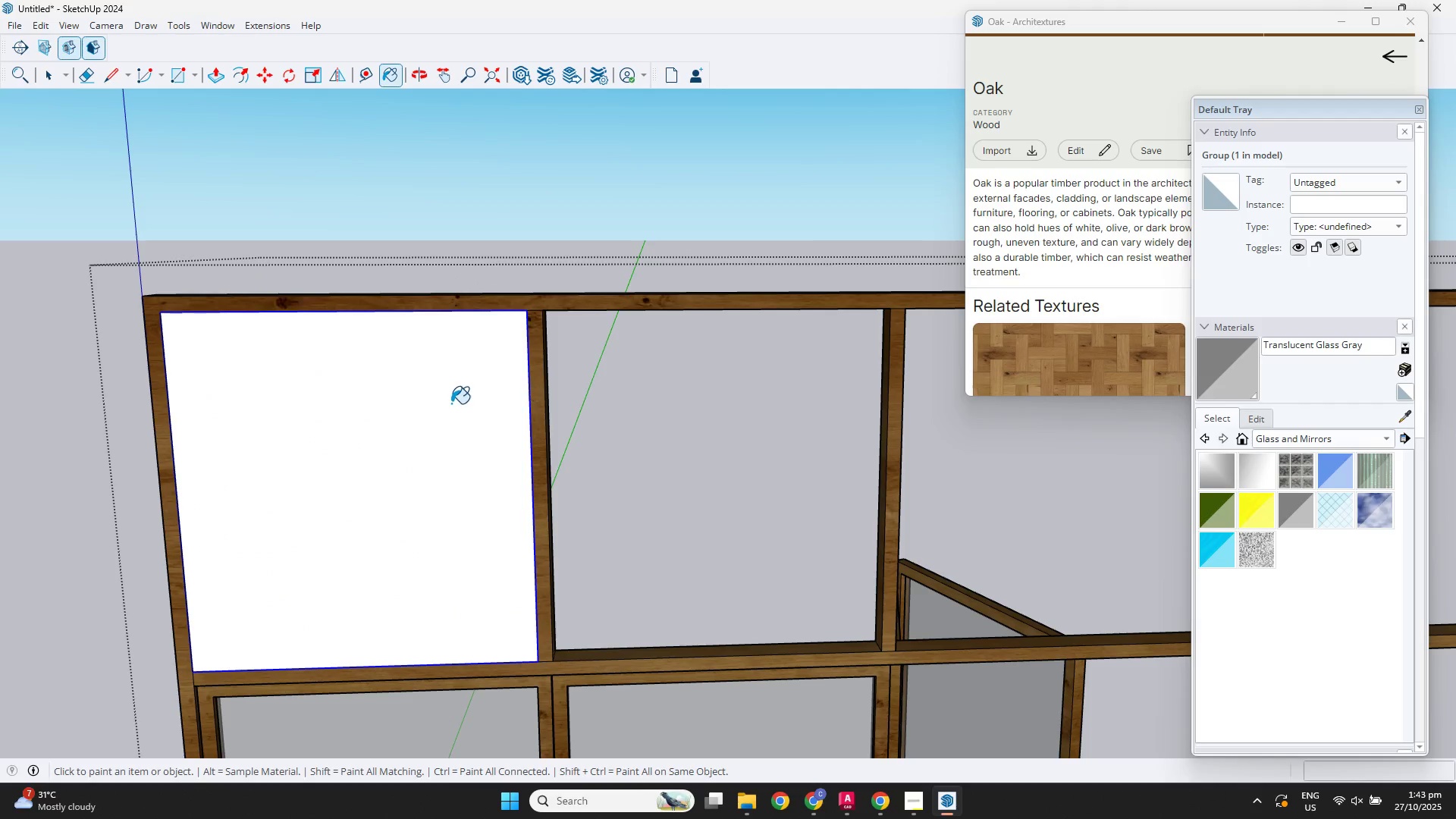 
left_click([451, 403])
 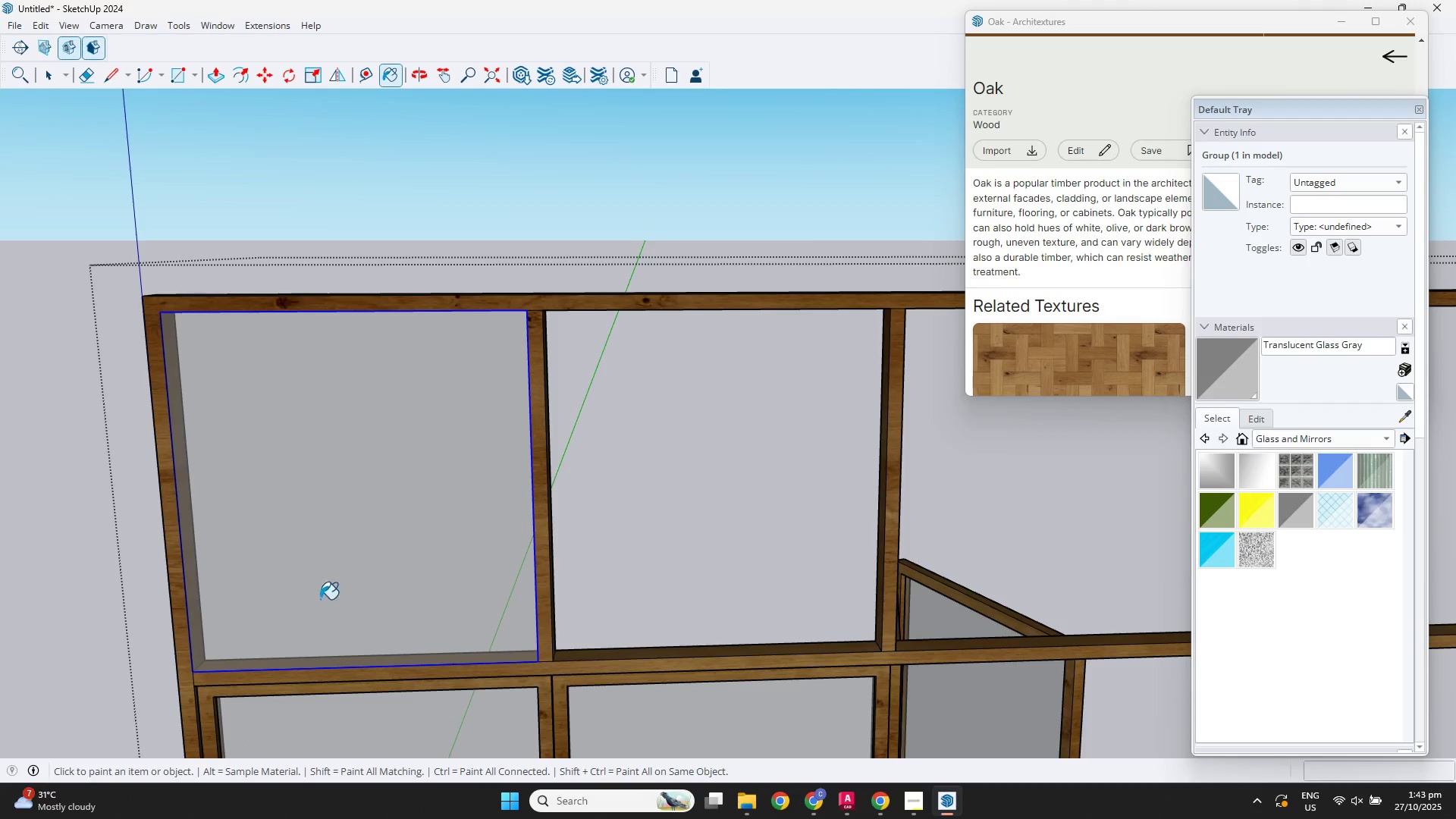 
type( nm)
 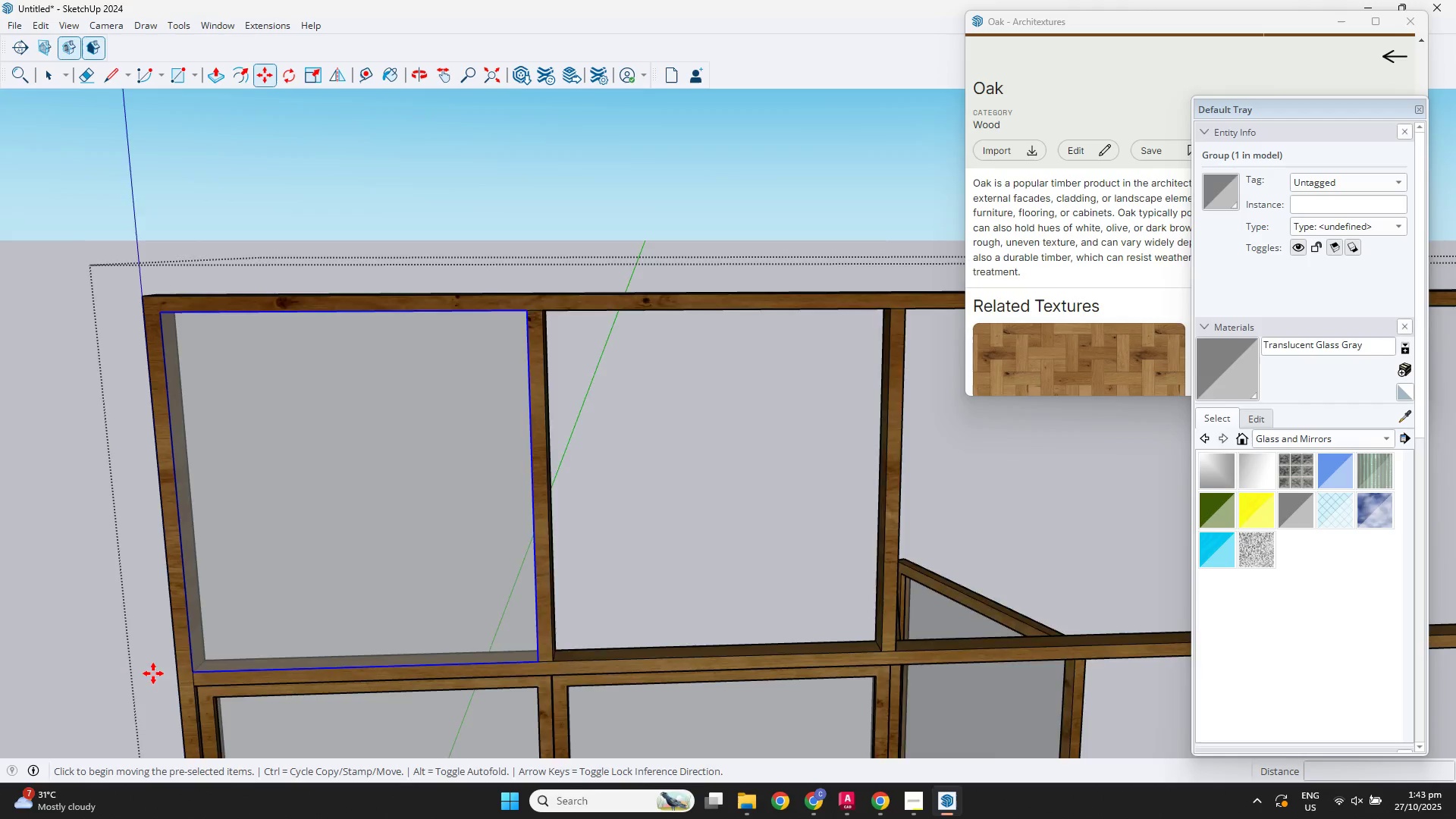 
scroll: coordinate [203, 679], scroll_direction: up, amount: 7.0
 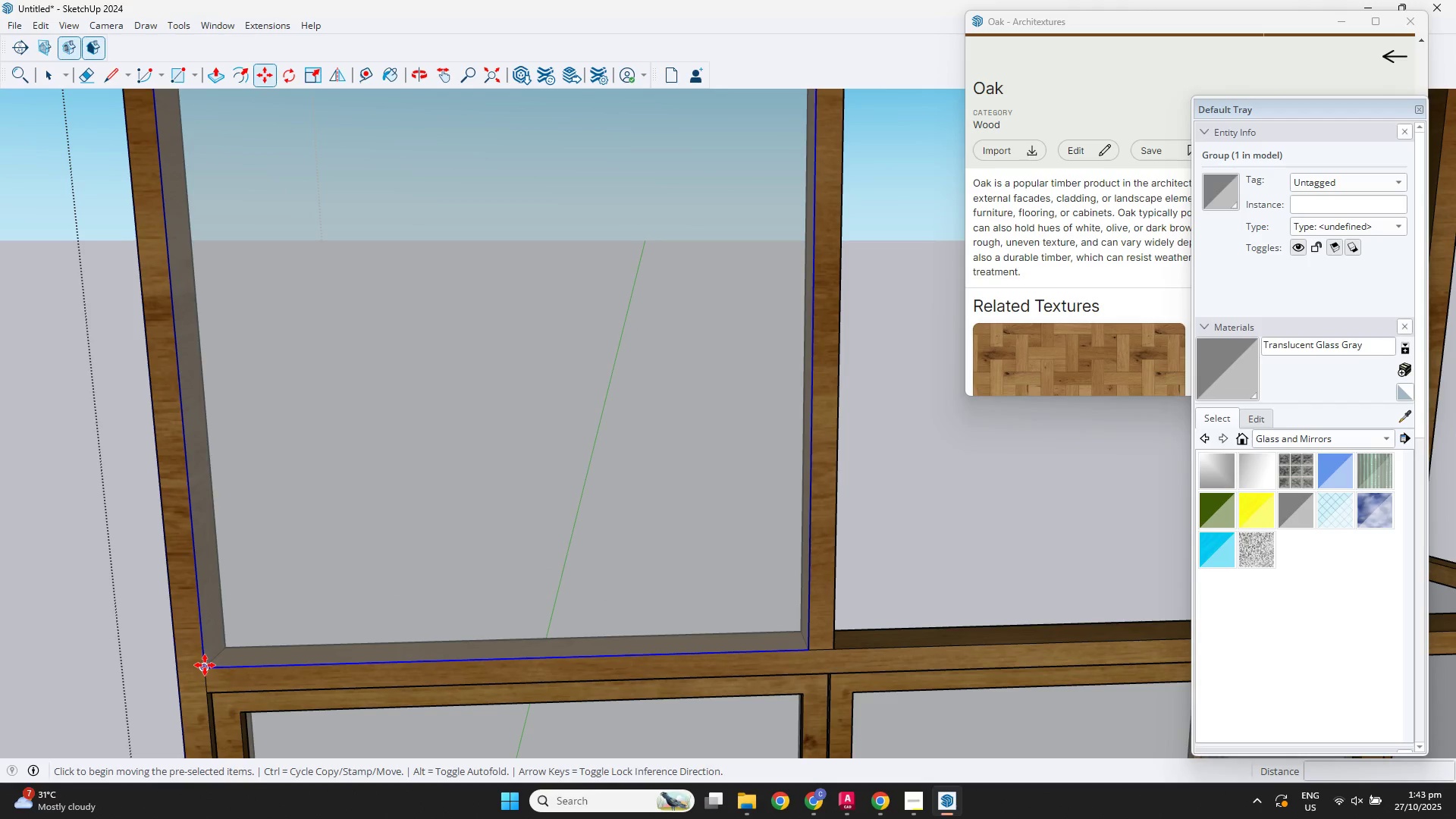 
left_click([205, 665])
 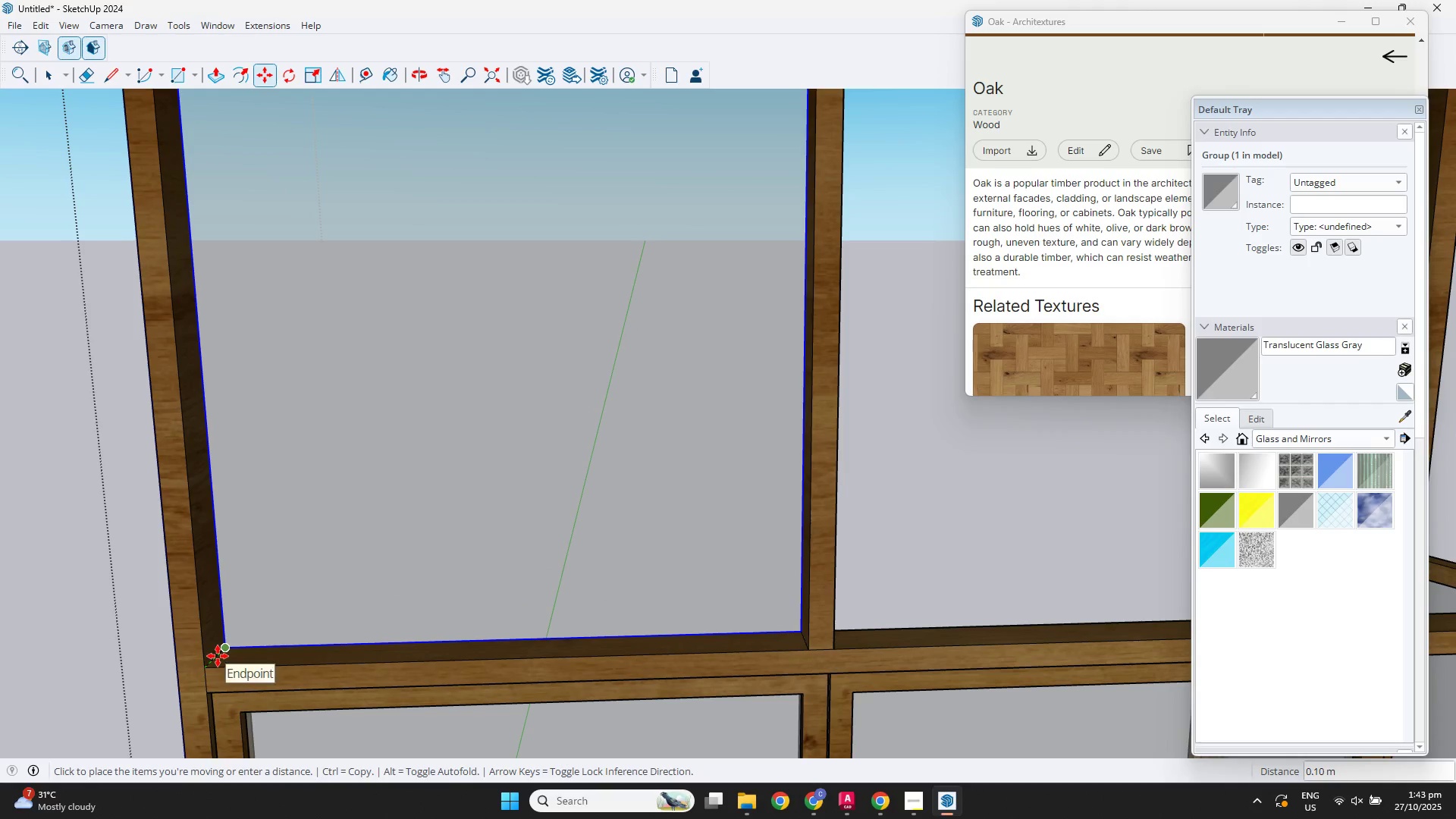 
scroll: coordinate [221, 654], scroll_direction: up, amount: 3.0
 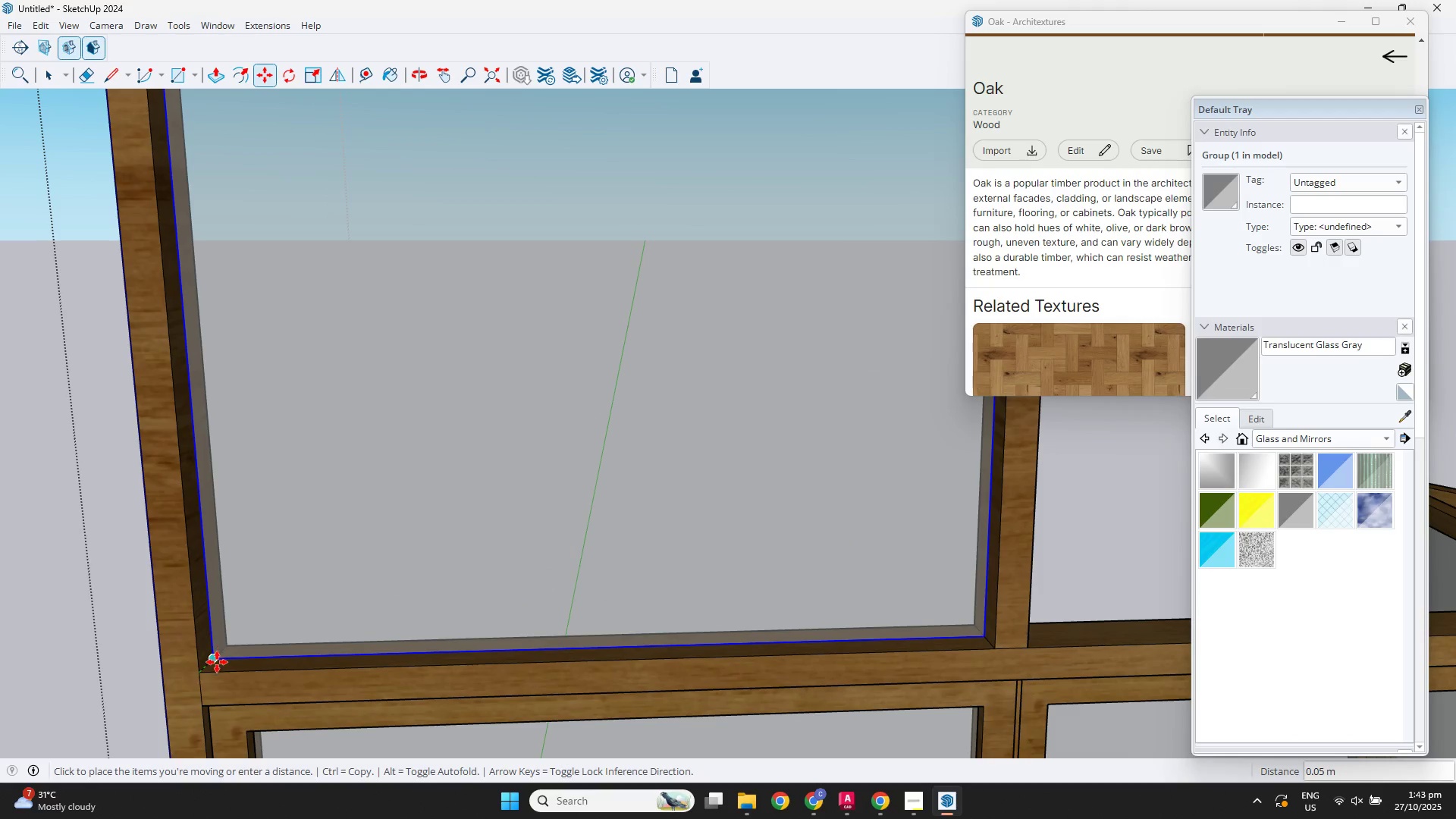 
left_click([217, 663])
 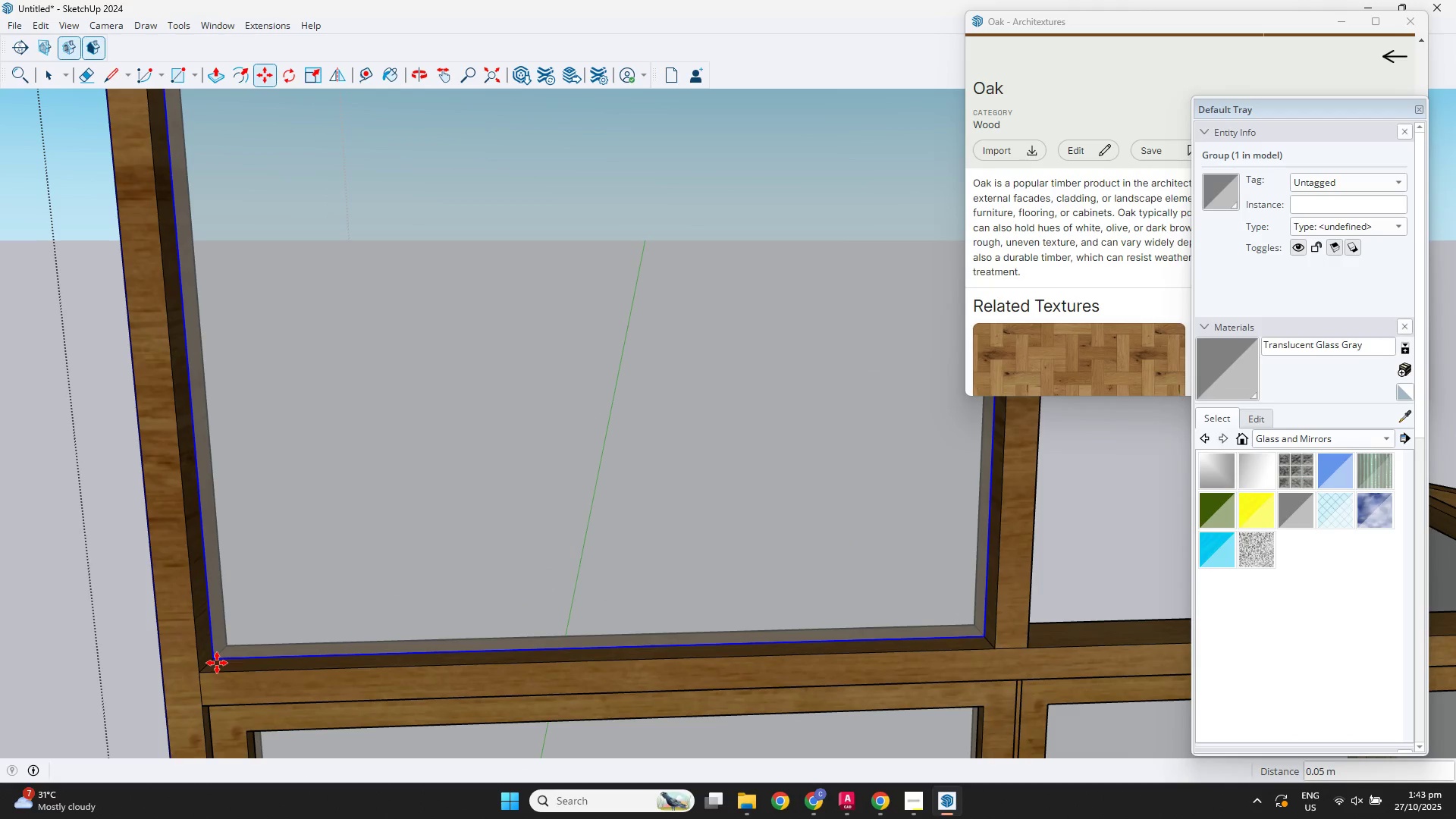 
key(Control+ControlLeft)
 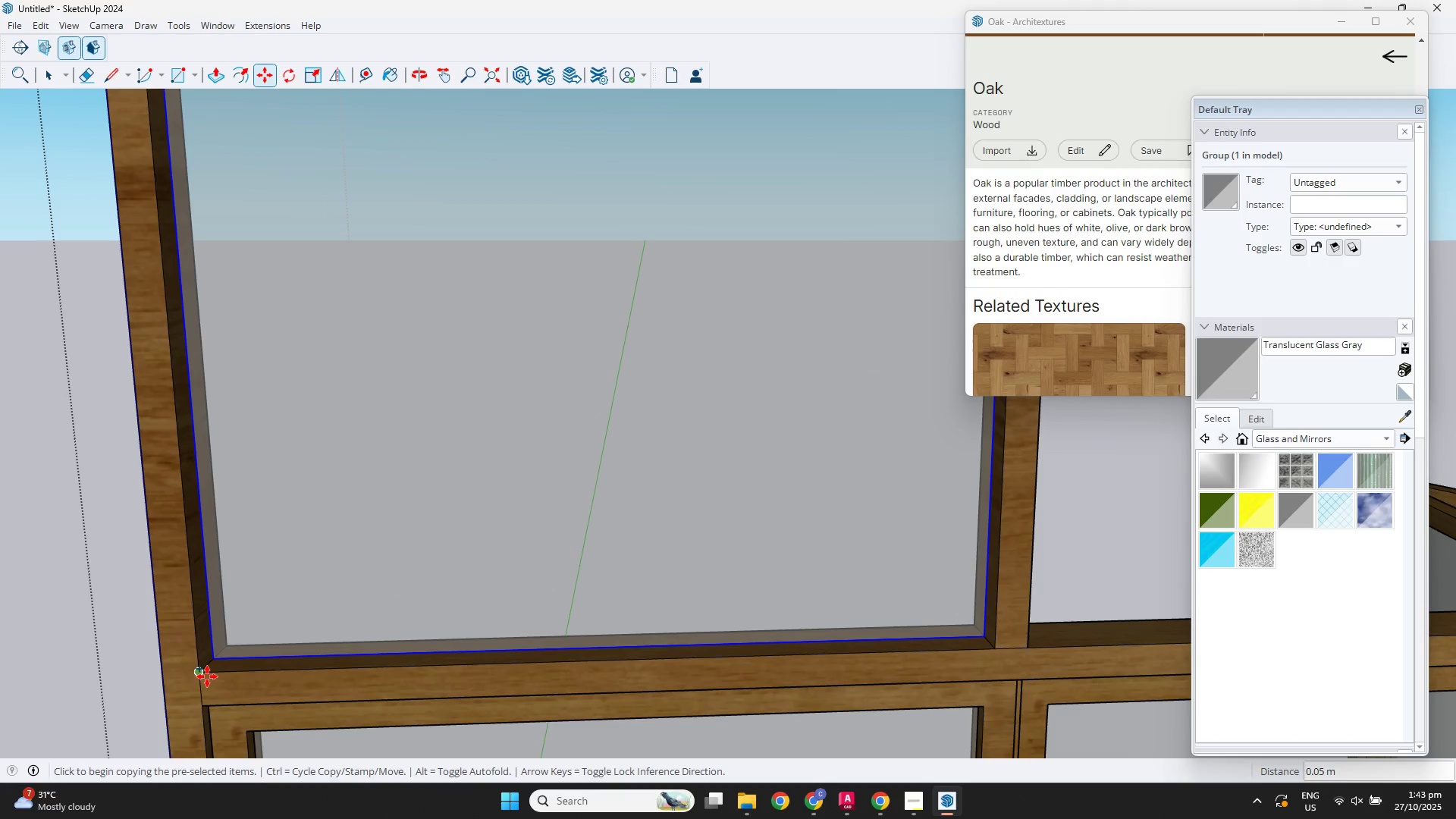 
left_click([202, 671])
 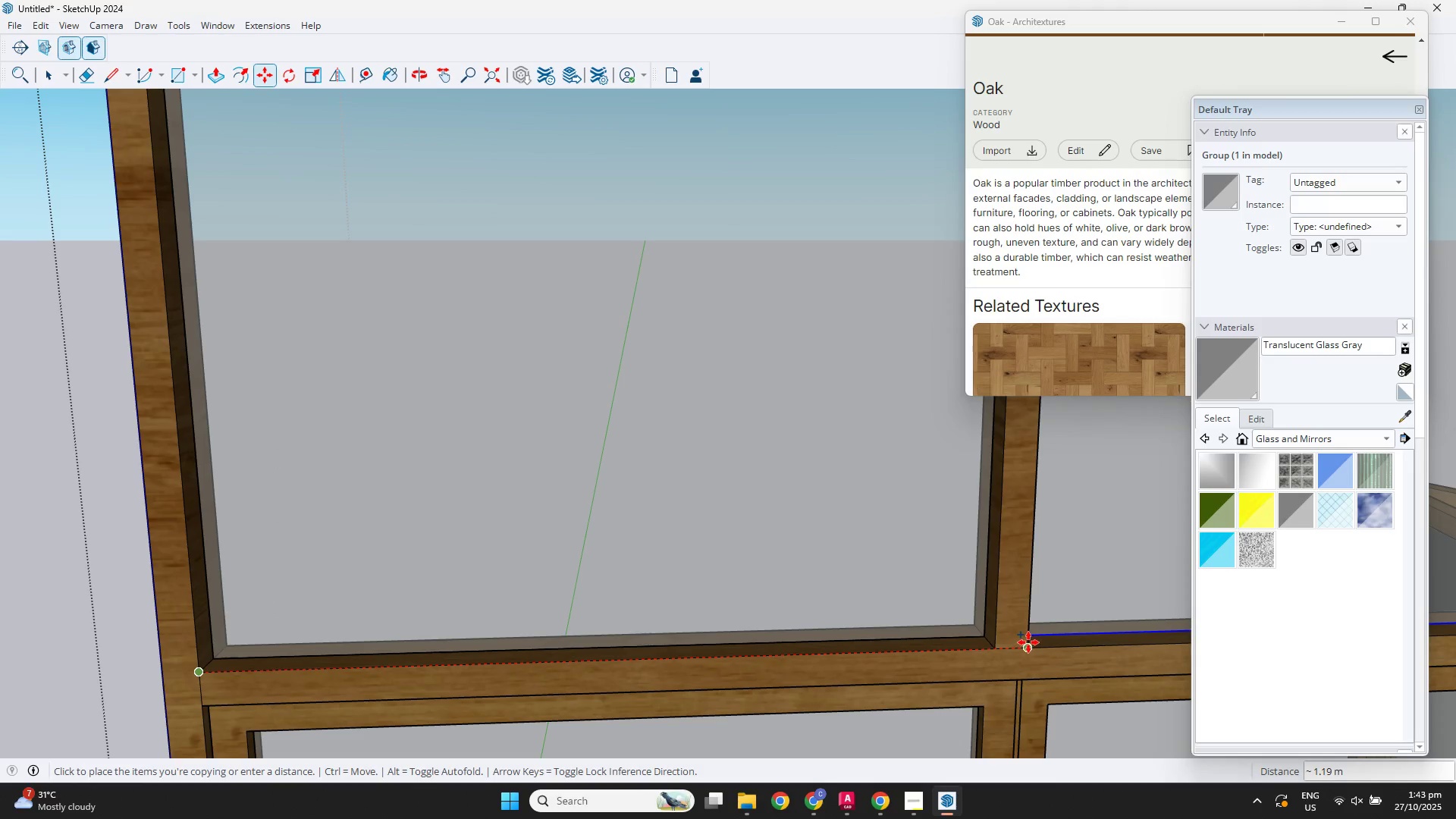 
left_click([1028, 642])
 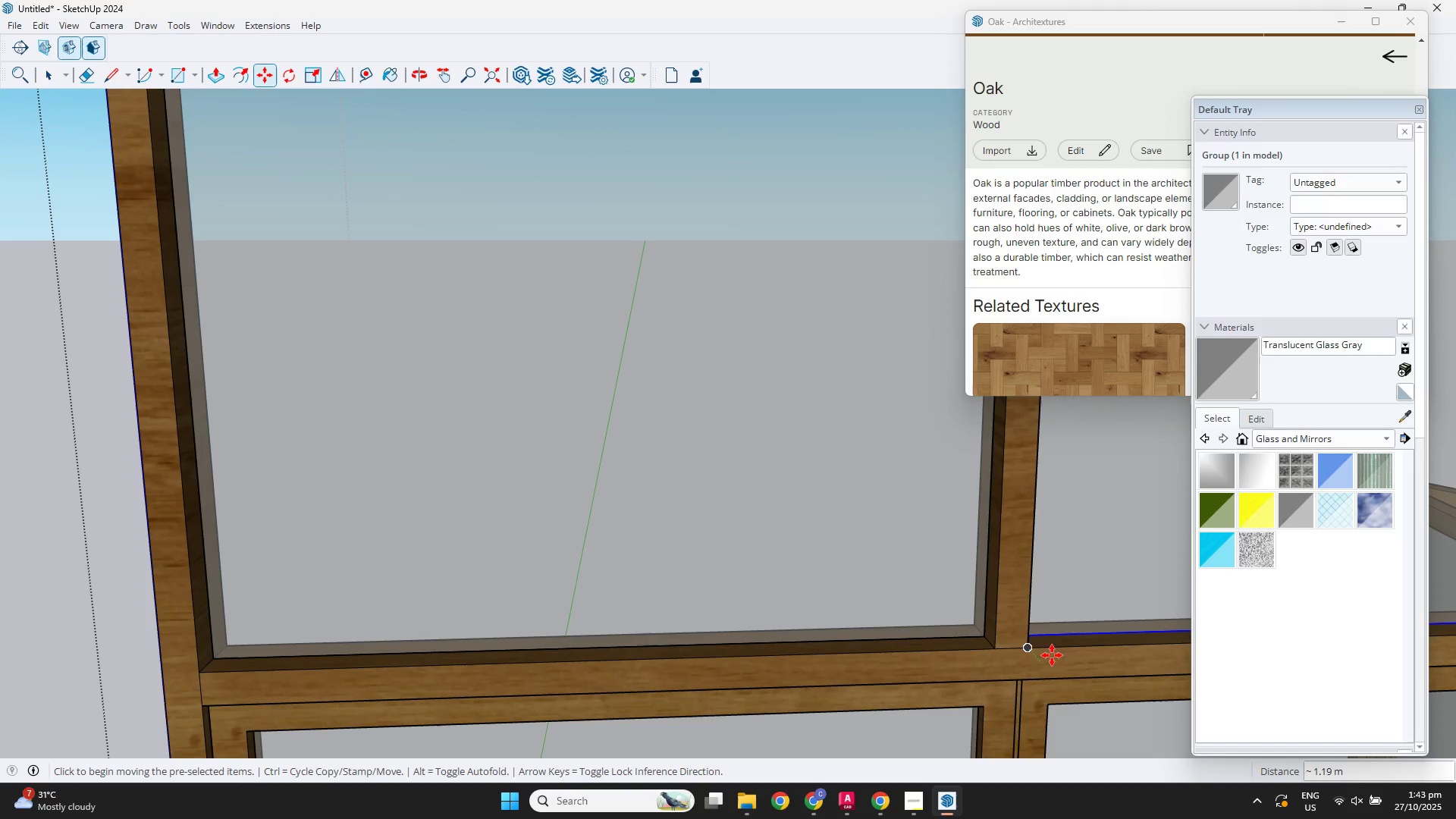 
key(Control+ControlLeft)
 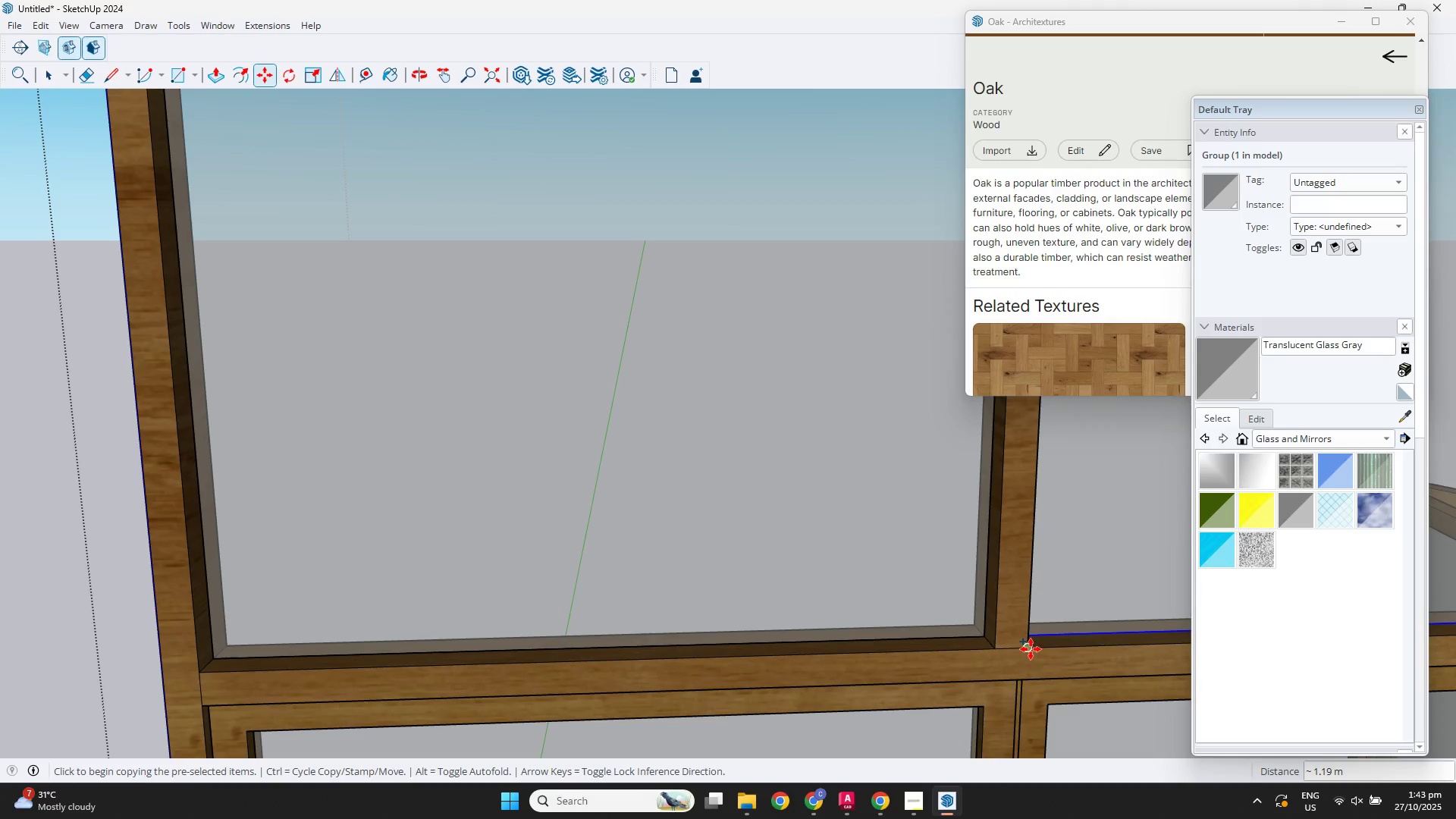 
left_click([1031, 649])
 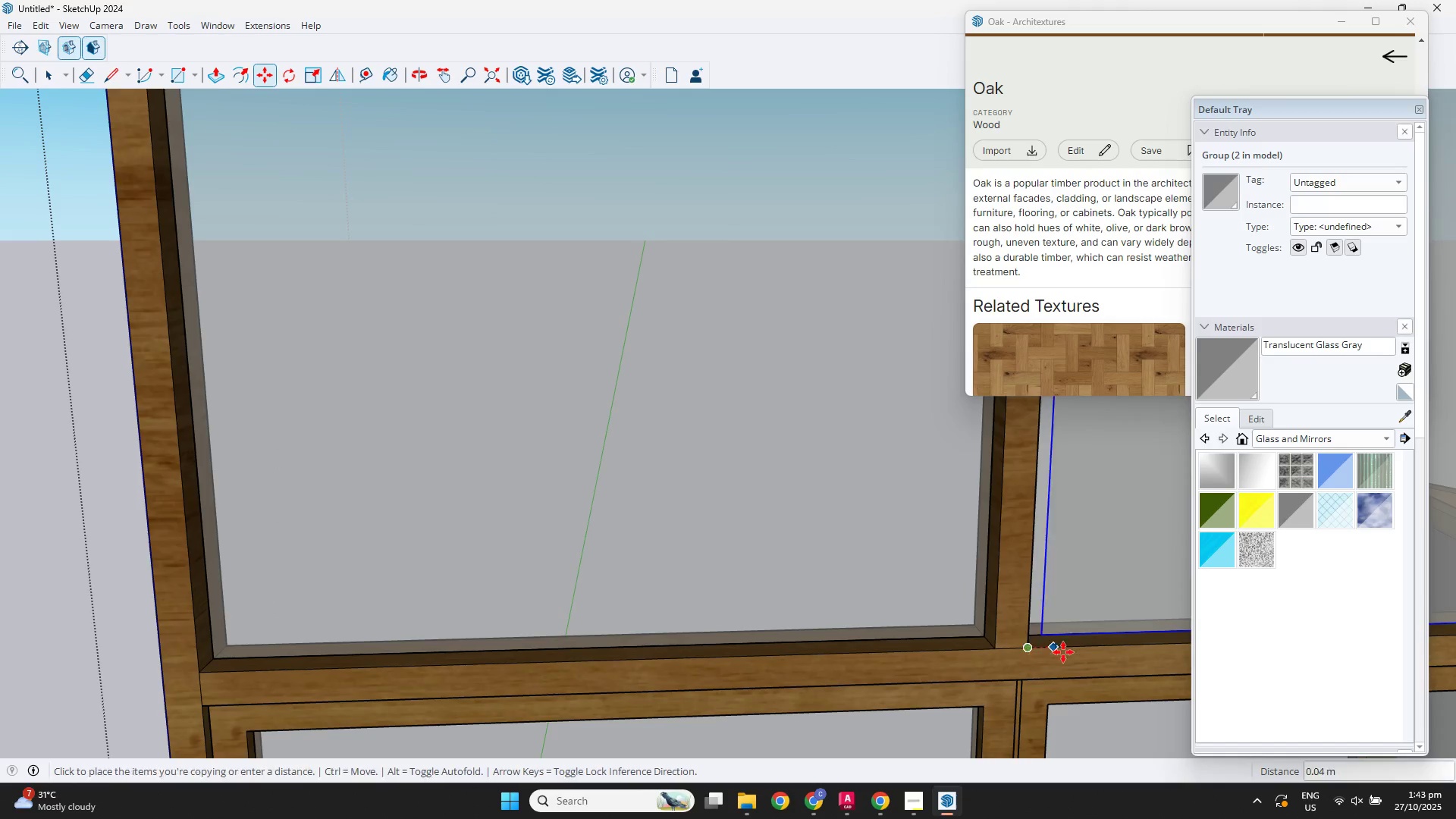 
scroll: coordinate [1105, 652], scroll_direction: down, amount: 2.0
 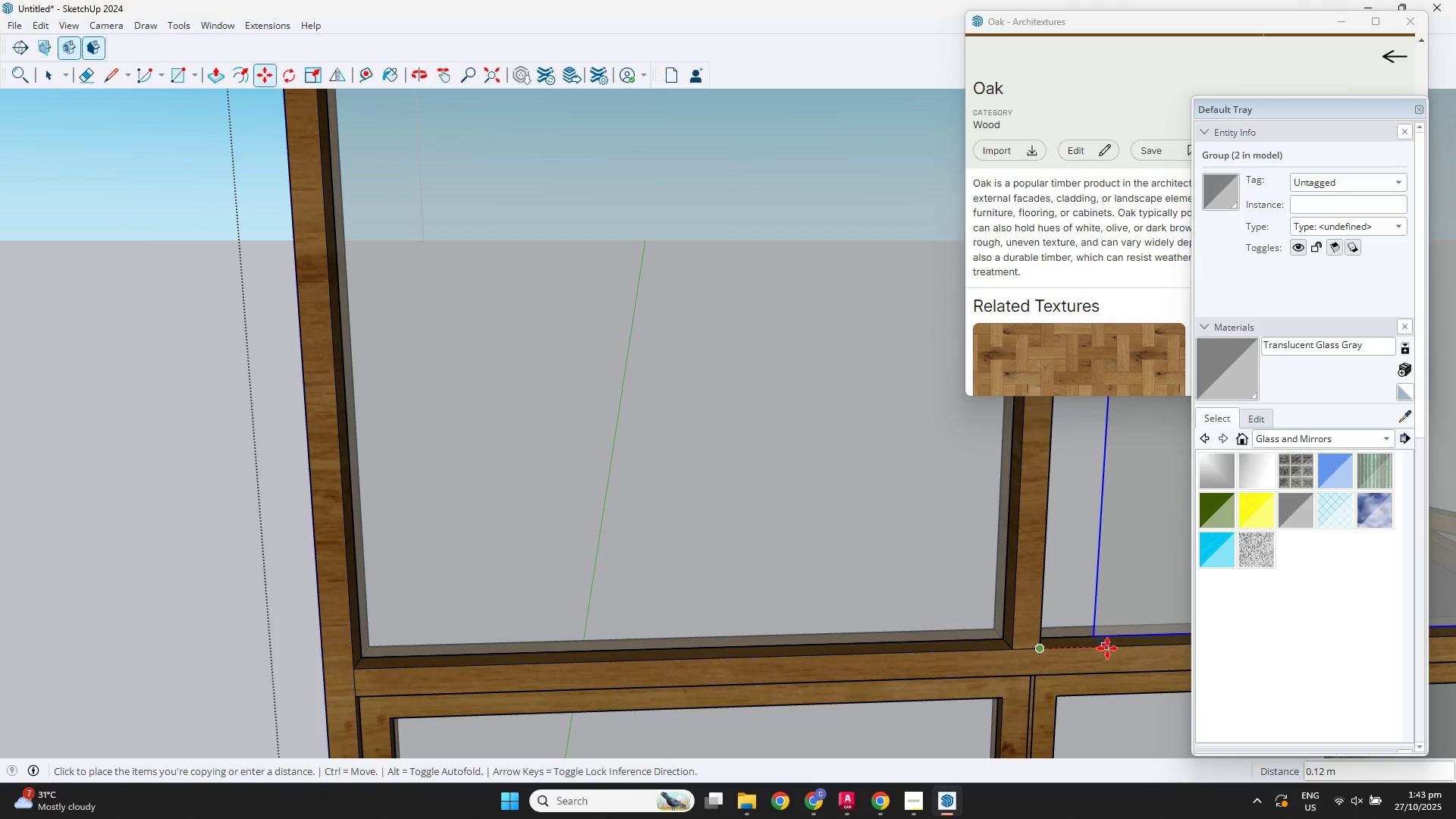 
hold_key(key=ShiftLeft, duration=0.58)
 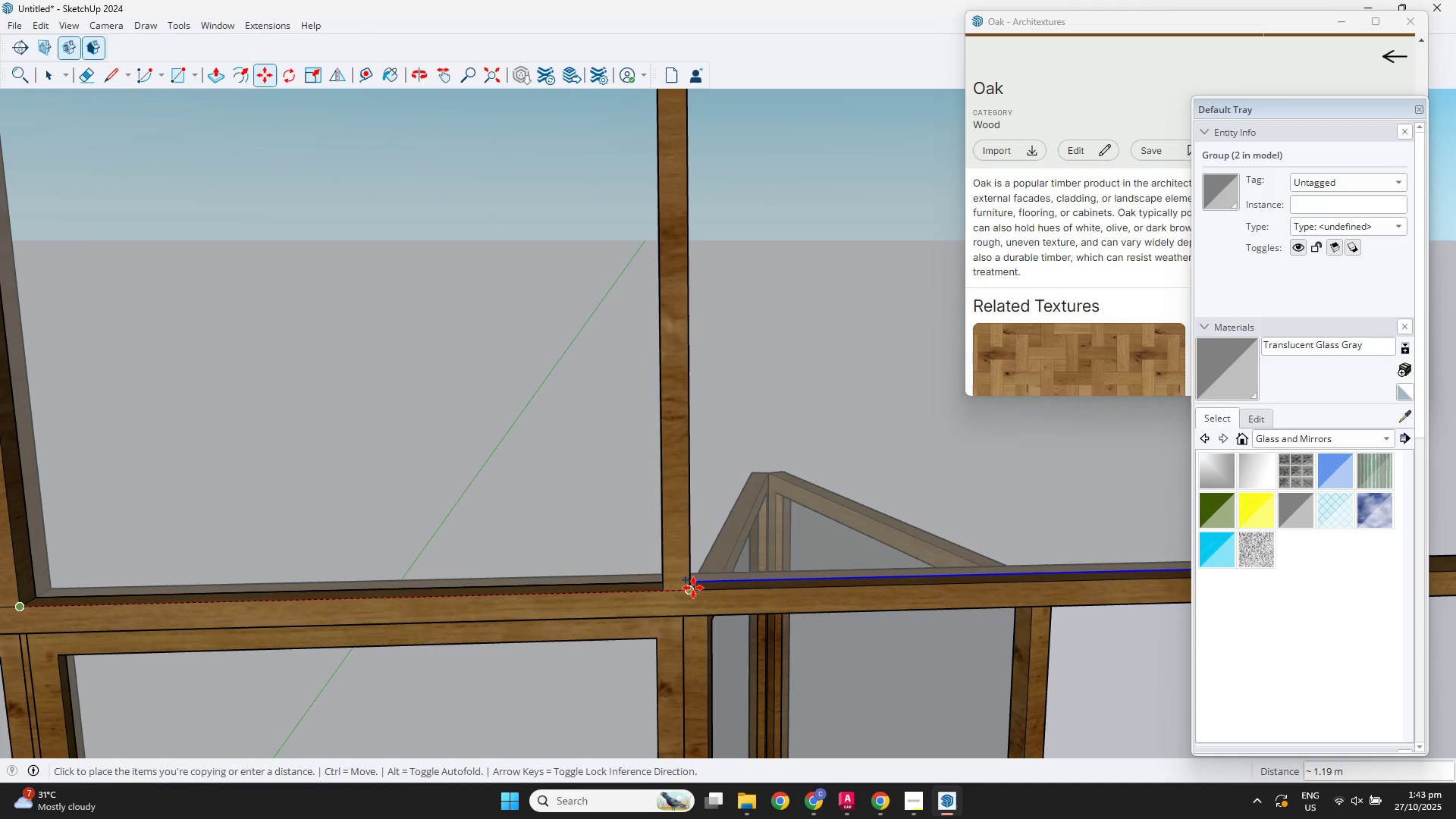 
left_click([691, 588])
 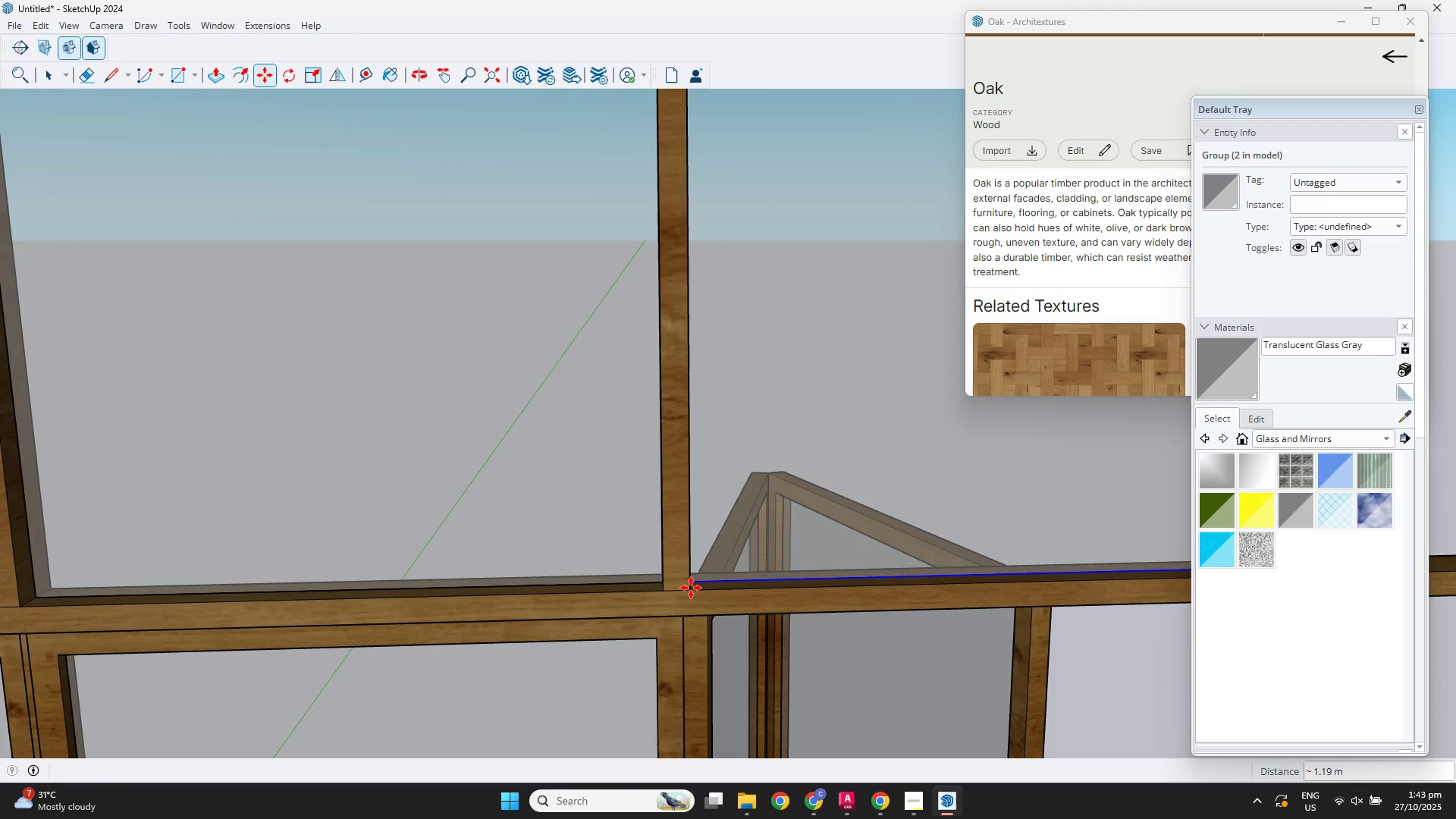 
key(Control+ControlLeft)
 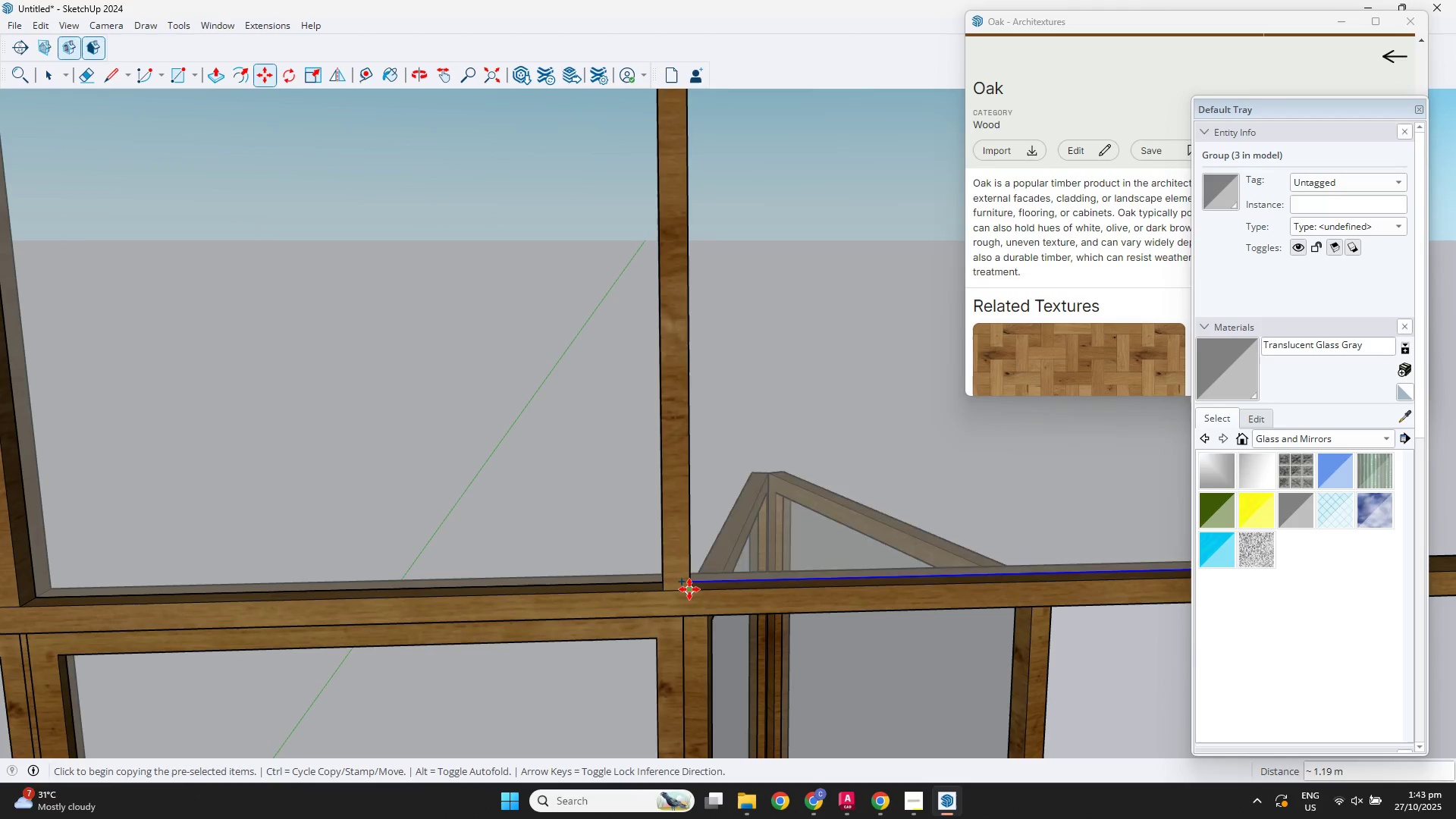 
left_click([689, 589])
 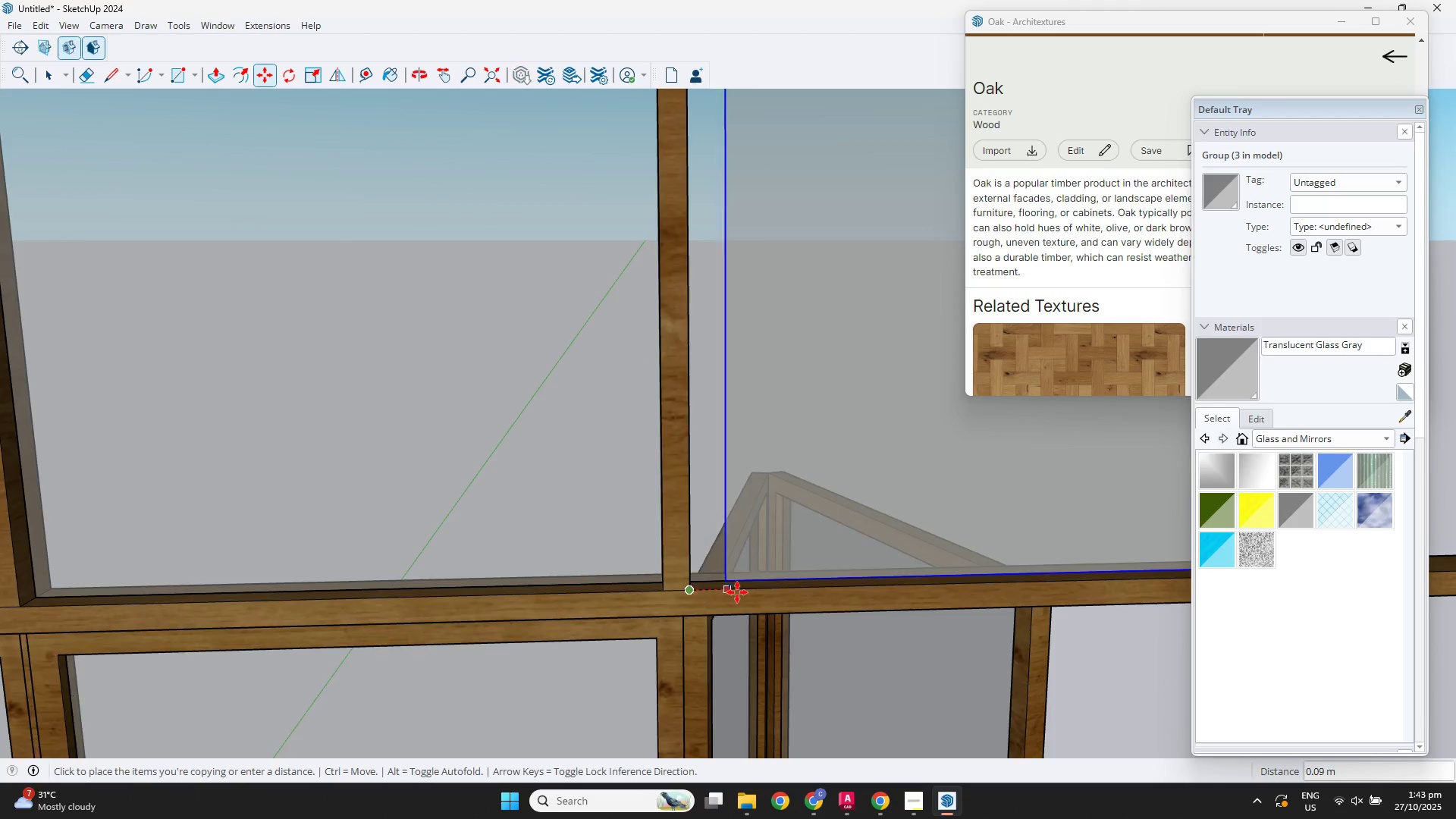 
scroll: coordinate [1068, 527], scroll_direction: down, amount: 5.0
 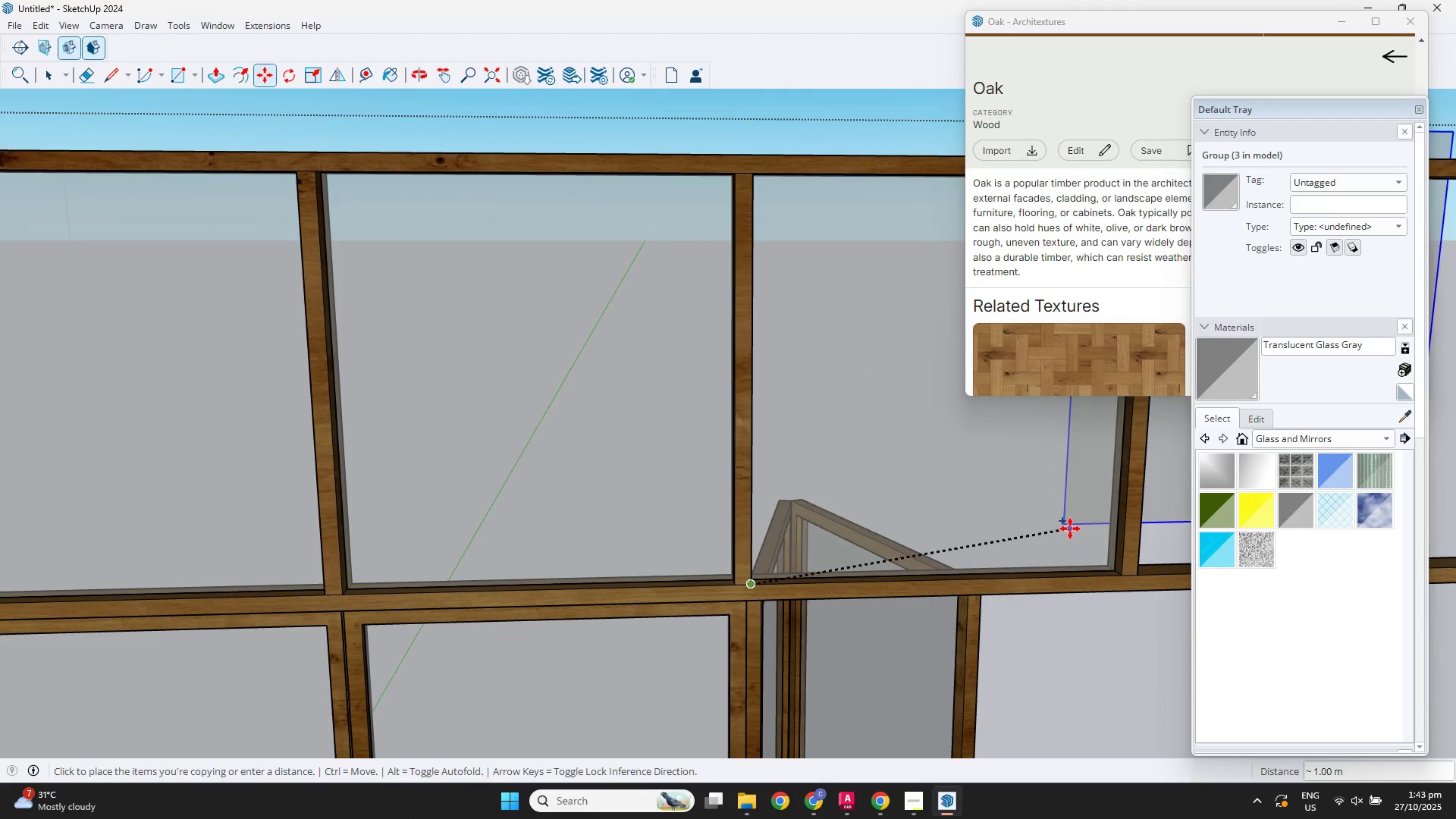 
hold_key(key=ShiftLeft, duration=0.45)
 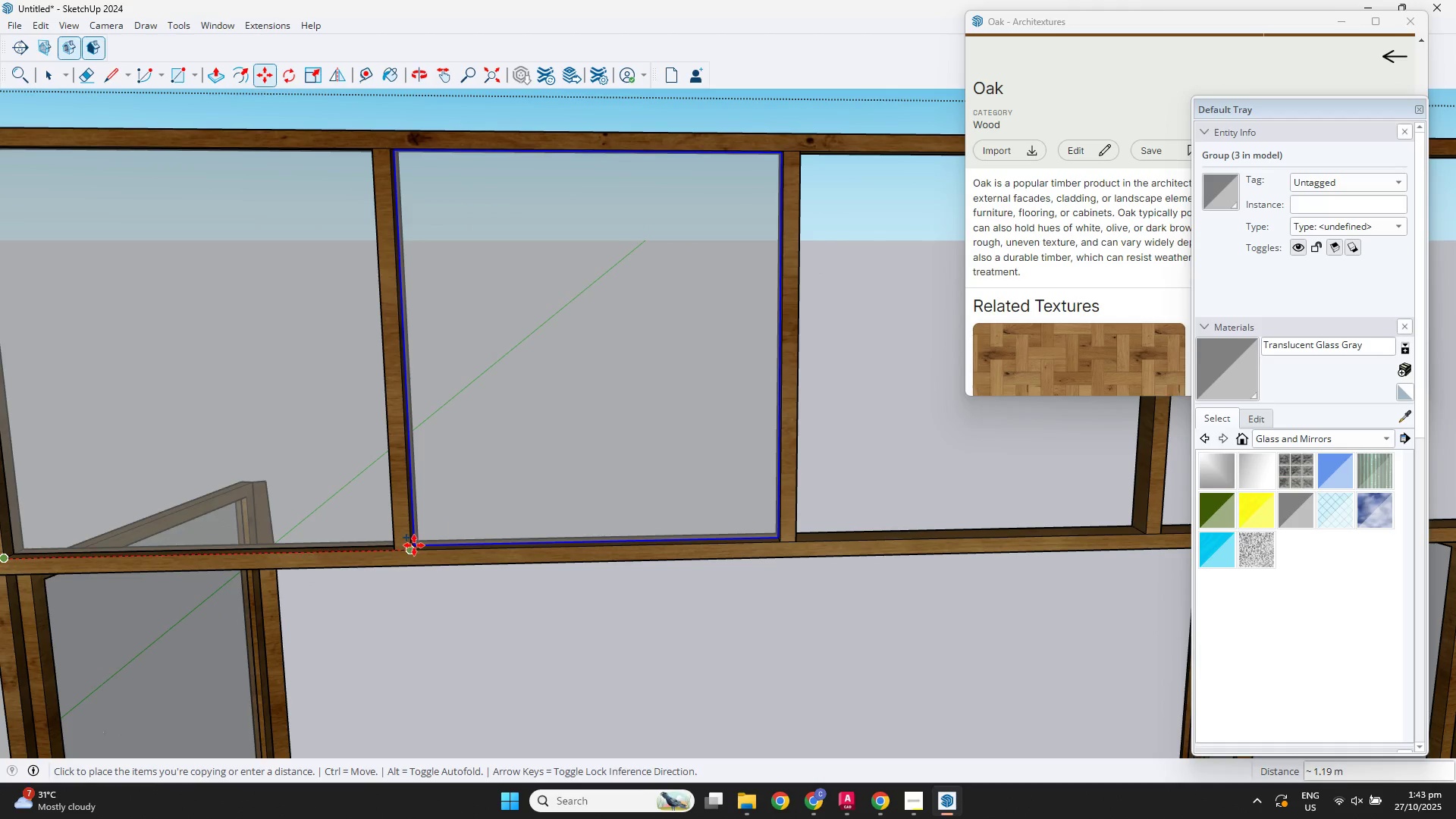 
left_click([413, 548])
 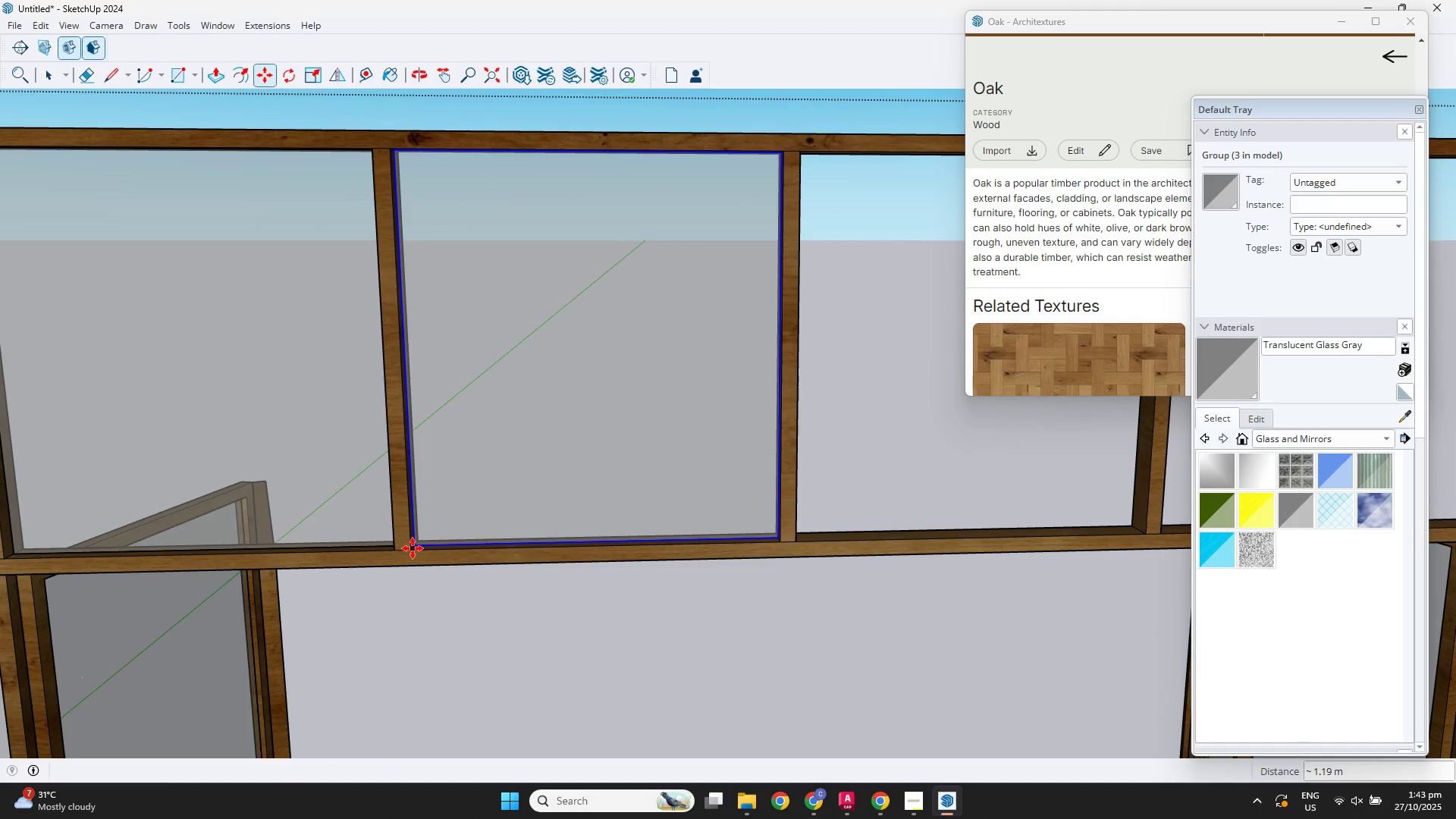 
key(Control+ControlLeft)
 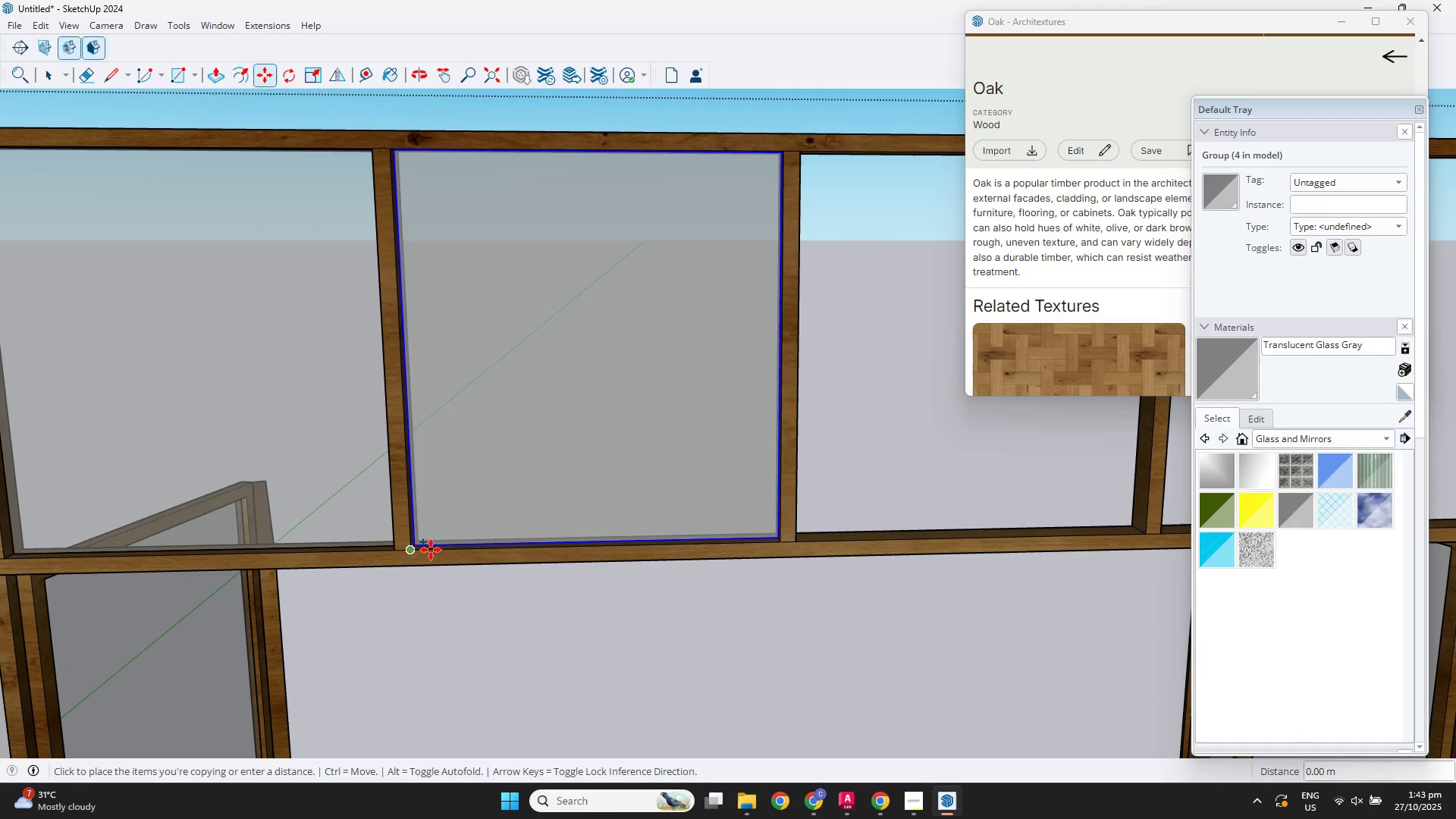 
scroll: coordinate [714, 543], scroll_direction: down, amount: 1.0
 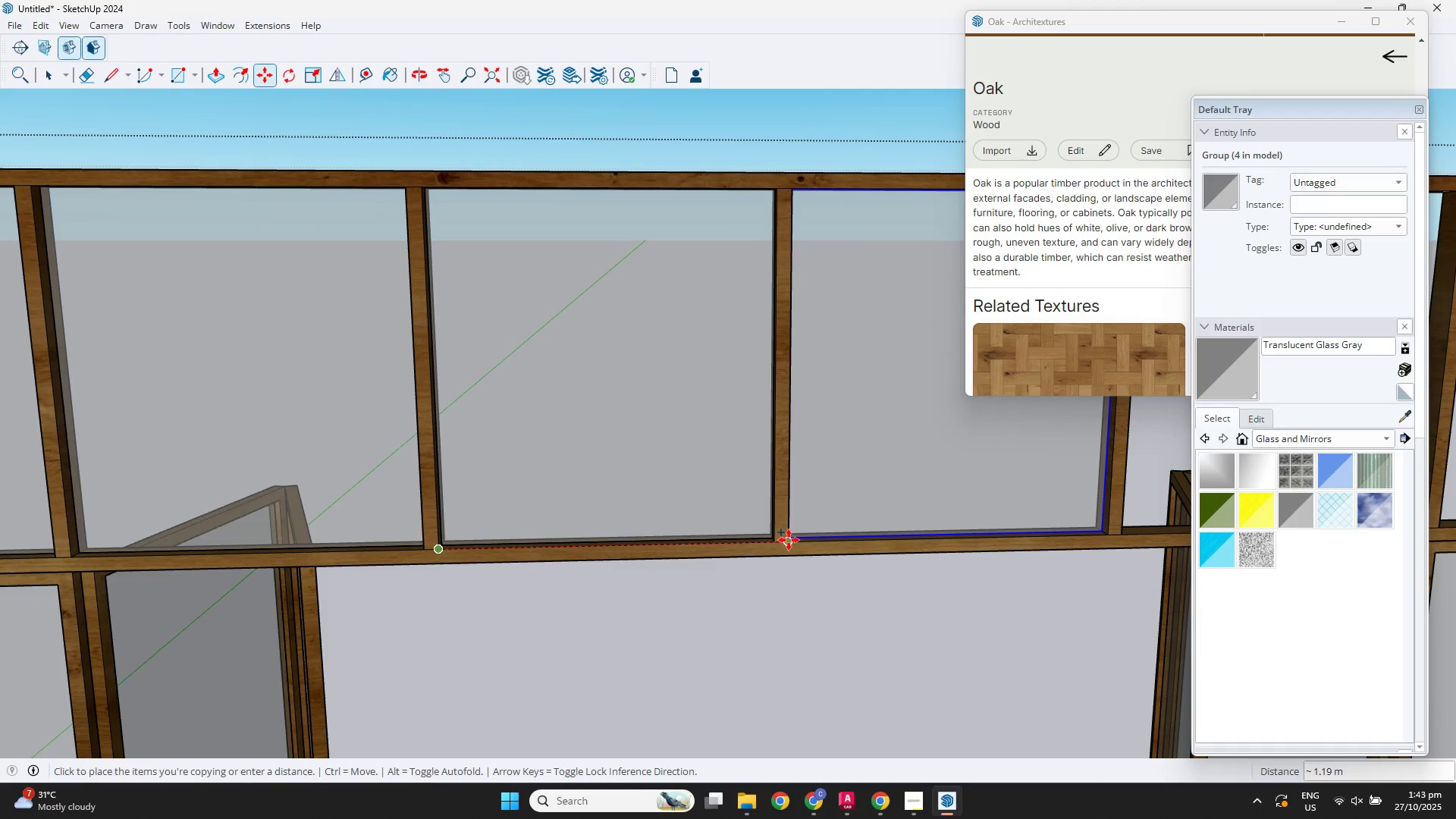 
left_click([789, 540])
 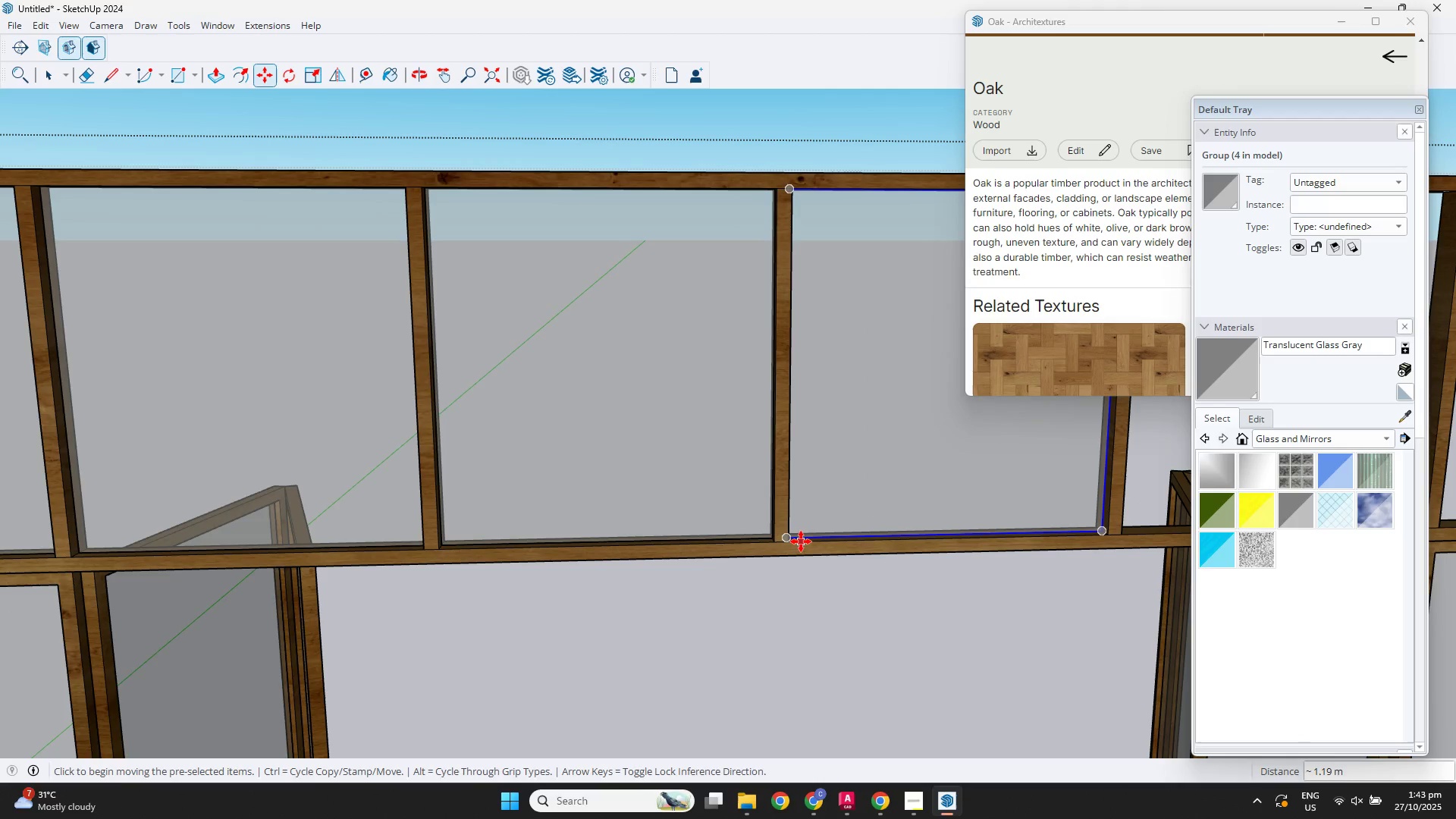 
key(Control+ControlLeft)
 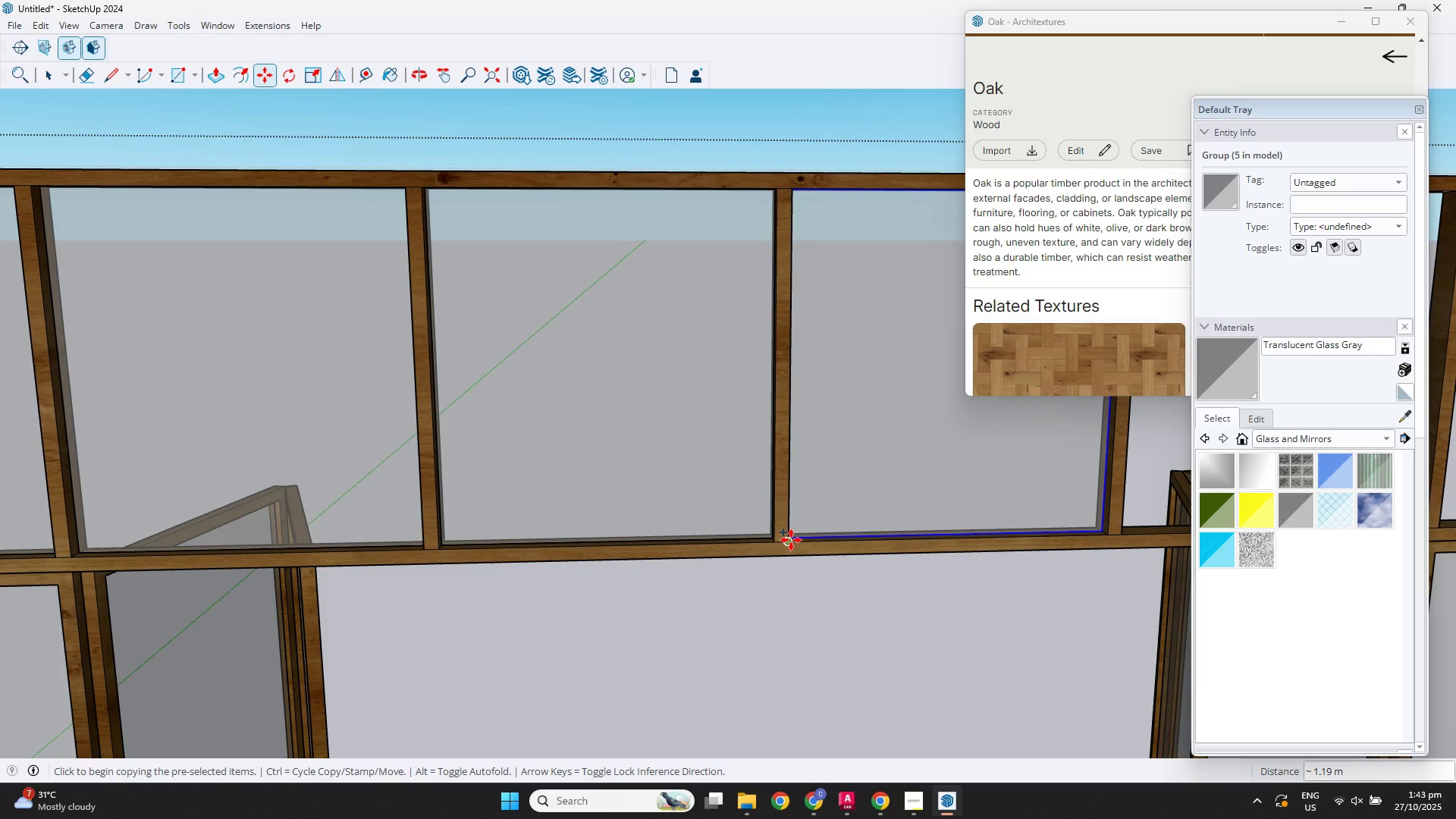 
left_click([791, 540])
 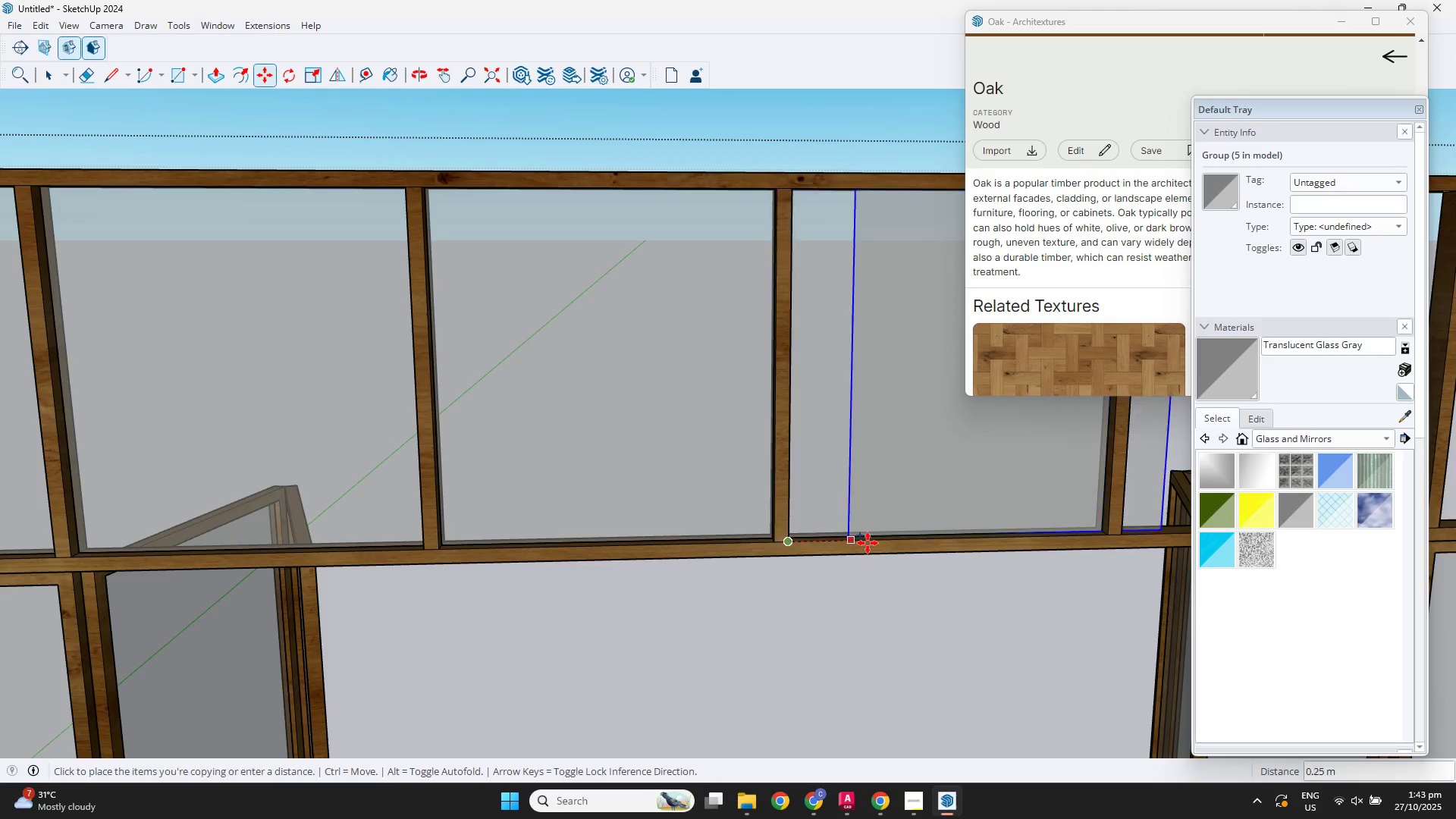 
scroll: coordinate [869, 543], scroll_direction: down, amount: 1.0
 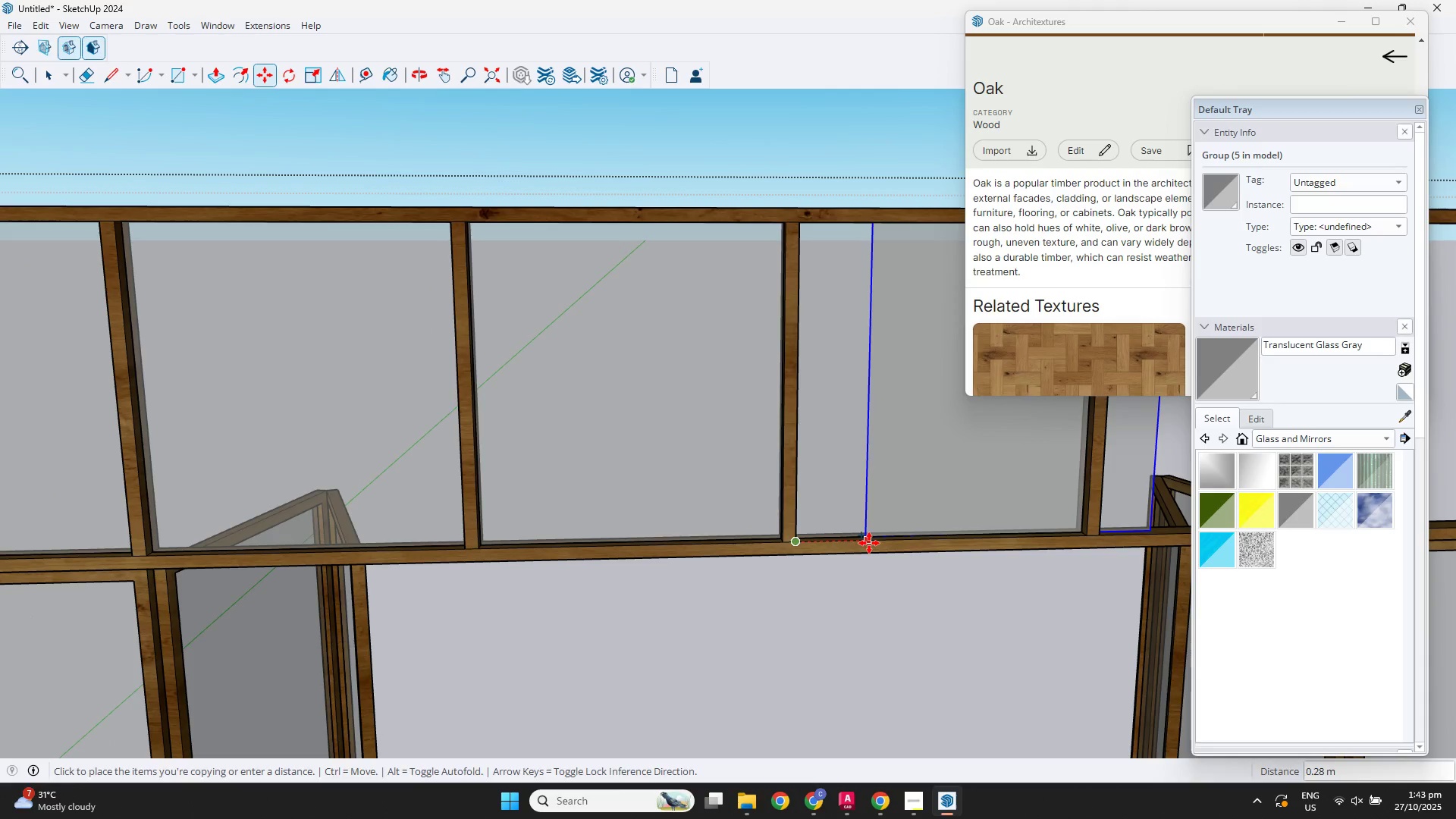 
hold_key(key=ShiftLeft, duration=0.43)
 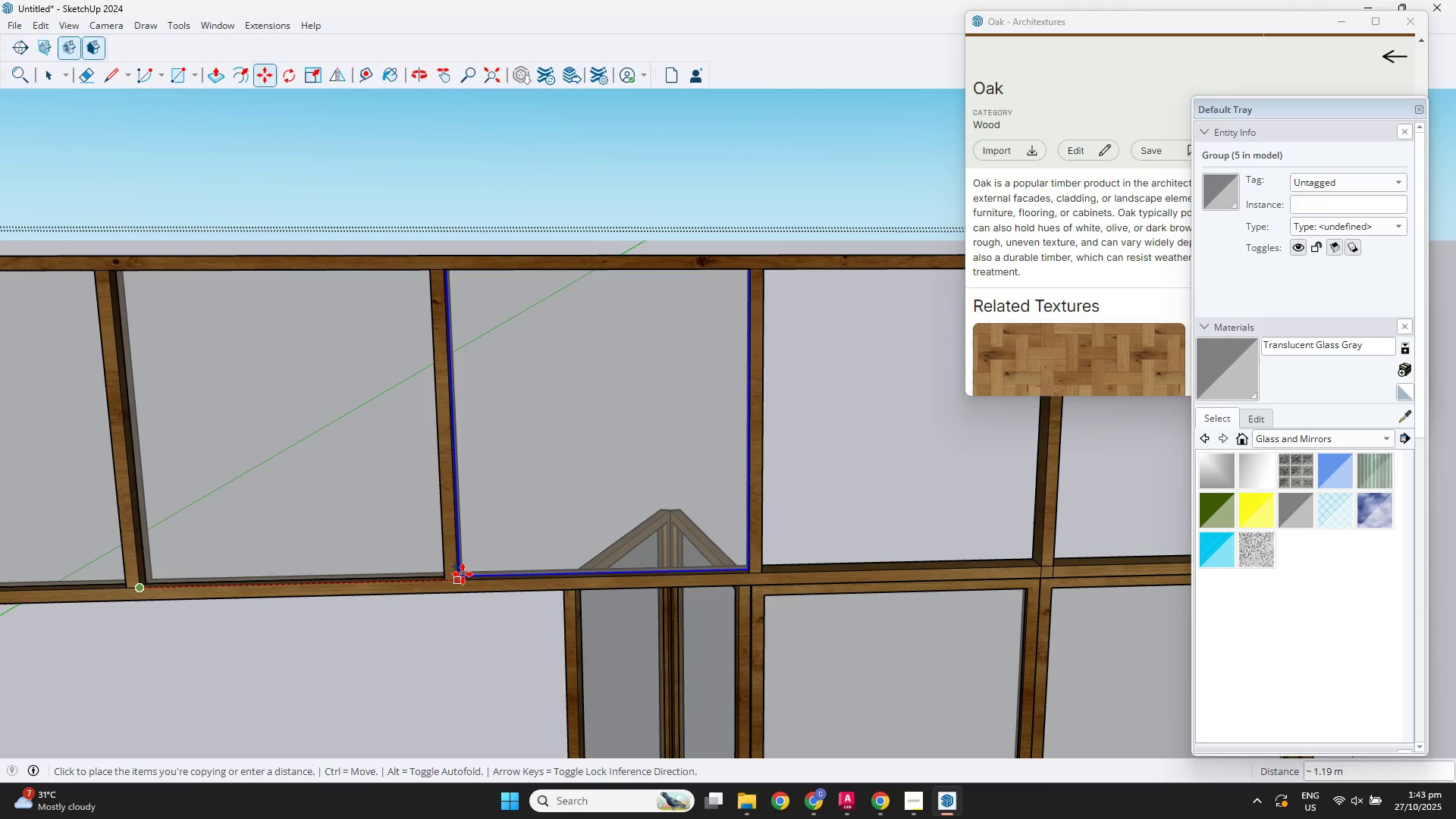 
left_click([458, 576])
 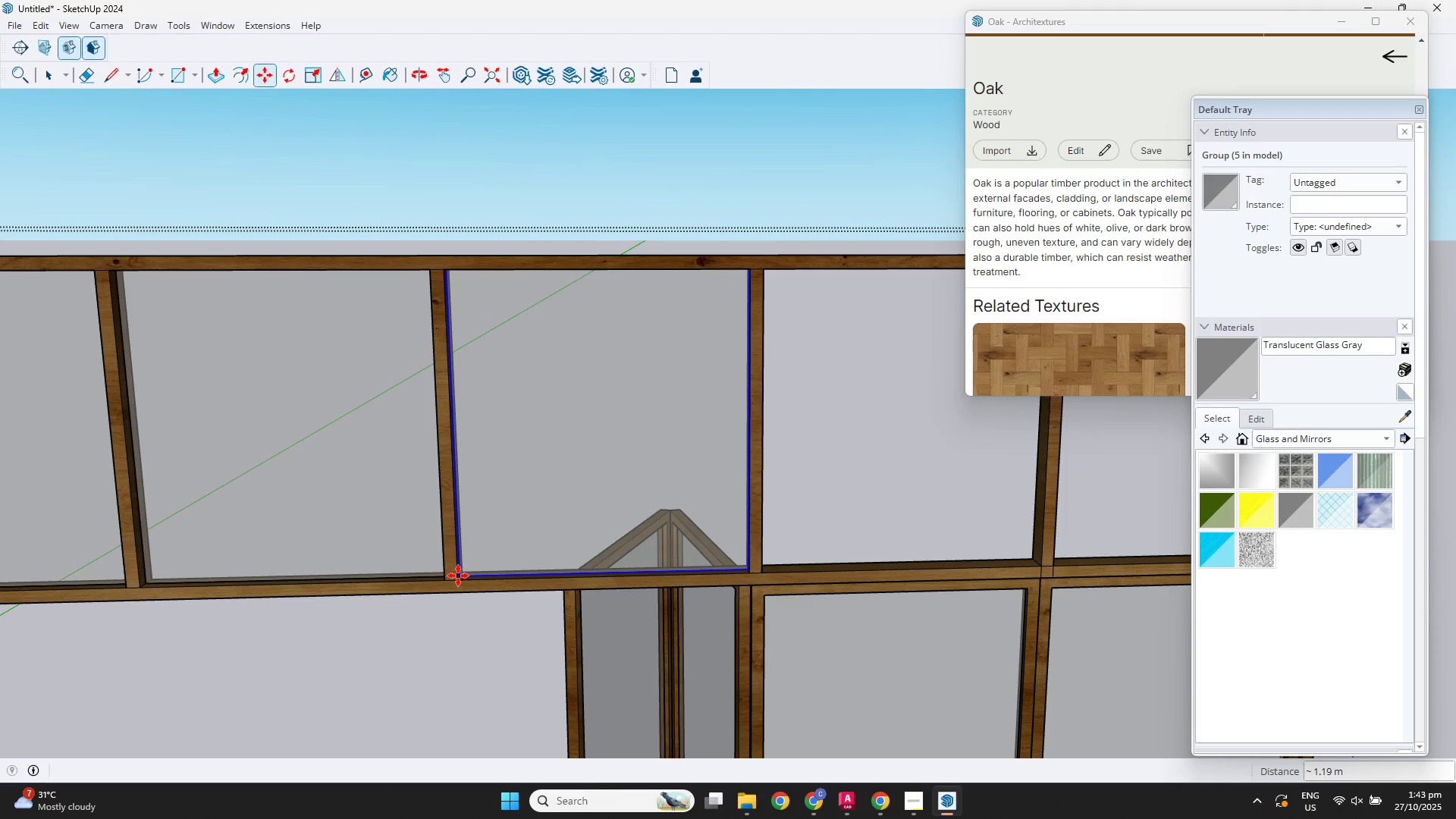 
key(Control+ControlLeft)
 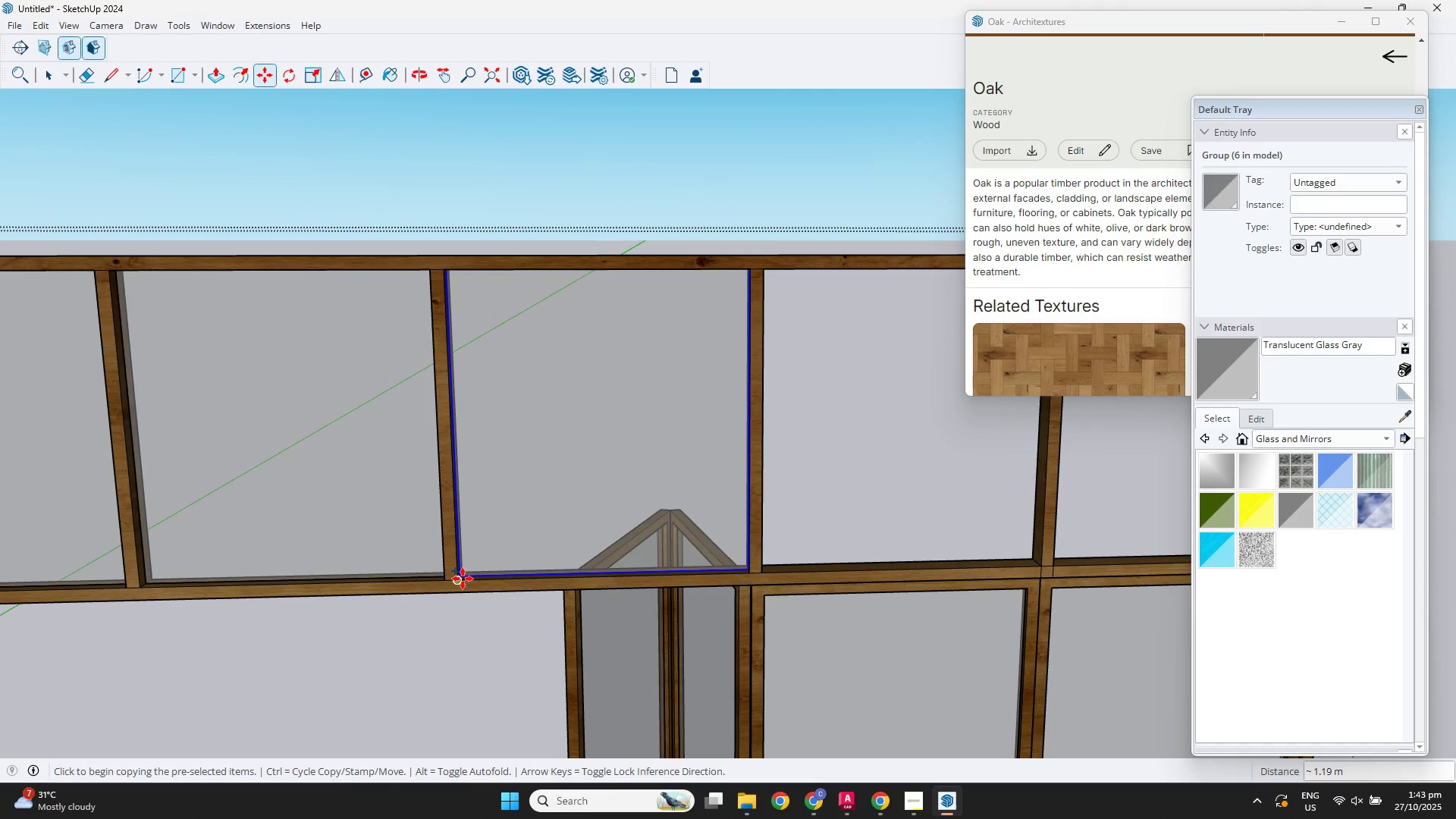 
left_click([463, 579])
 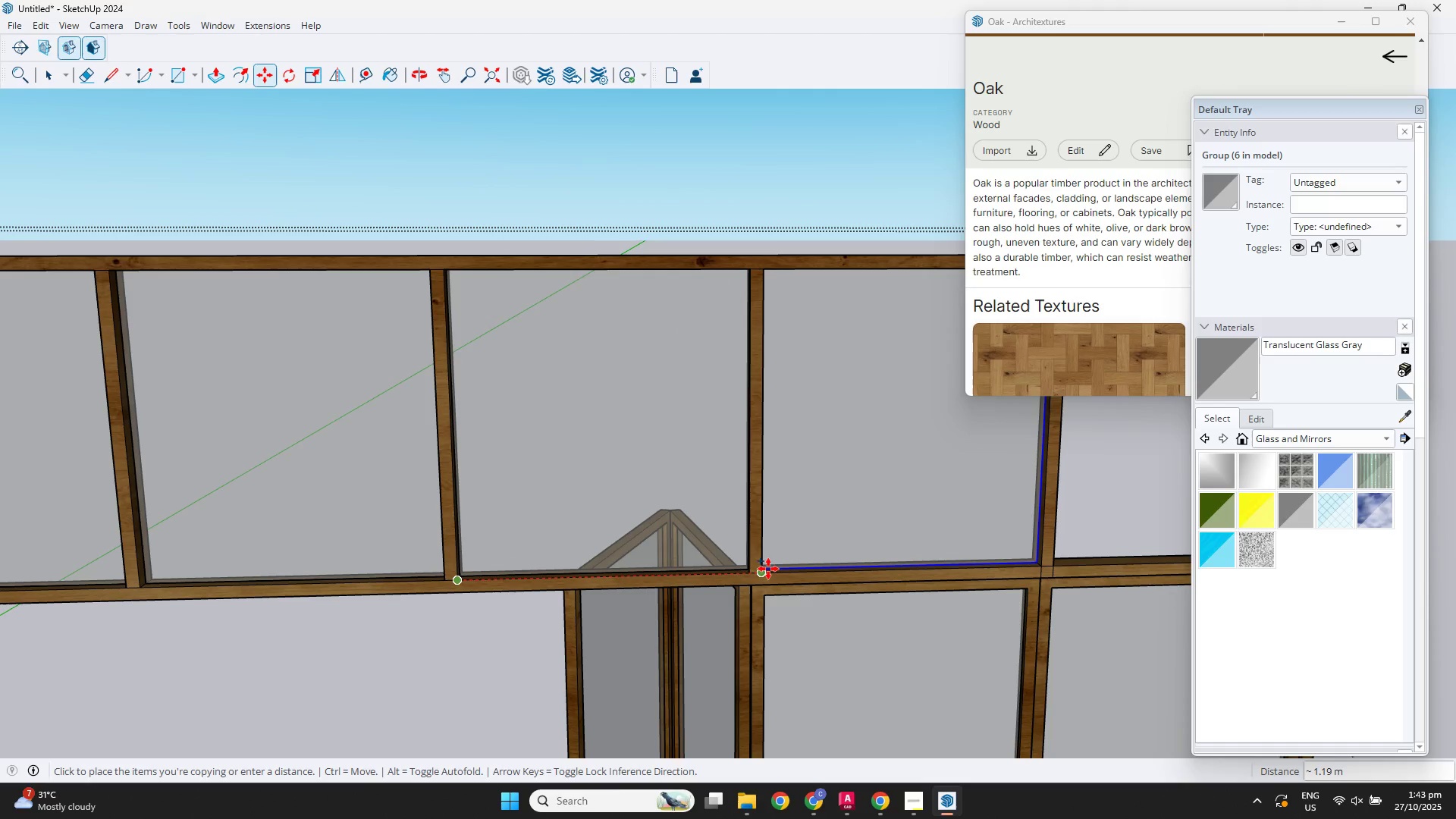 
left_click([764, 572])
 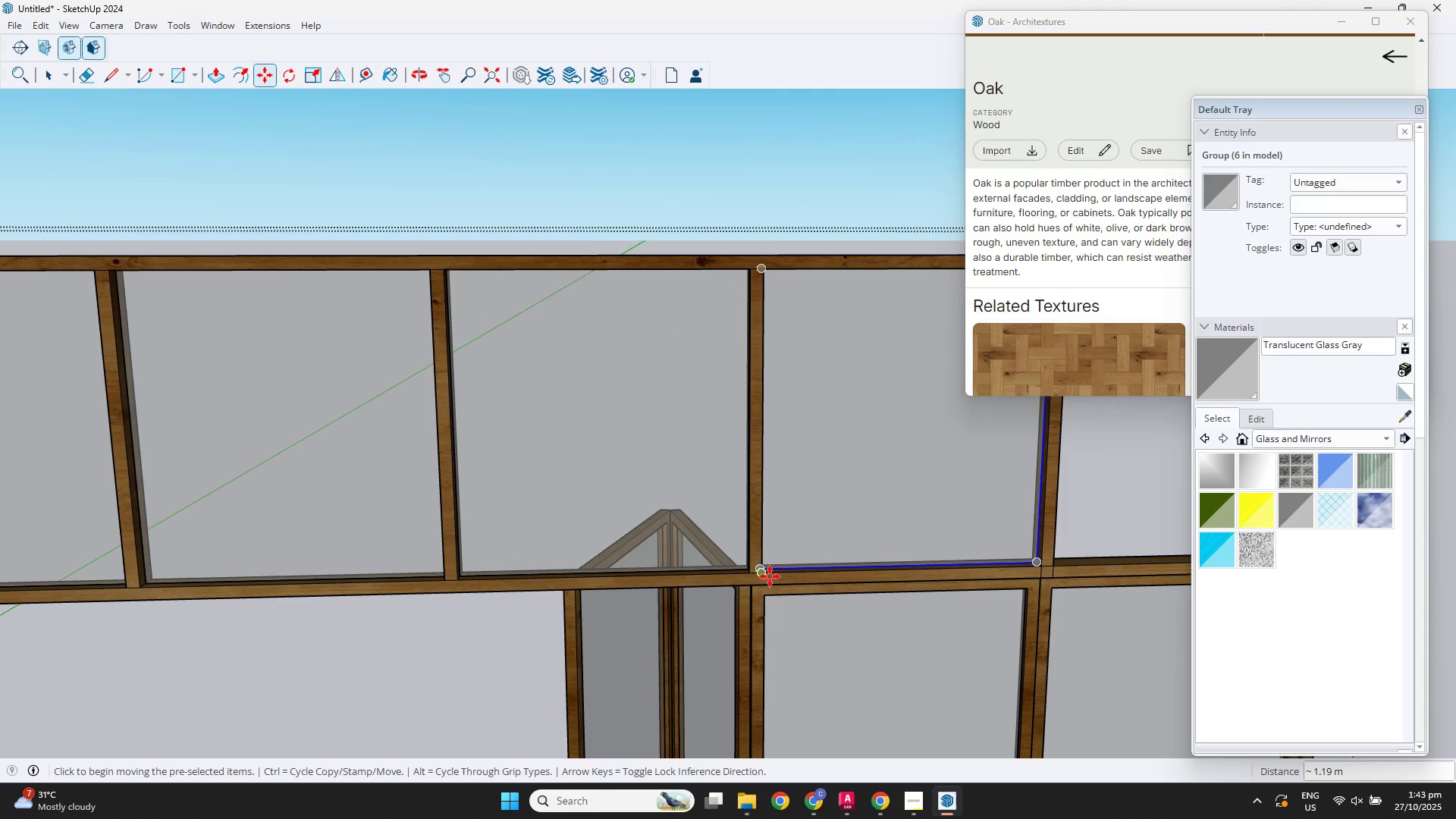 
key(Control+ControlLeft)
 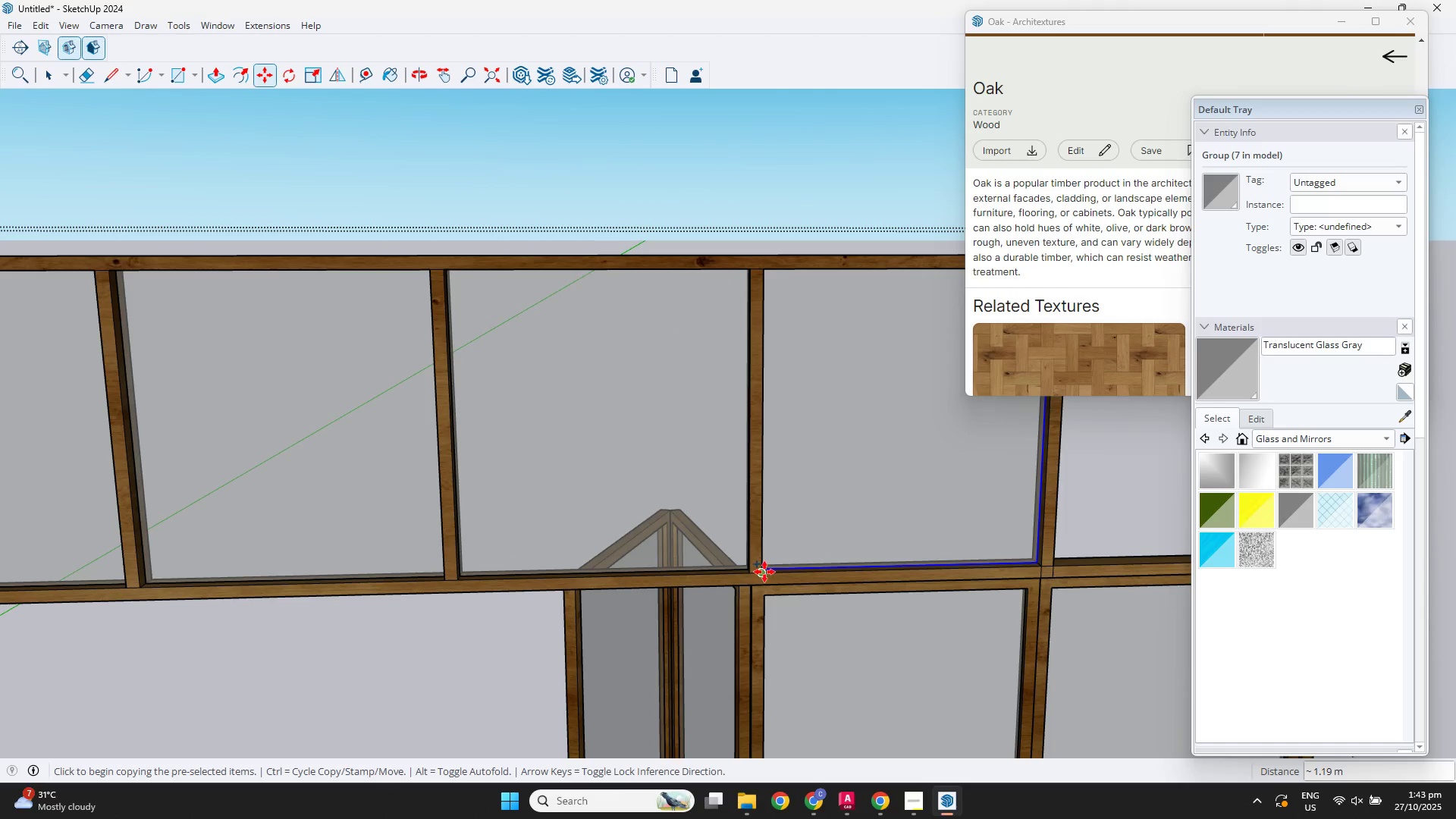 
left_click([764, 572])
 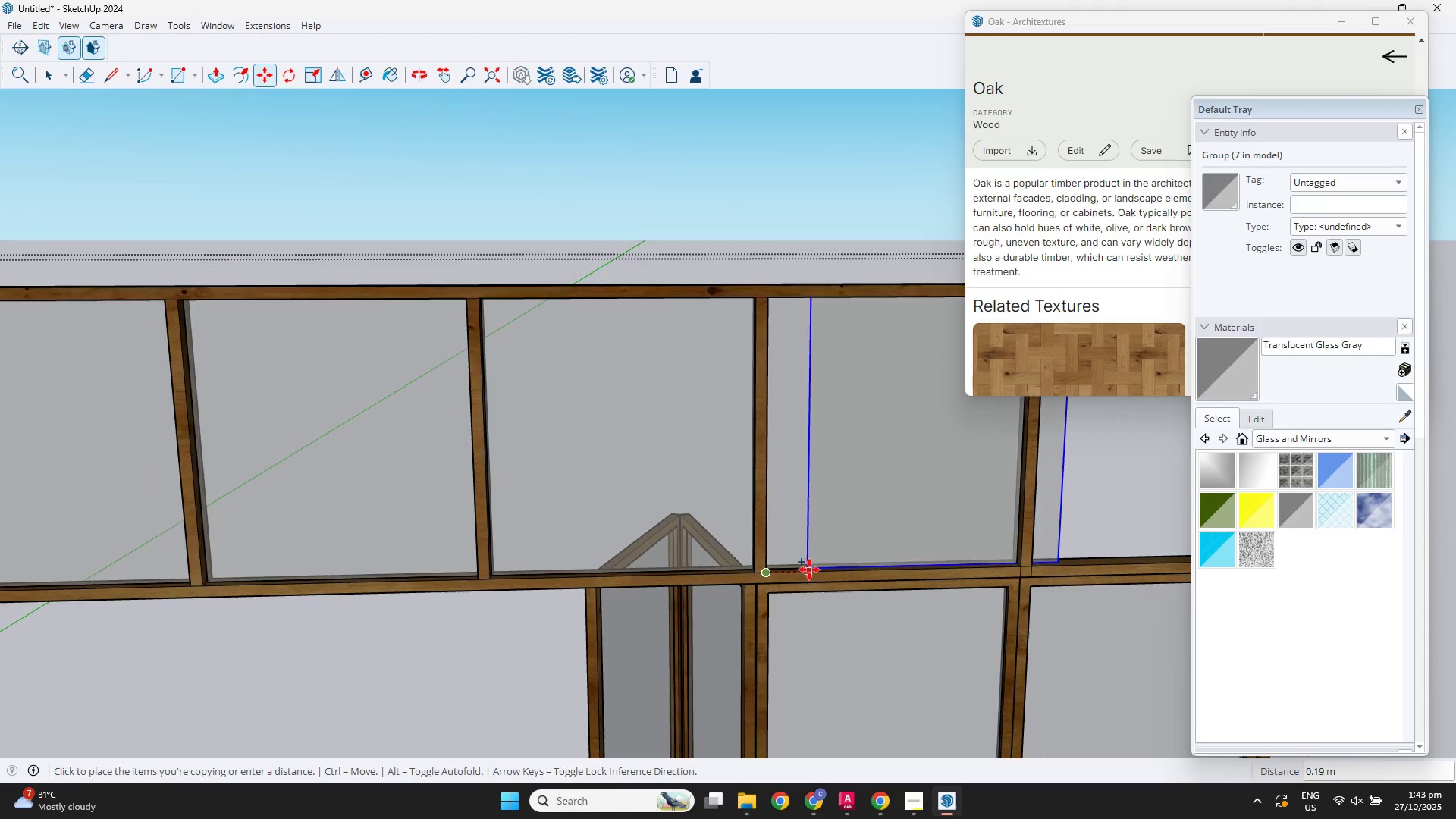 
scroll: coordinate [809, 570], scroll_direction: down, amount: 1.0
 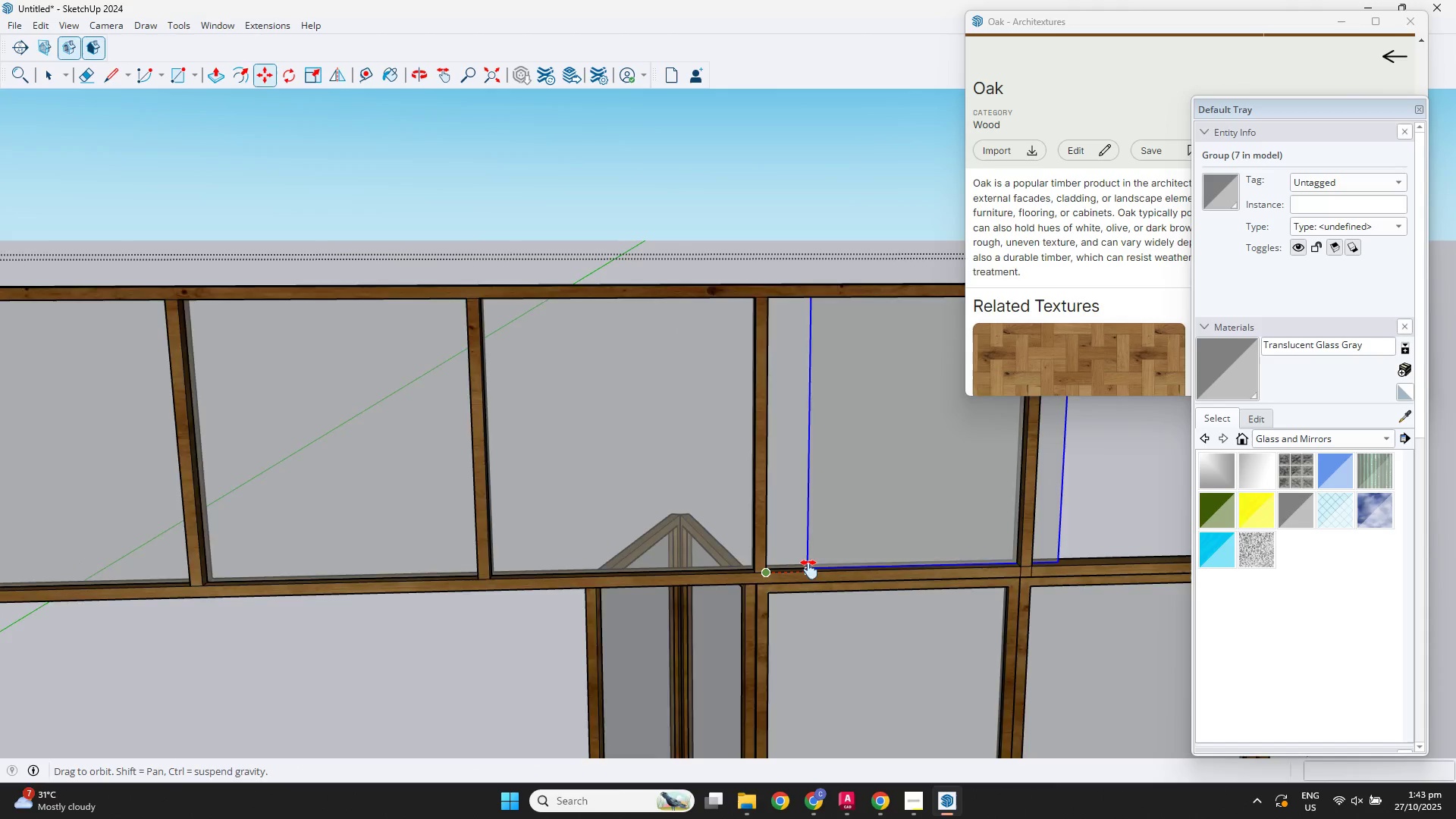 
hold_key(key=ShiftLeft, duration=0.48)
 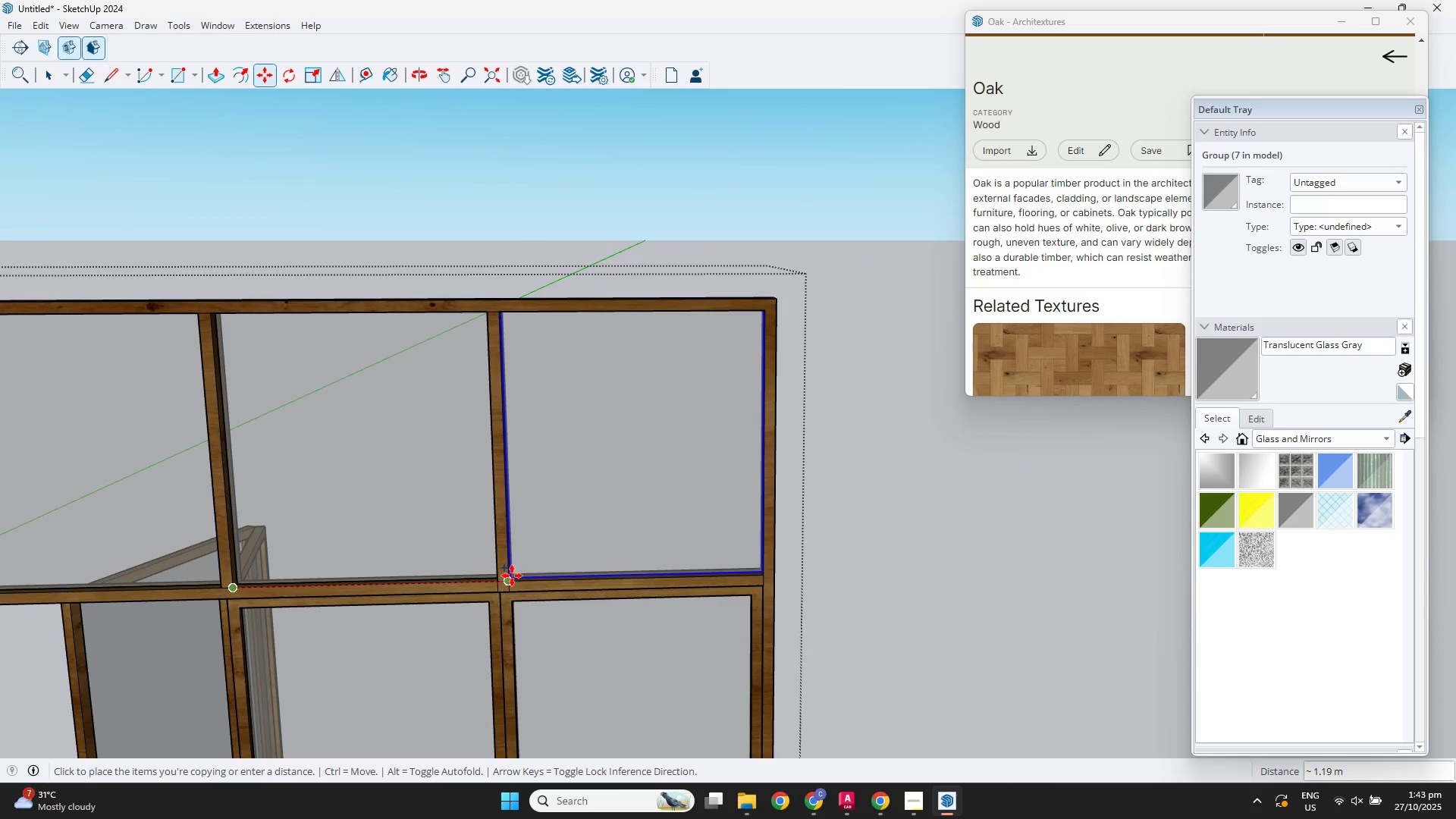 
left_click([510, 577])
 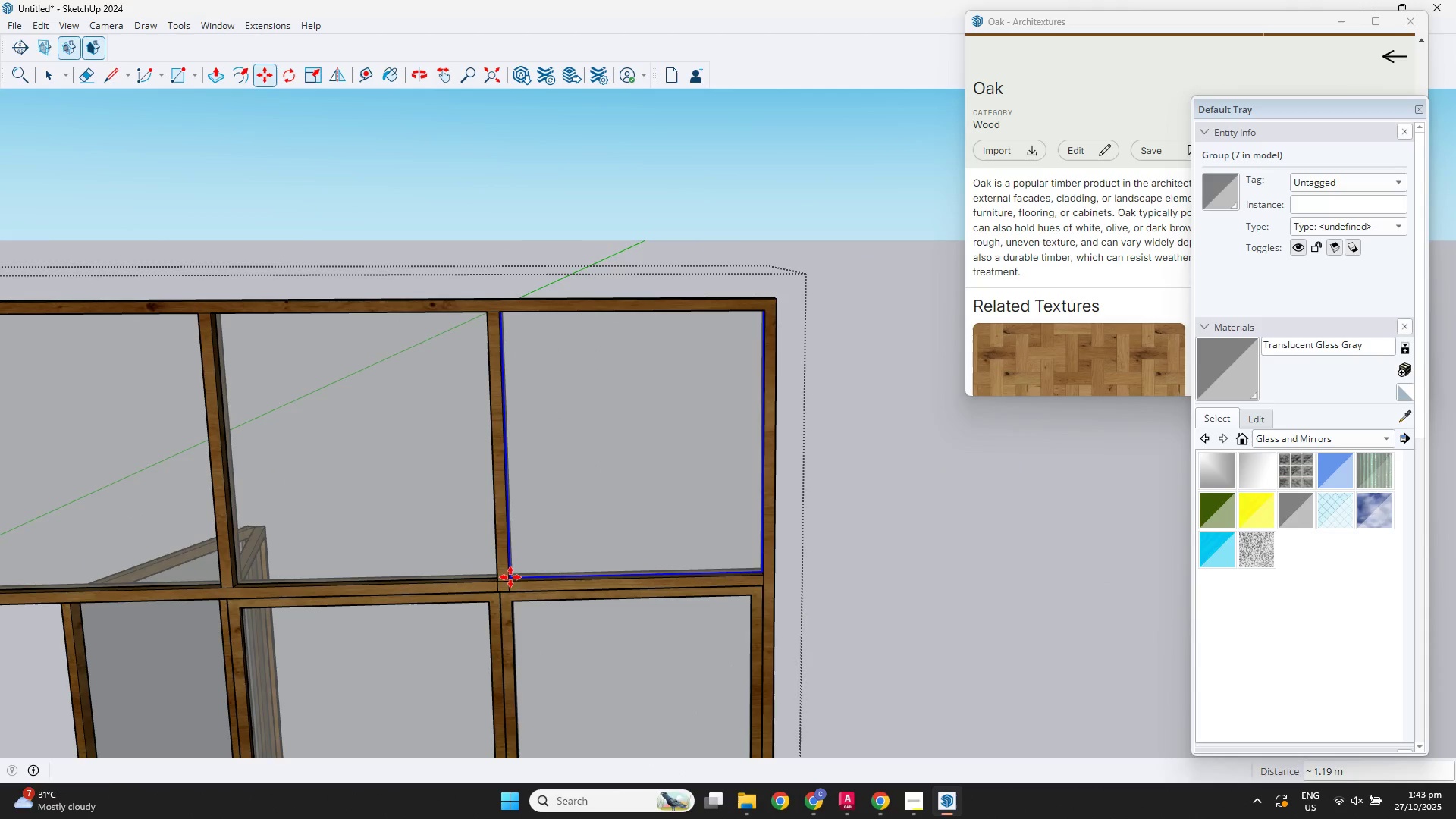 
key(Space)
 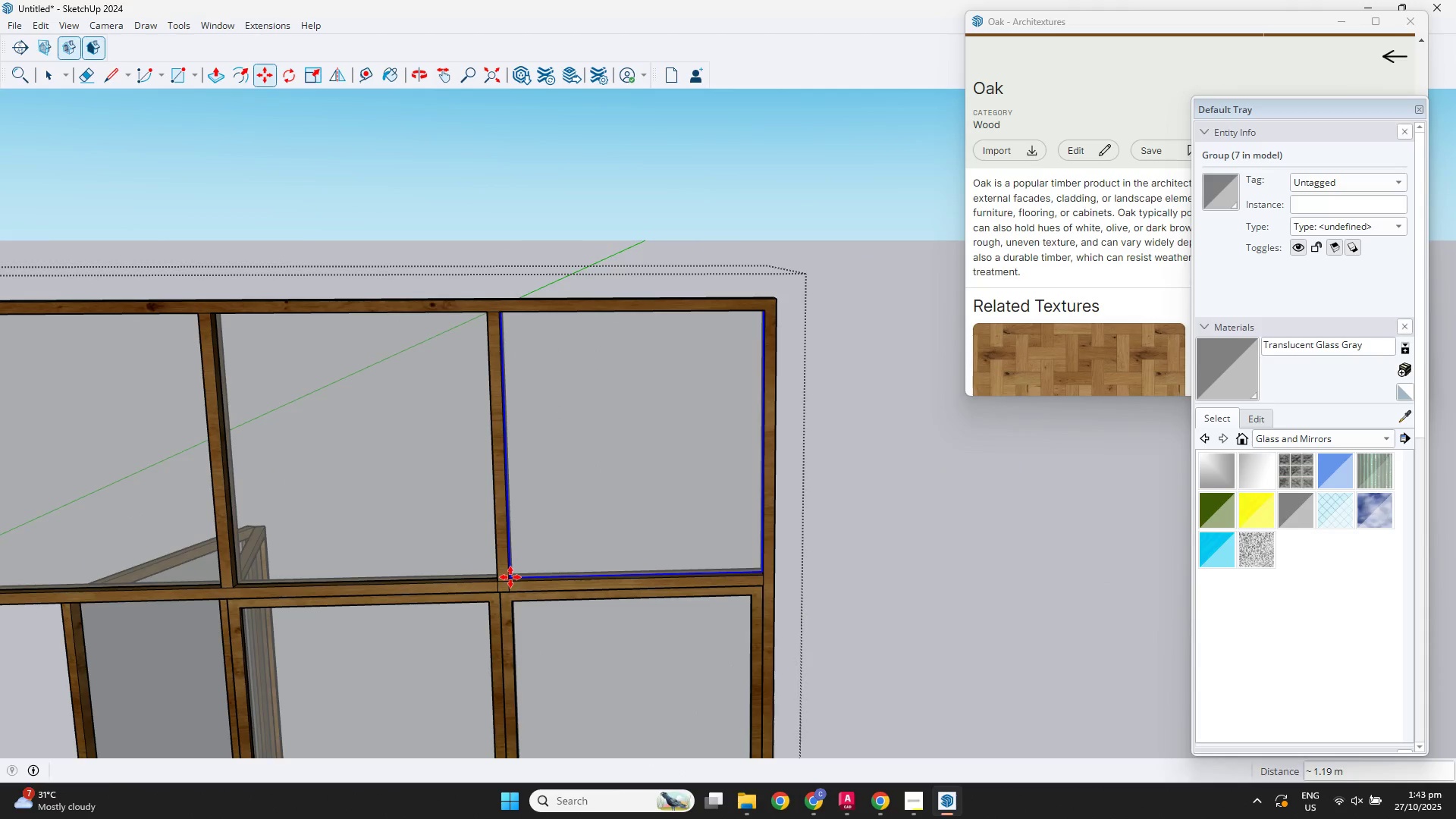 
scroll: coordinate [542, 582], scroll_direction: down, amount: 3.0
 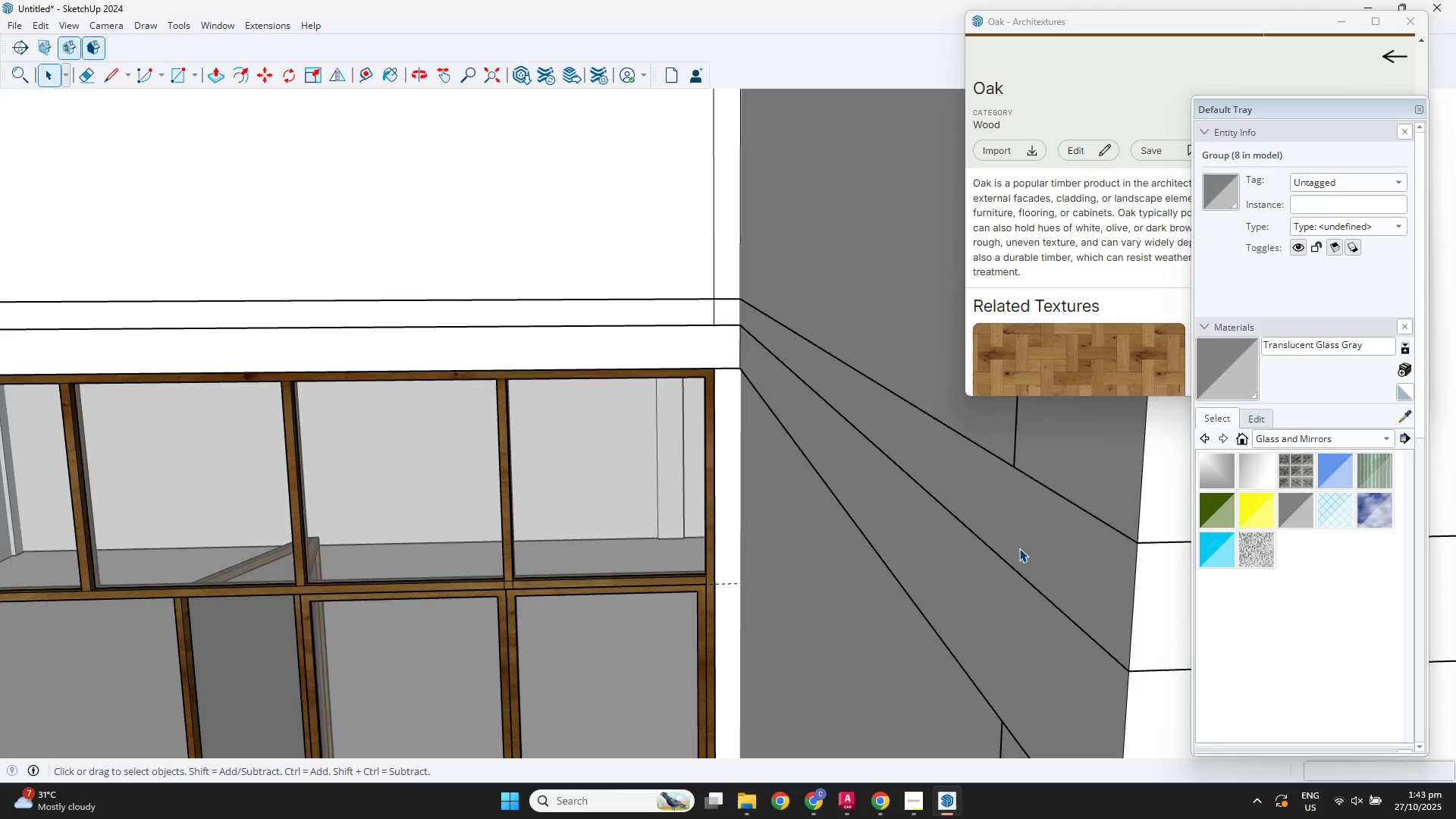 
double_click([1019, 548])
 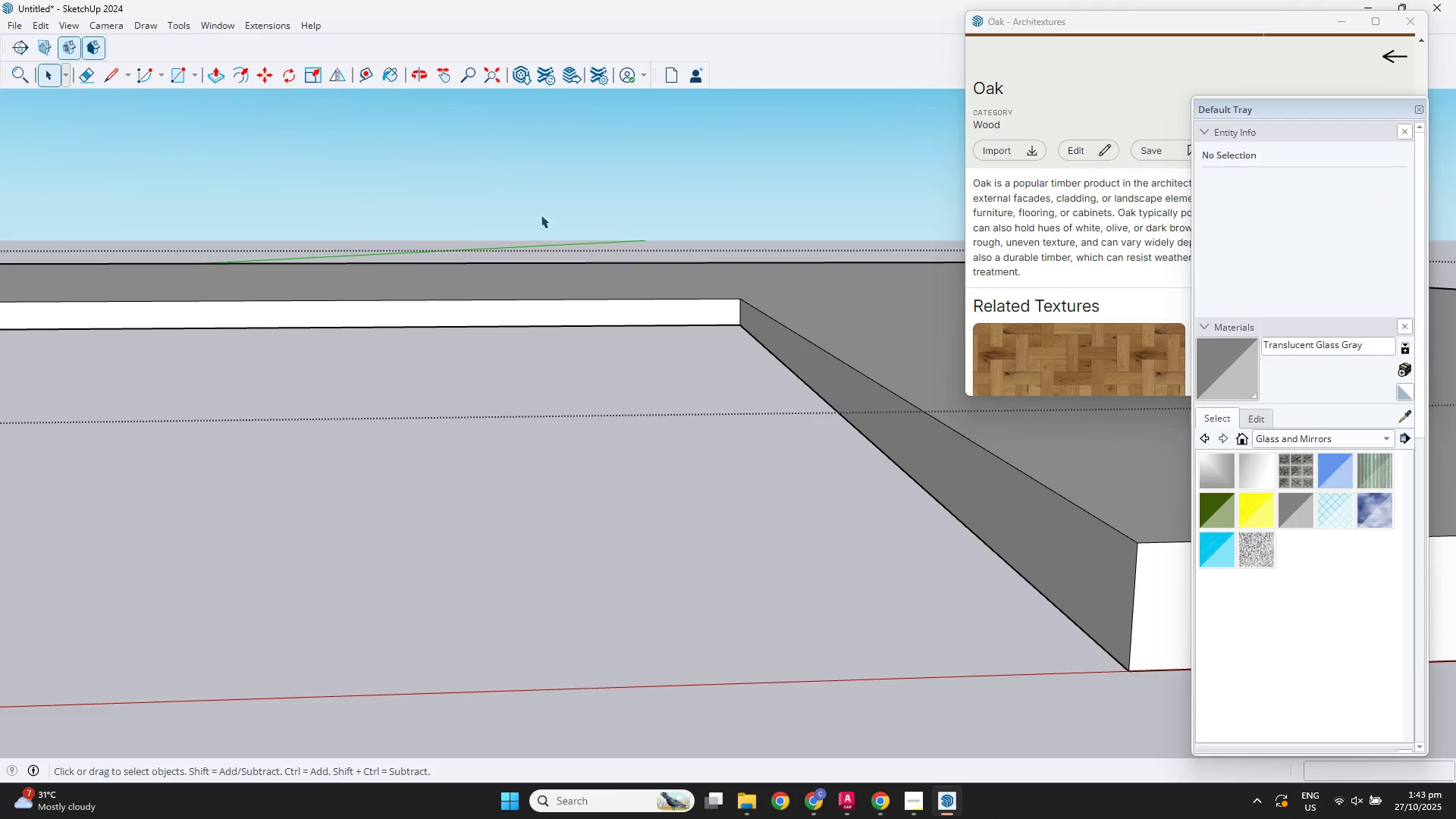 
left_click([370, 132])
 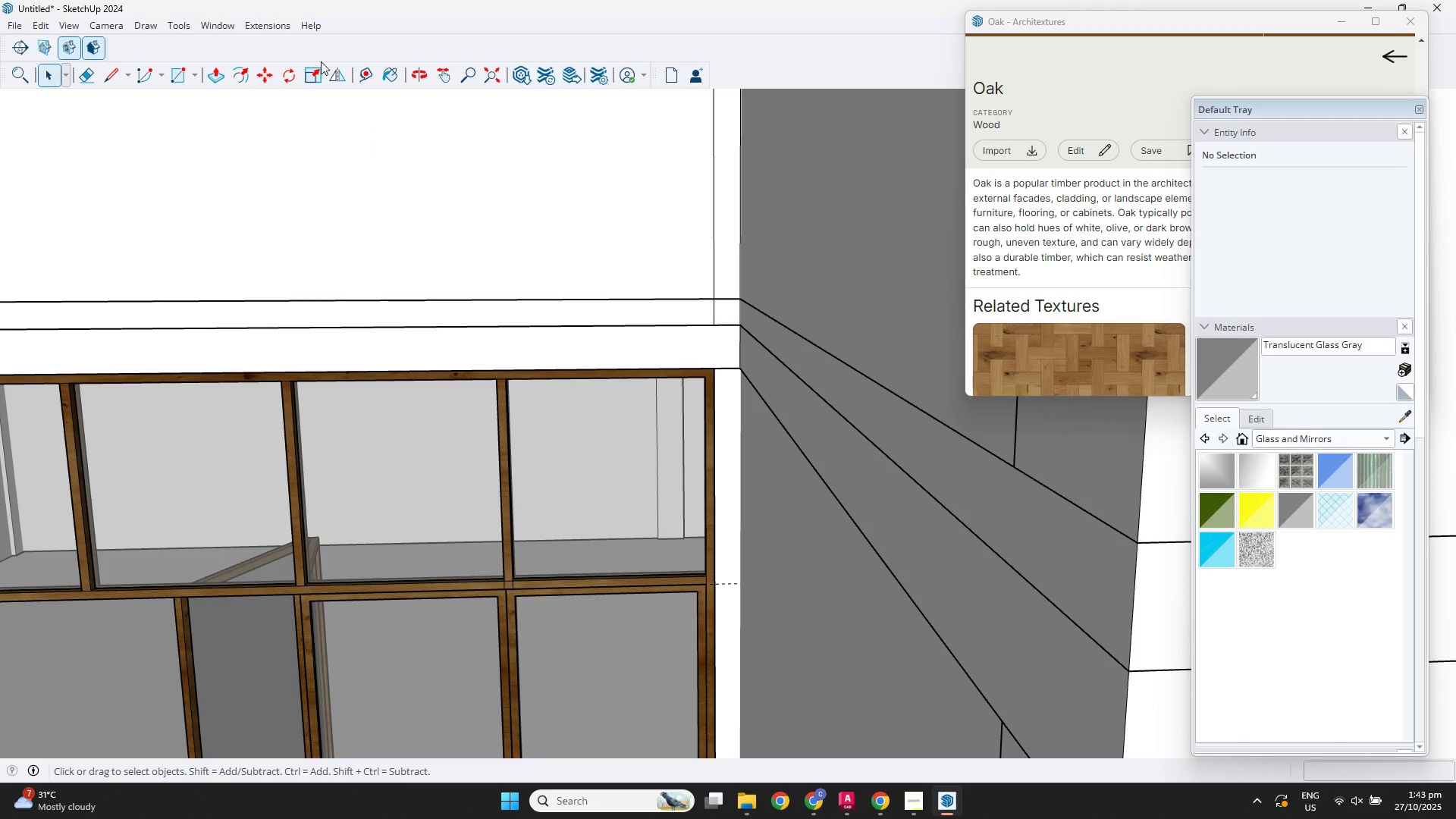 
scroll: coordinate [381, 311], scroll_direction: down, amount: 20.0
 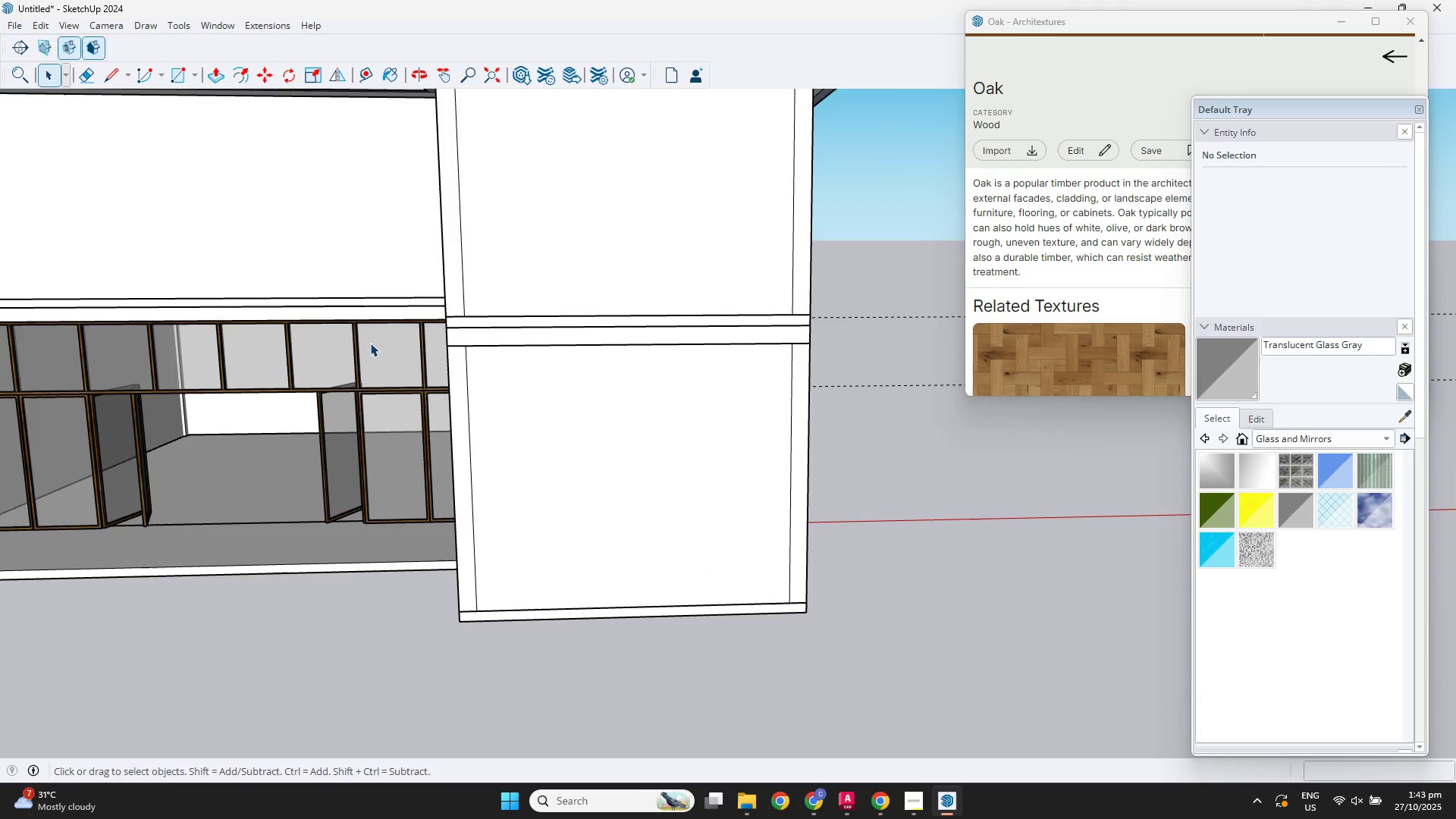 
key(Shift+ShiftLeft)
 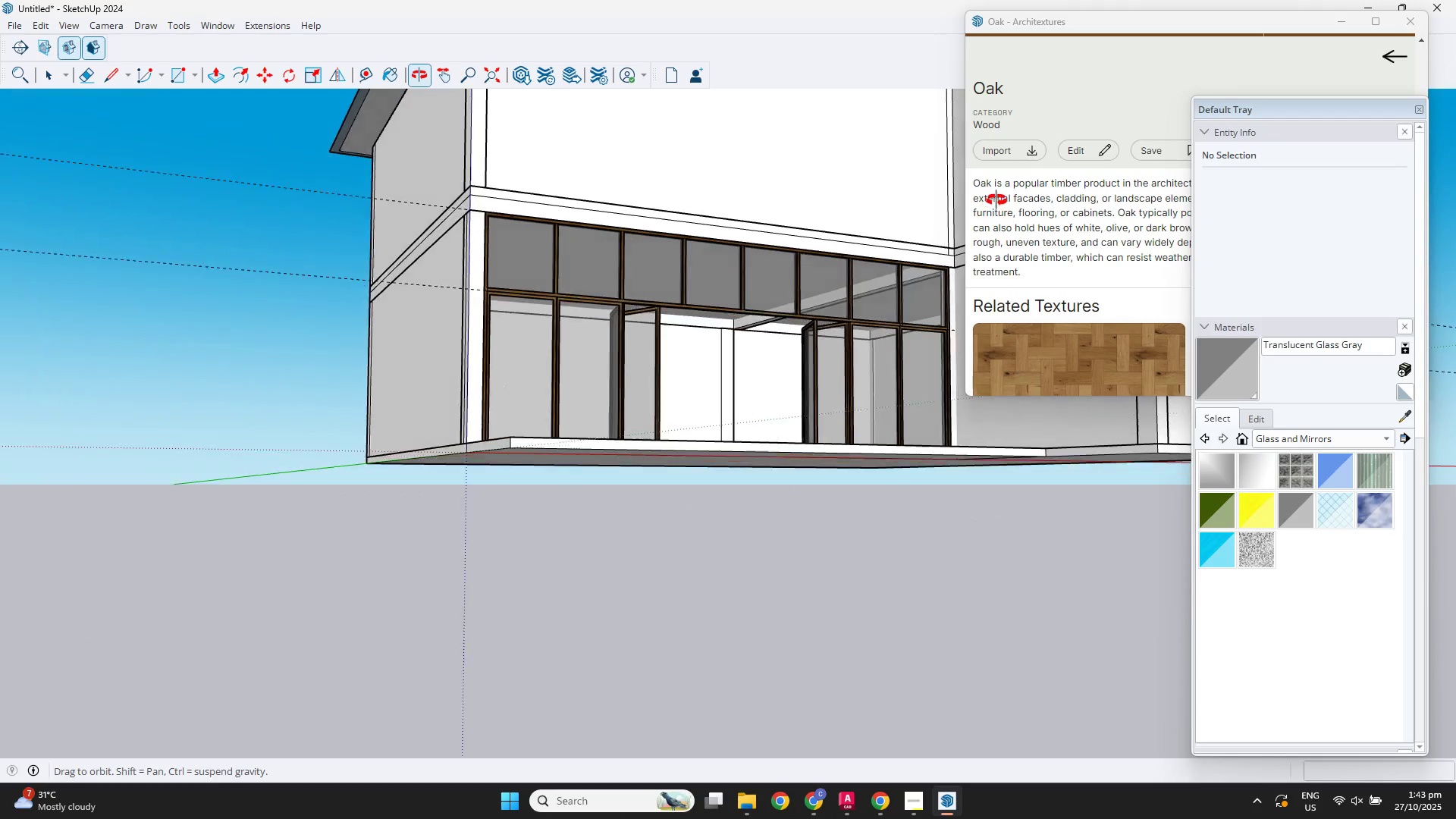 
hold_key(key=ShiftLeft, duration=0.46)
 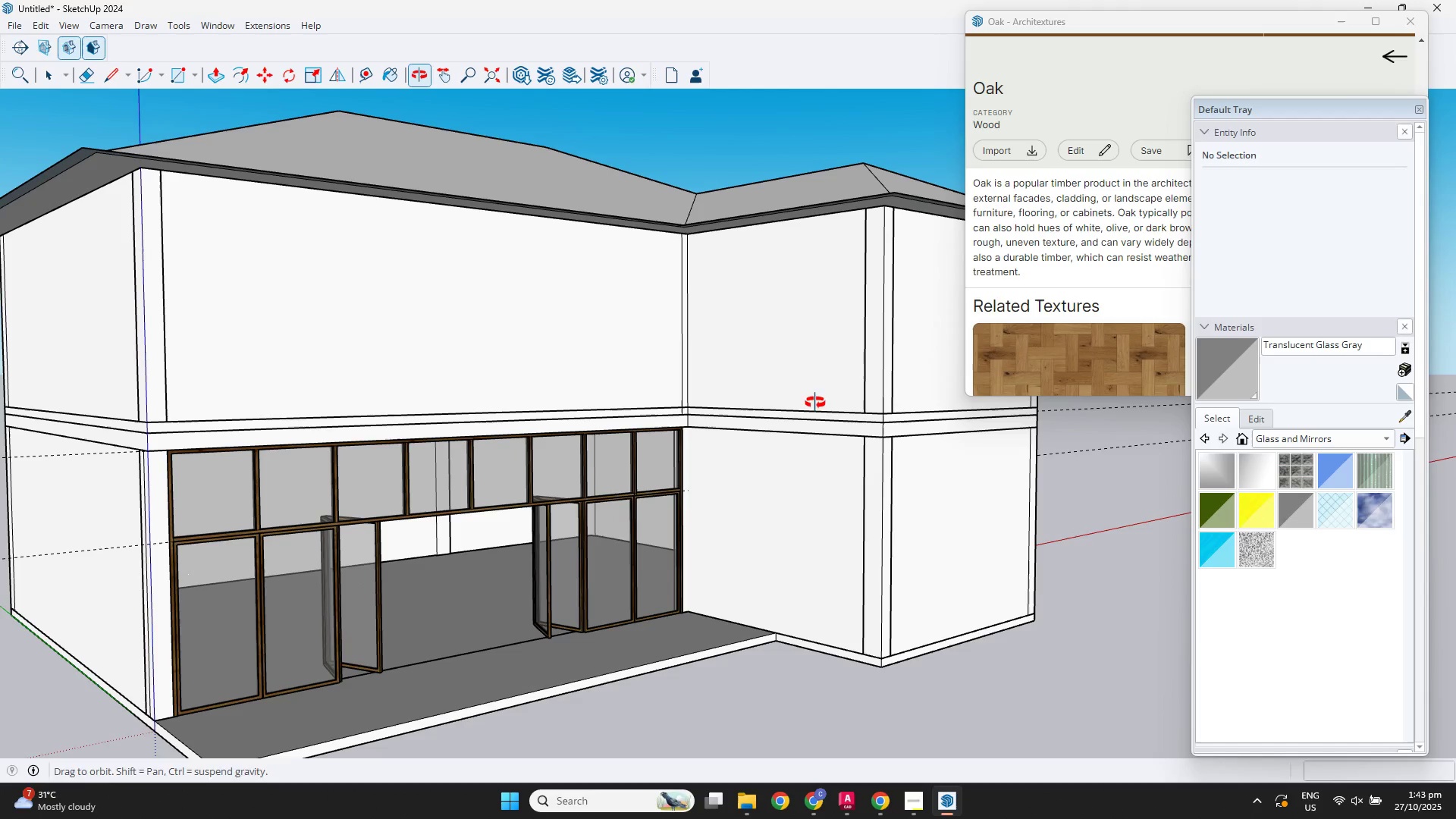 
scroll: coordinate [770, 516], scroll_direction: up, amount: 3.0
 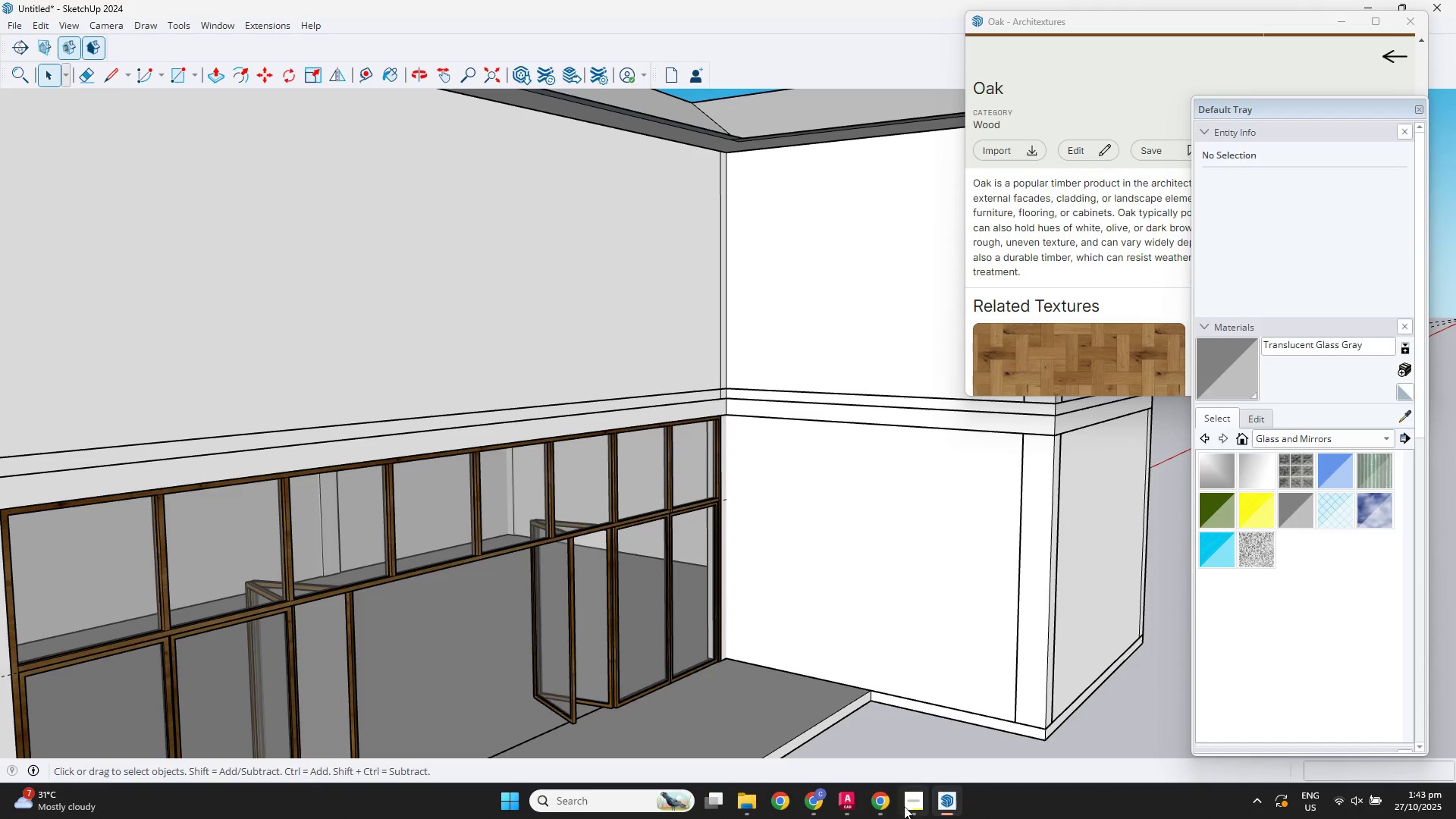 
left_click([884, 803])
 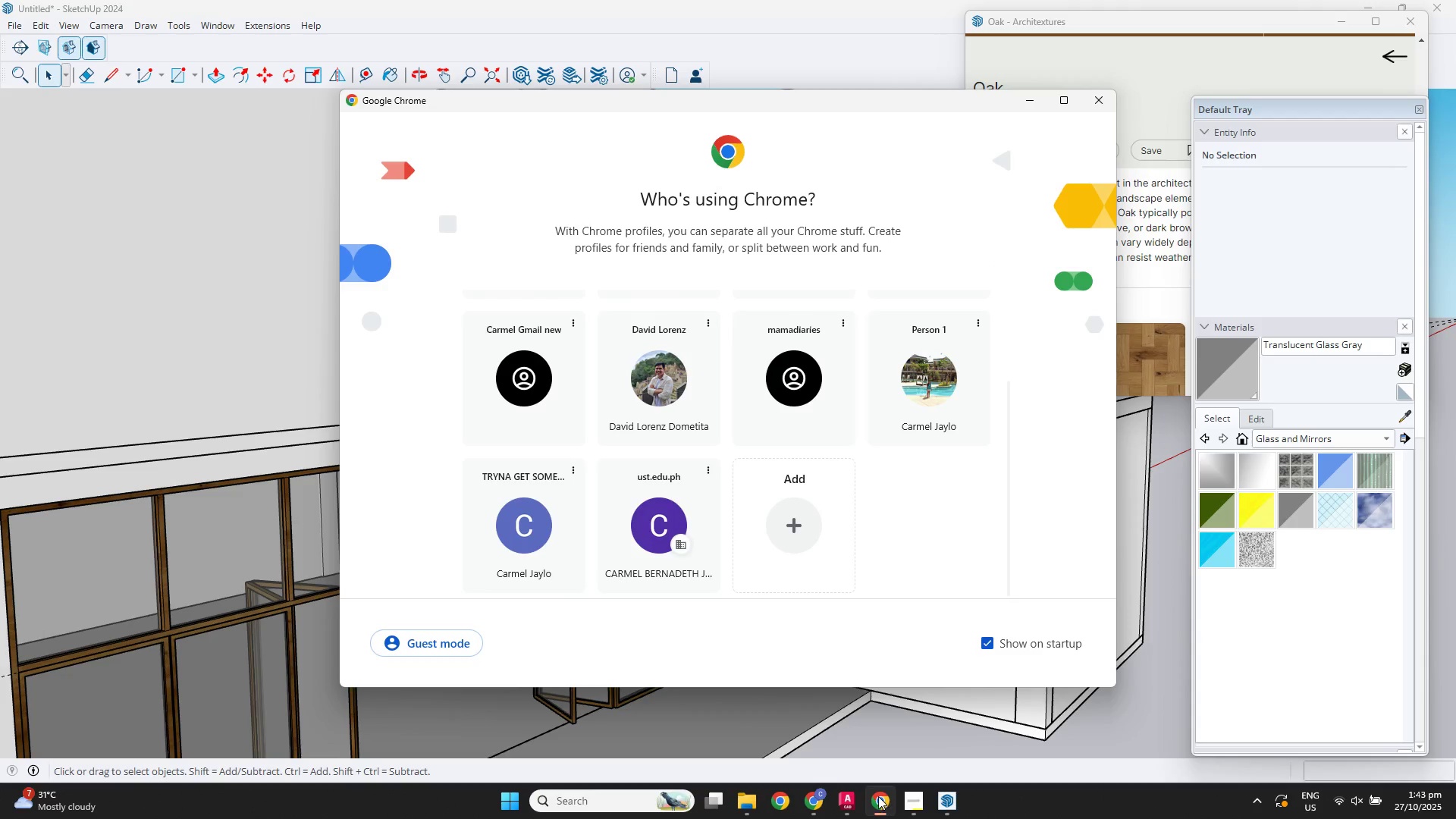 
left_click([858, 794])
 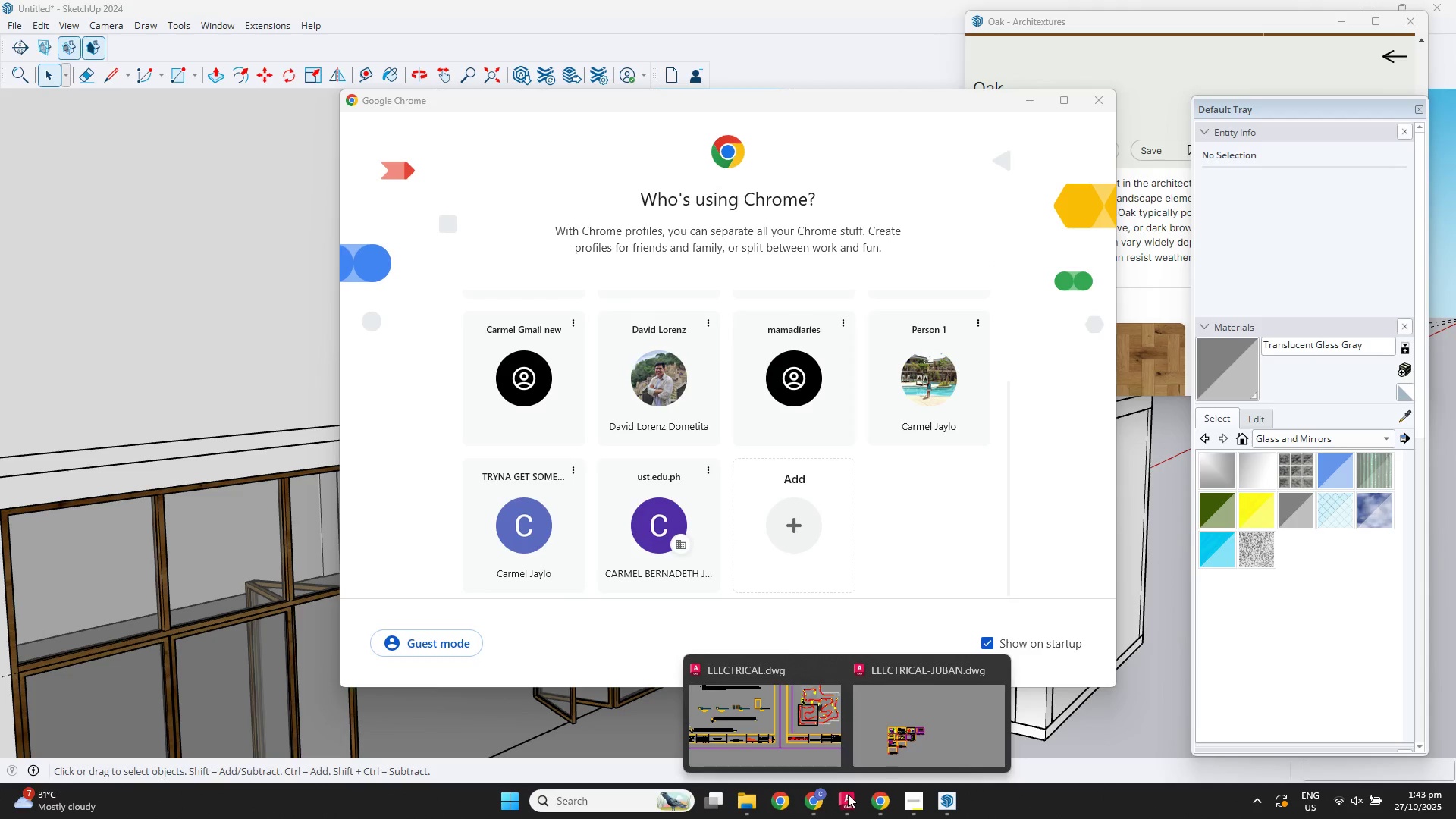 
left_click([819, 791])
 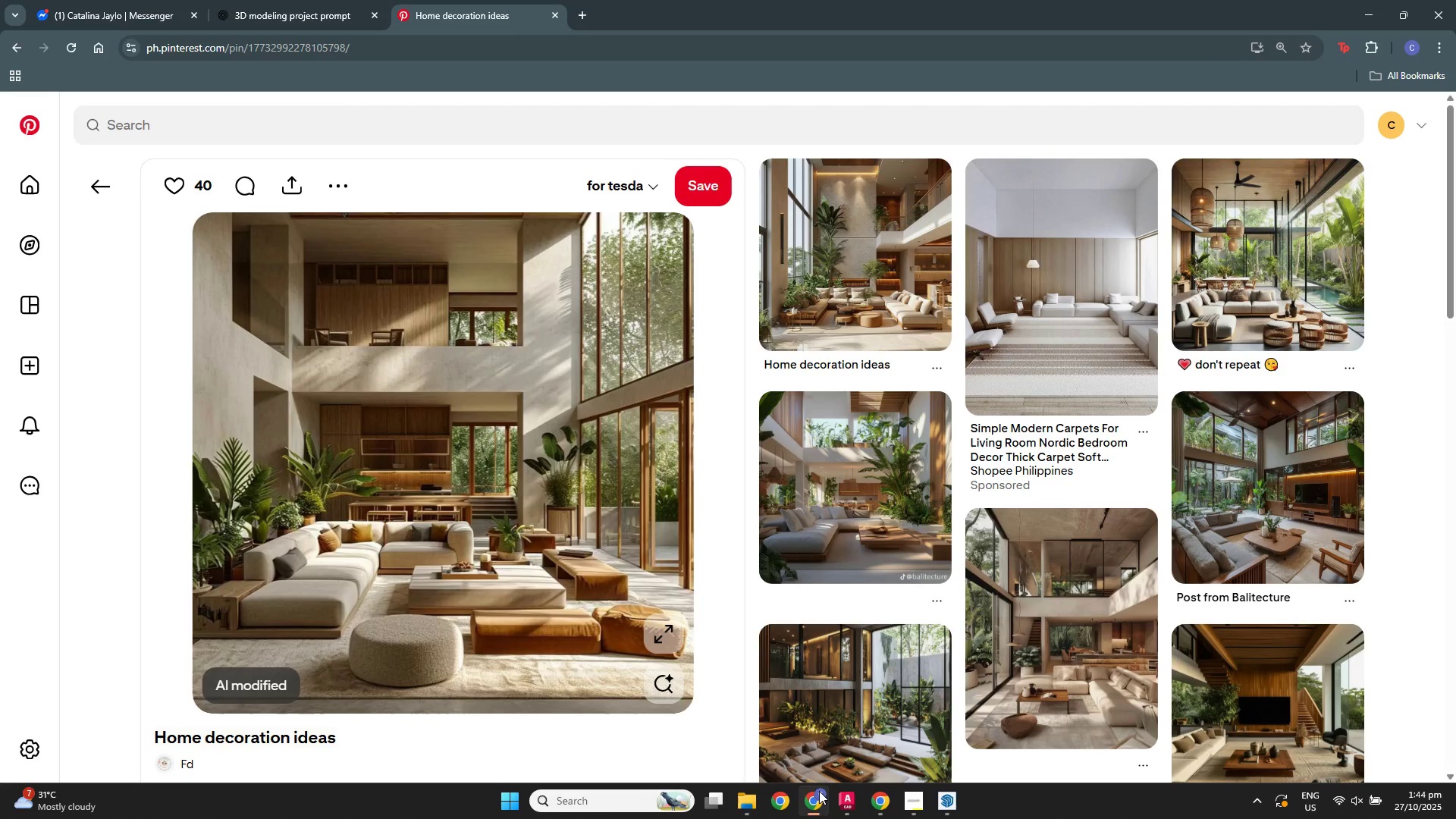 
wait(6.67)
 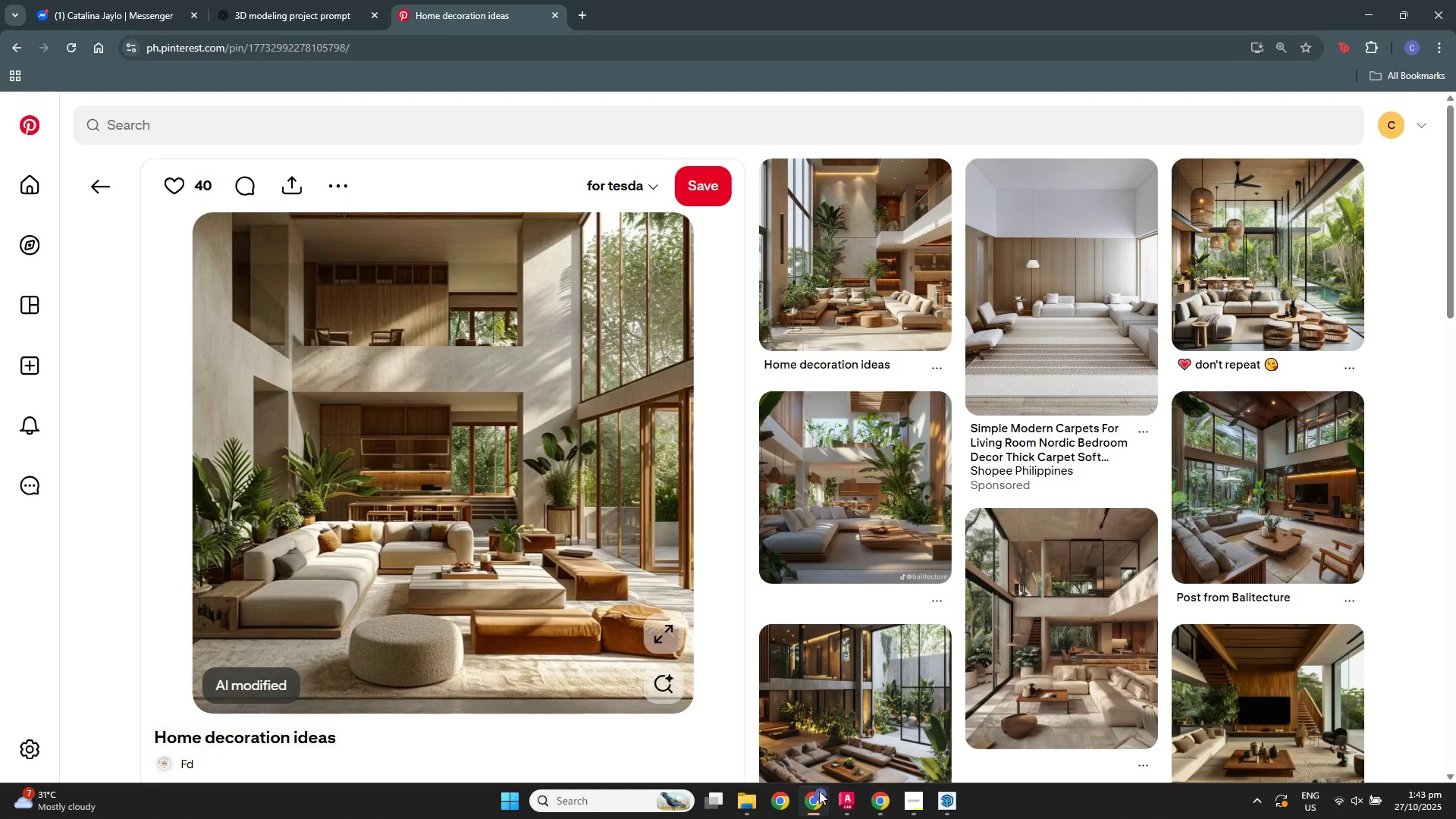 
left_click([819, 791])
 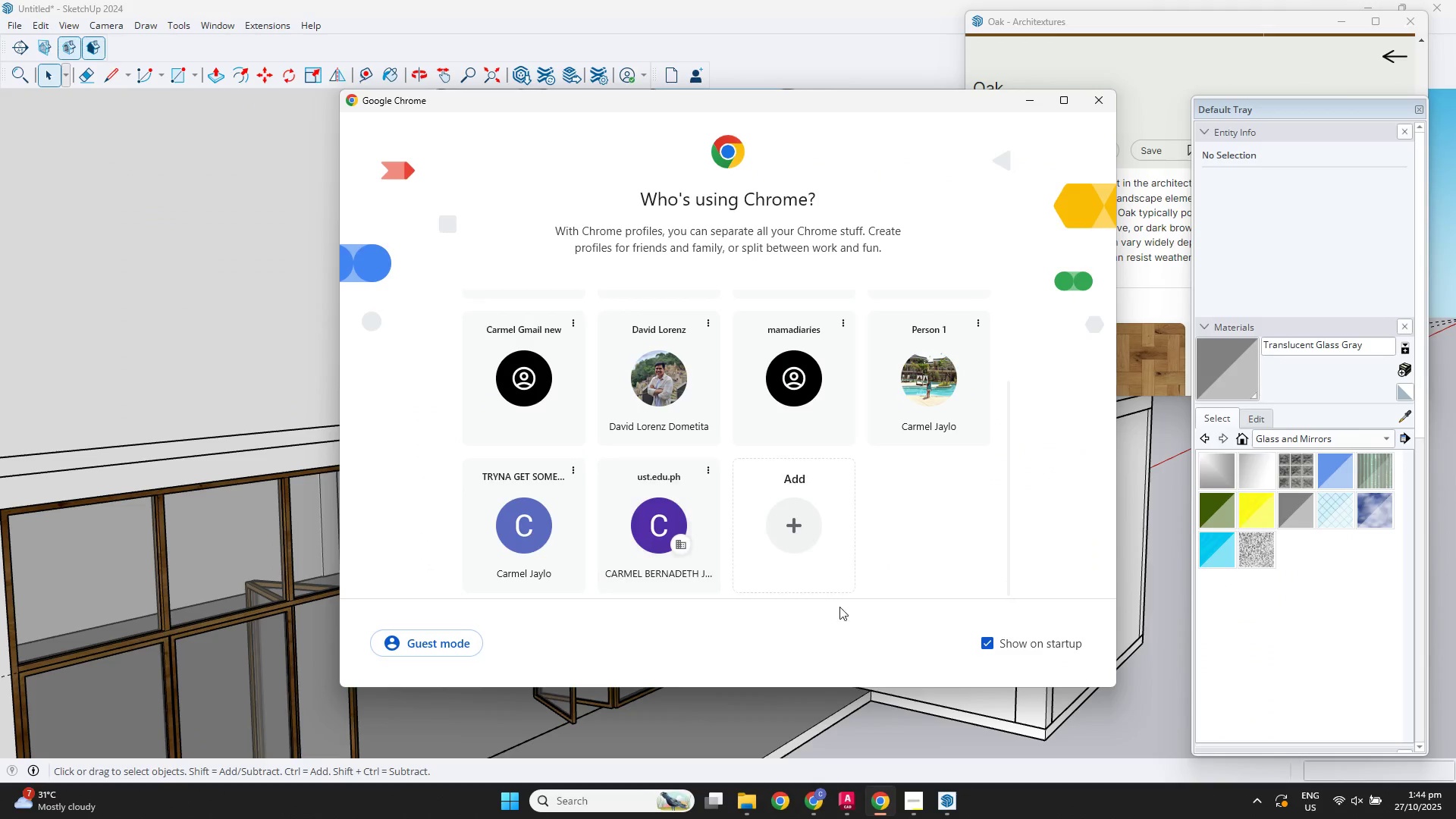 
scroll: coordinate [511, 592], scroll_direction: down, amount: 3.0
 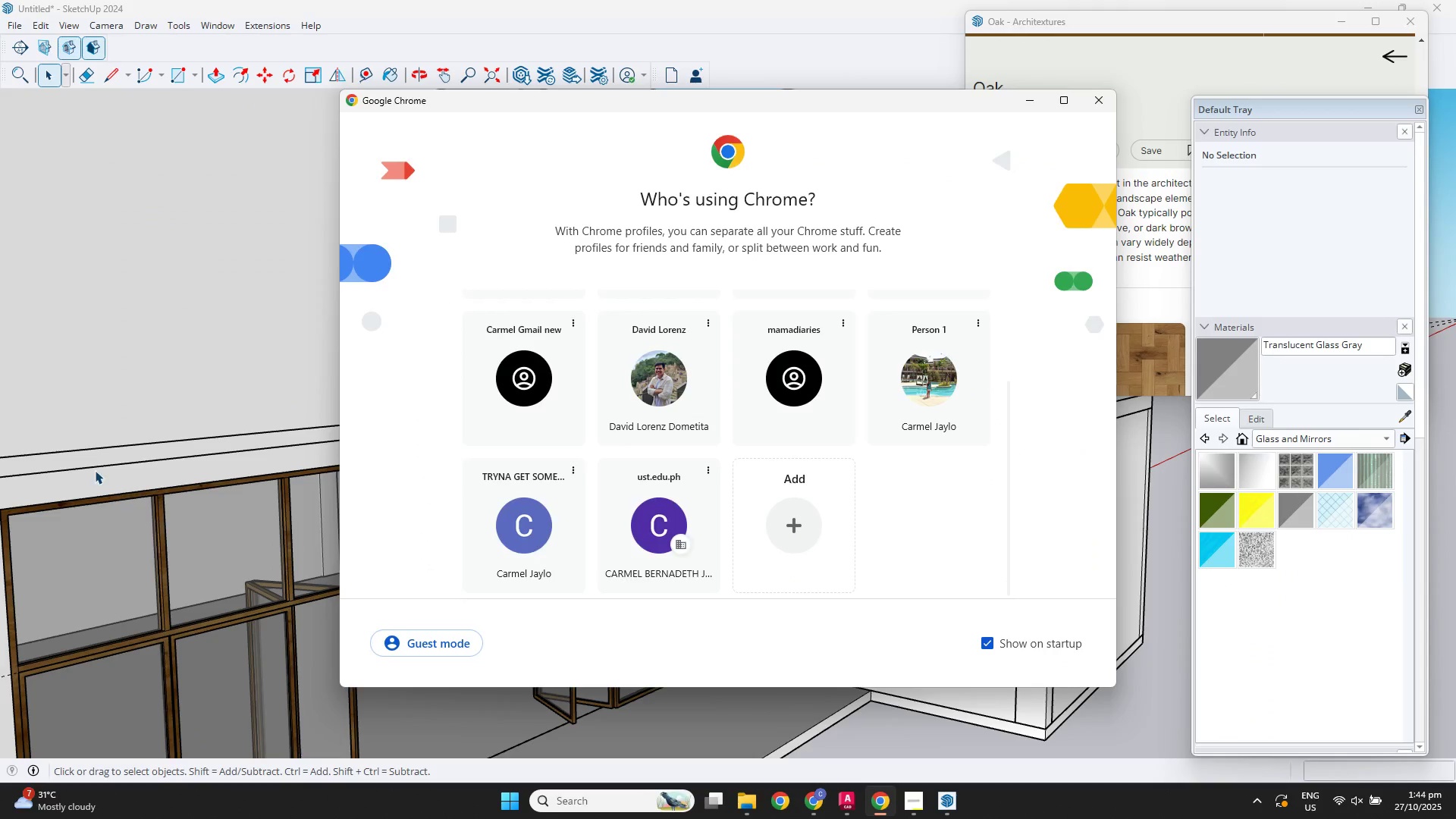 
left_click([95, 470])
 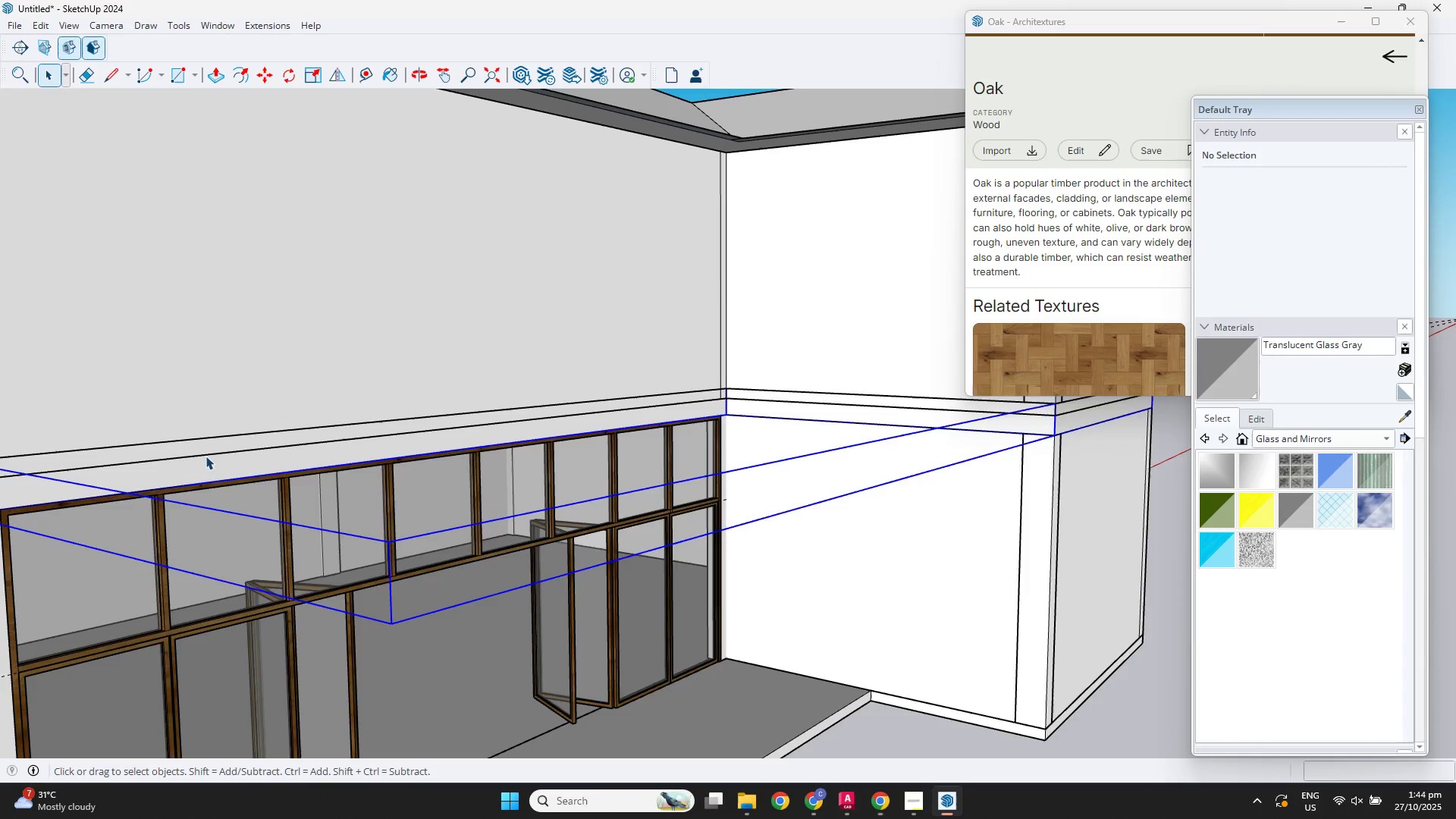 
scroll: coordinate [641, 518], scroll_direction: down, amount: 7.0
 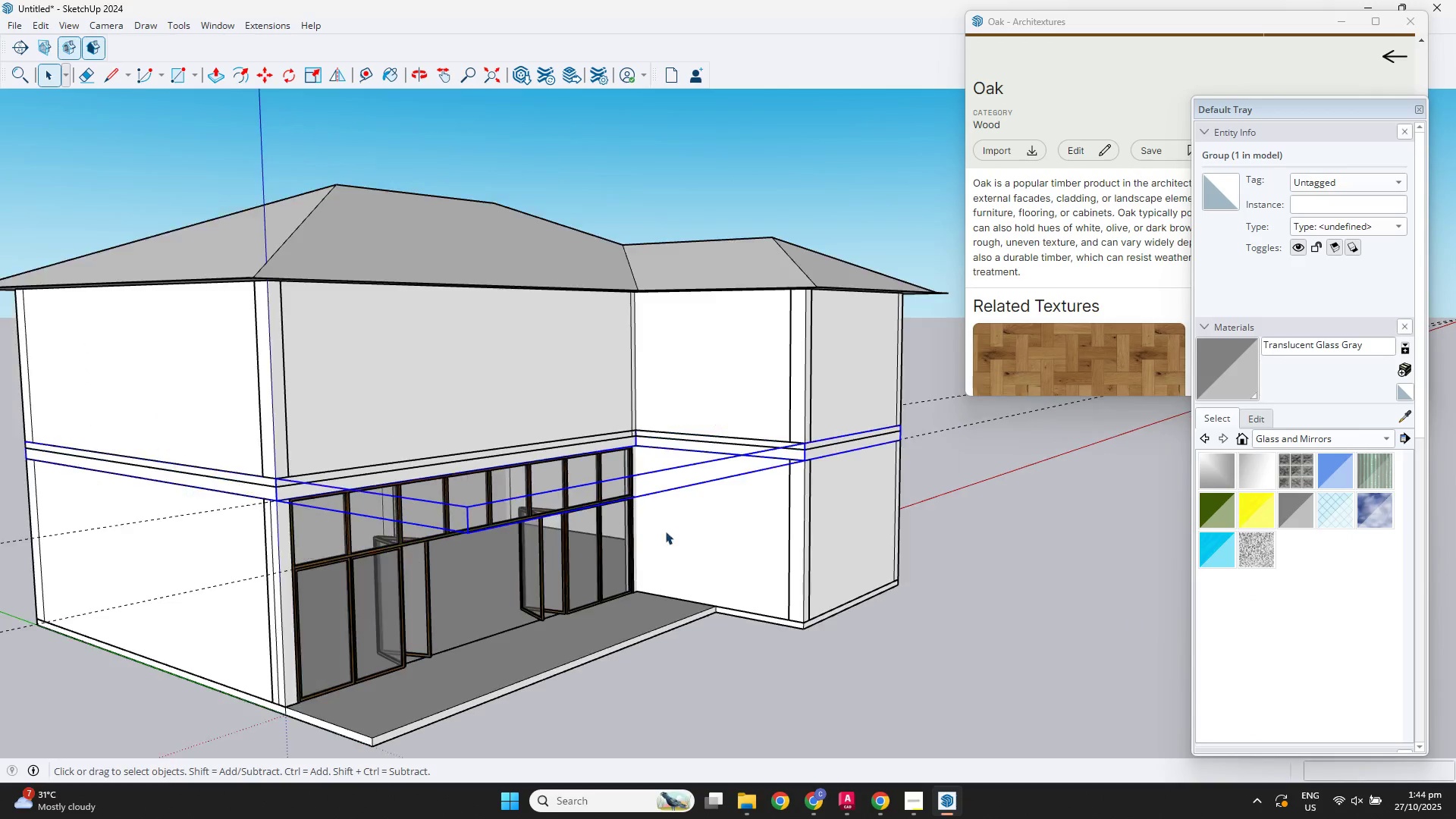 
key(Space)
 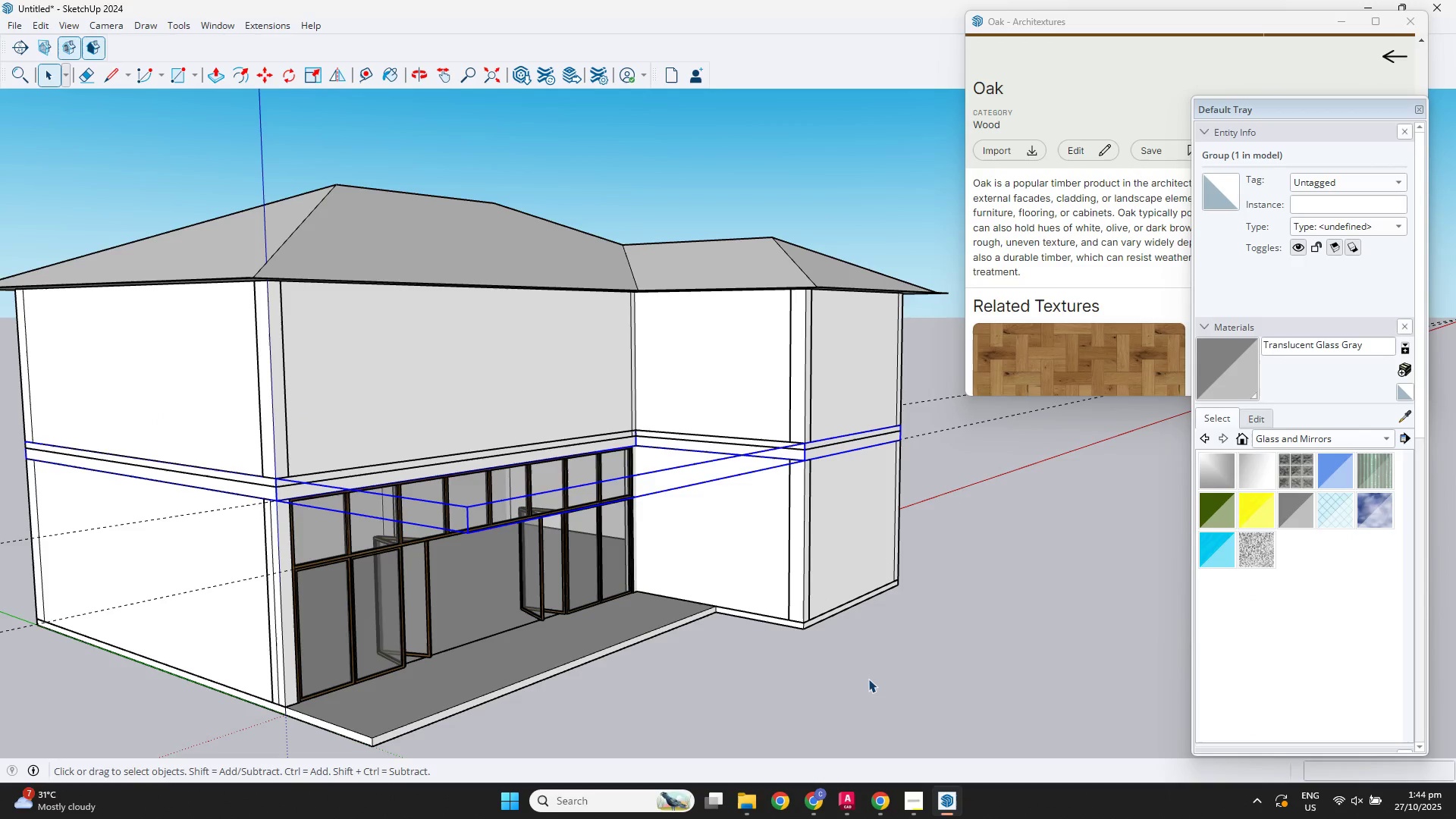 
left_click([868, 679])
 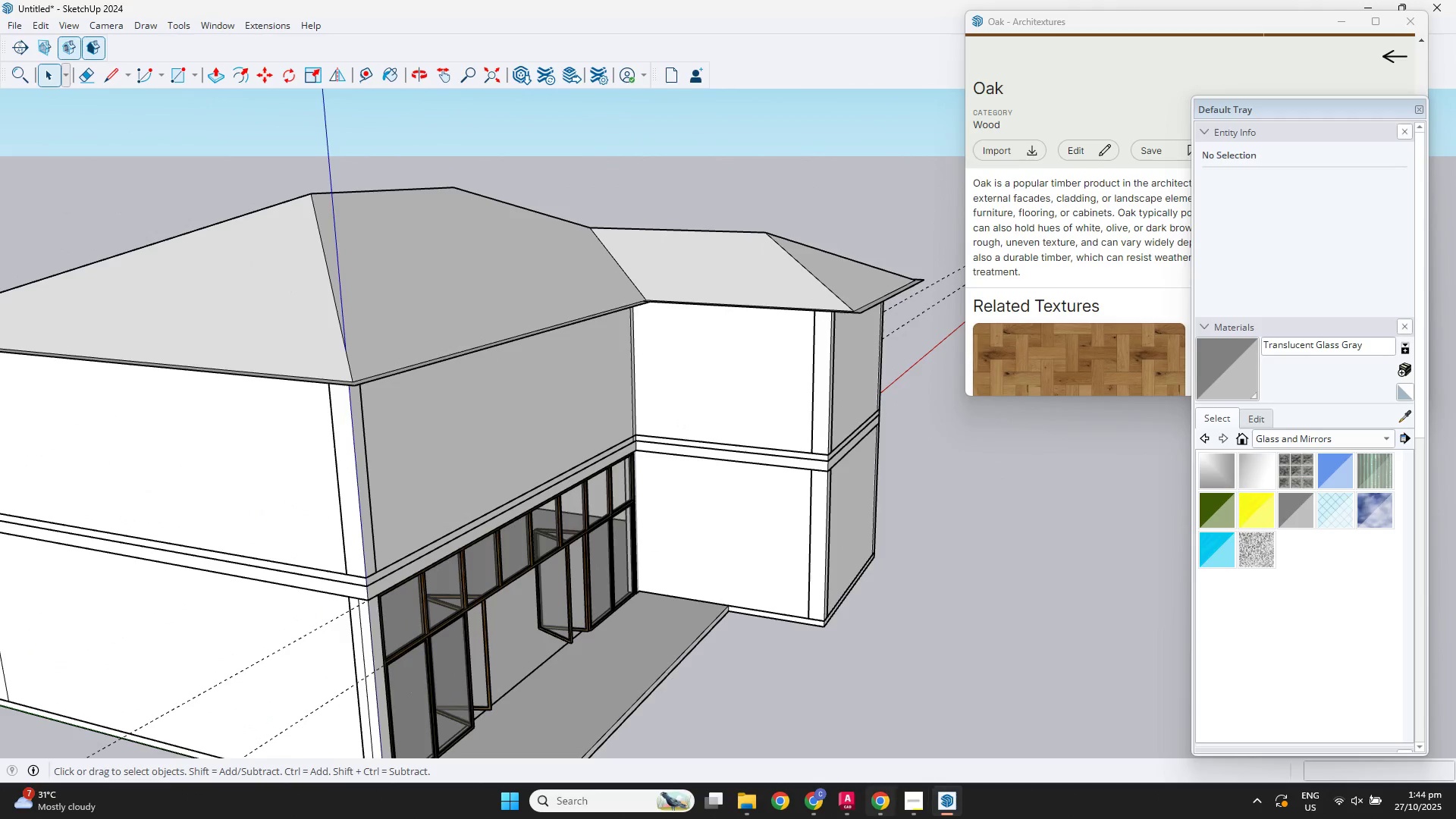 
wait(5.39)
 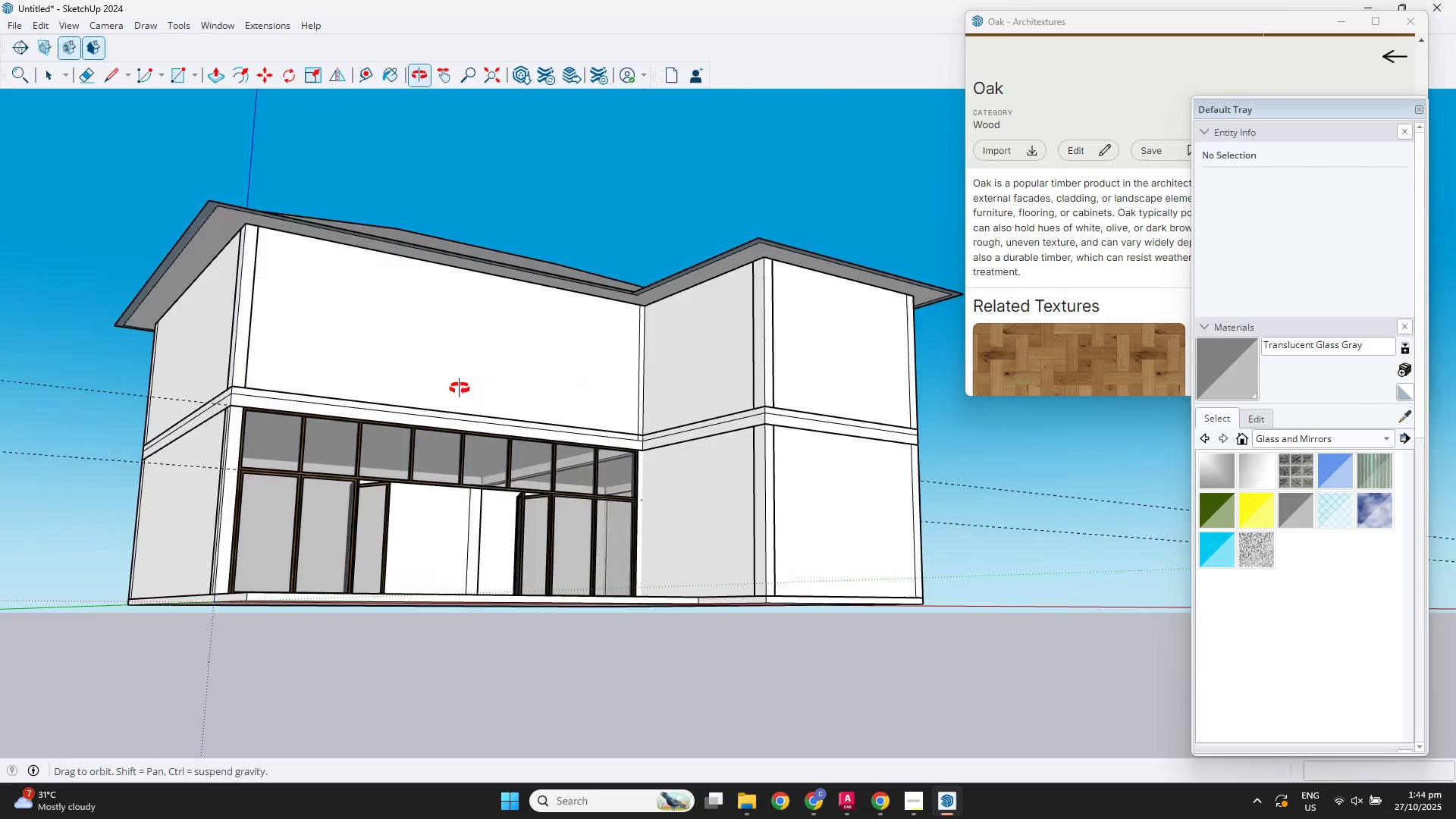 
scroll: coordinate [253, 527], scroll_direction: up, amount: 9.0
 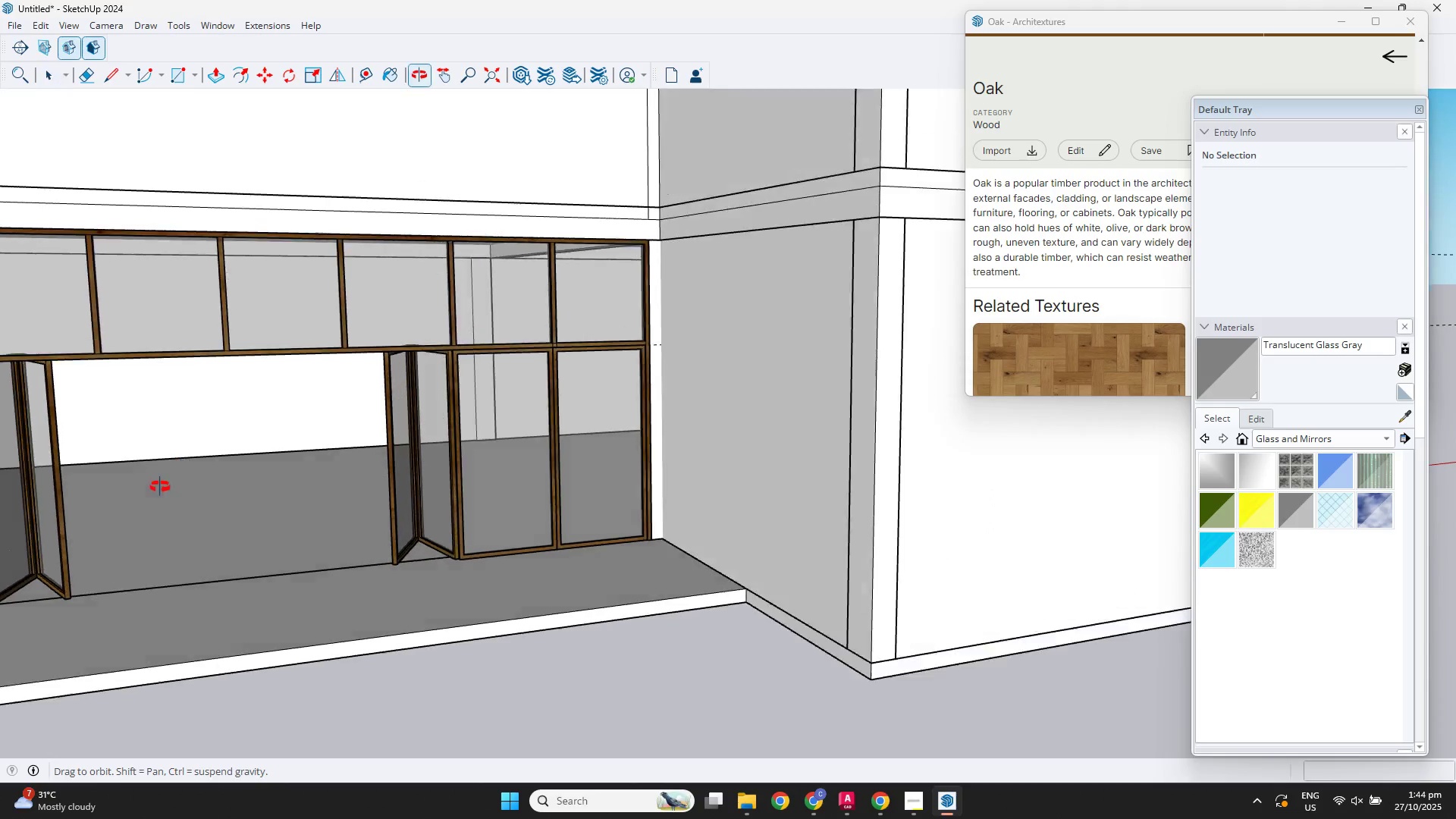 
scroll: coordinate [213, 495], scroll_direction: down, amount: 3.0
 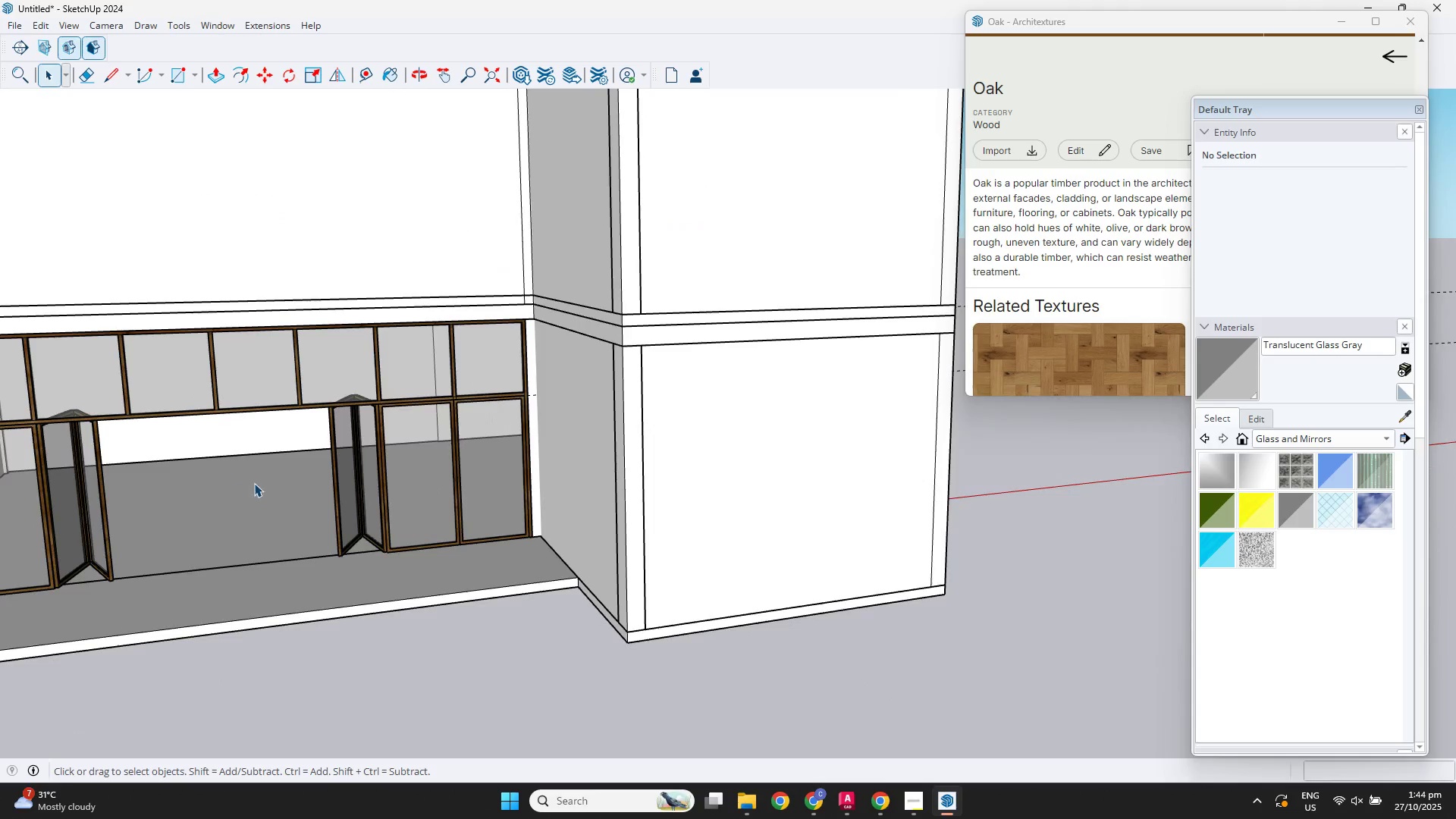 
hold_key(key=ShiftLeft, duration=0.33)
 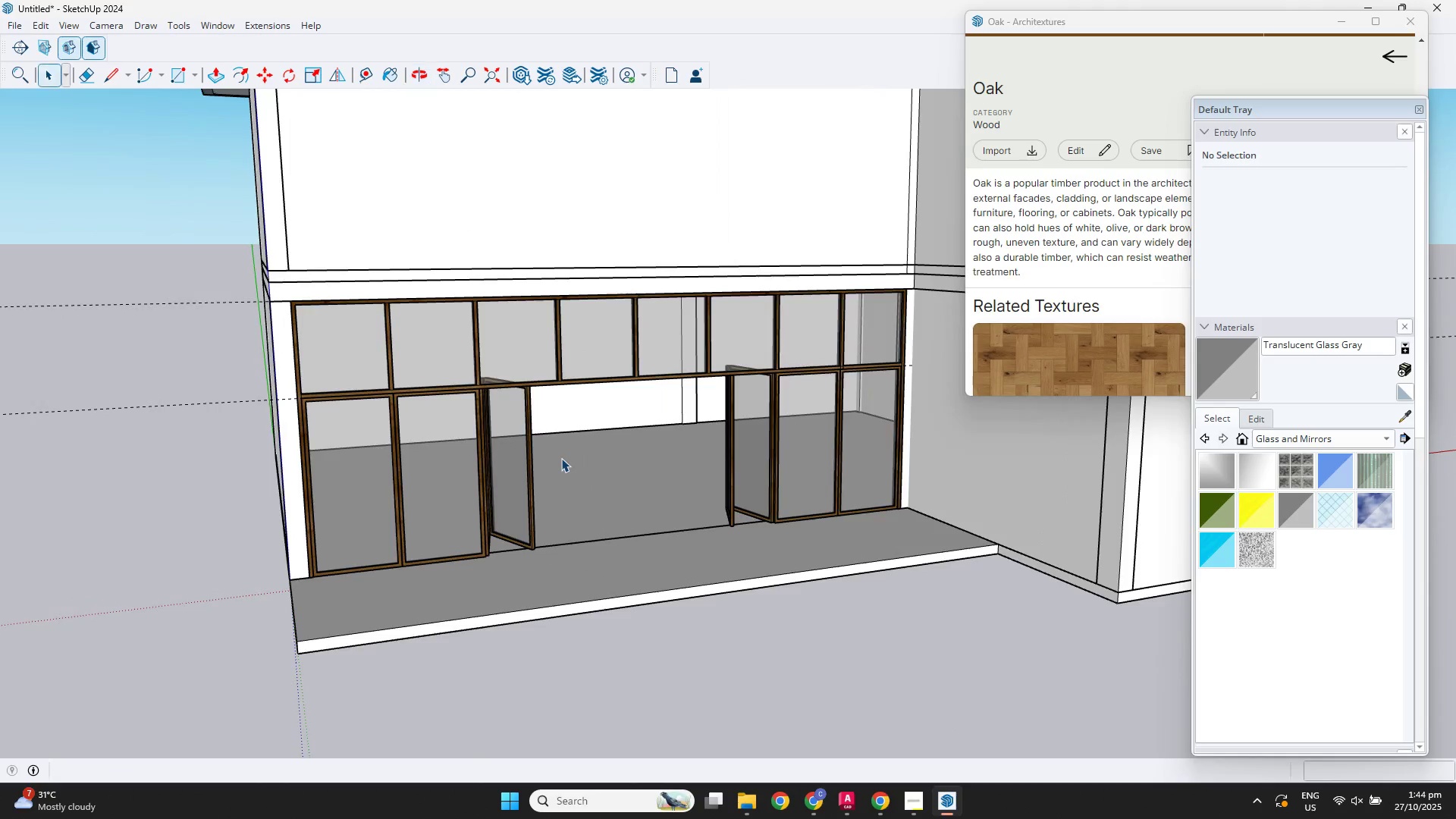 
scroll: coordinate [569, 452], scroll_direction: down, amount: 8.0
 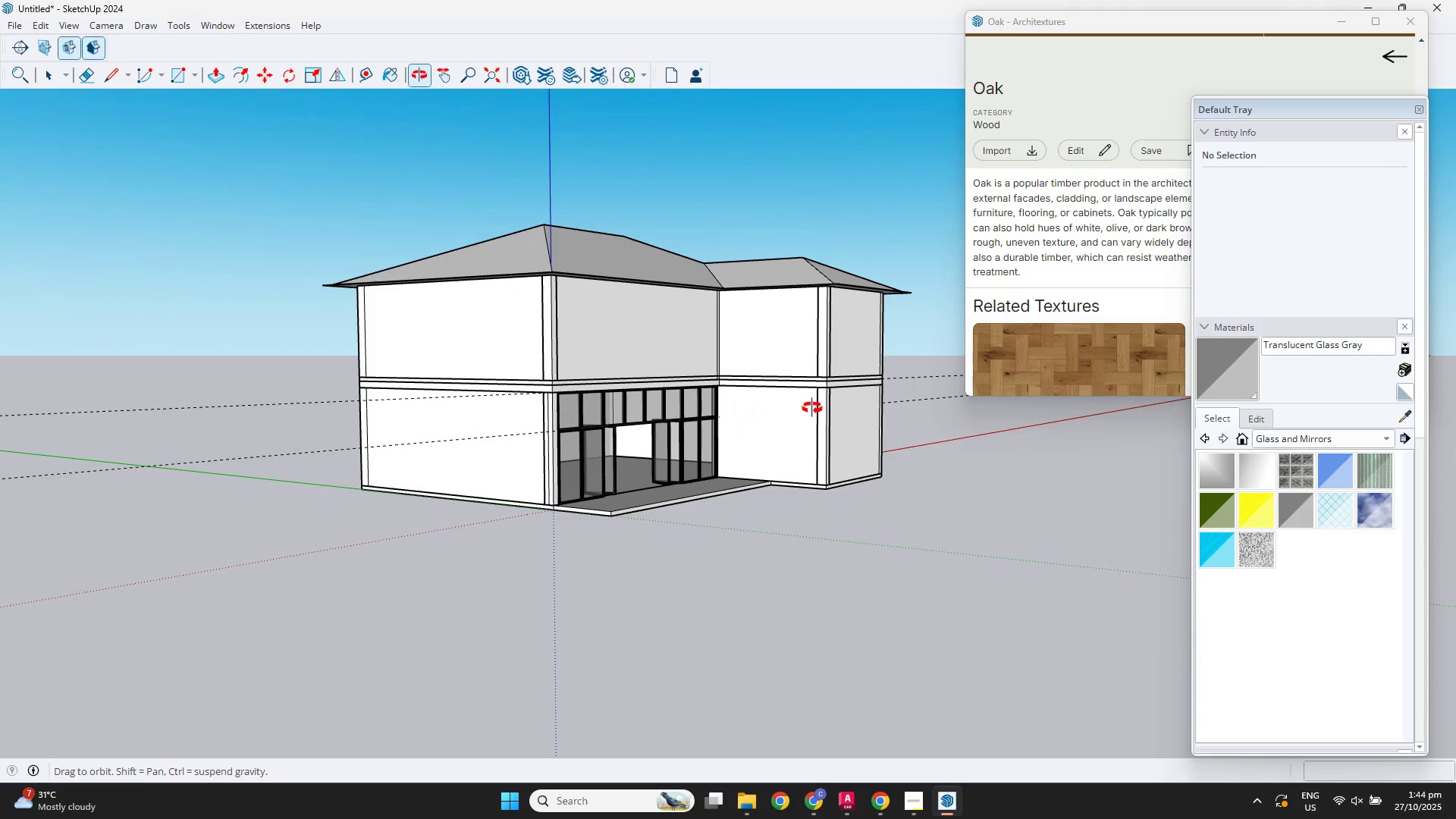 
scroll: coordinate [800, 446], scroll_direction: up, amount: 6.0
 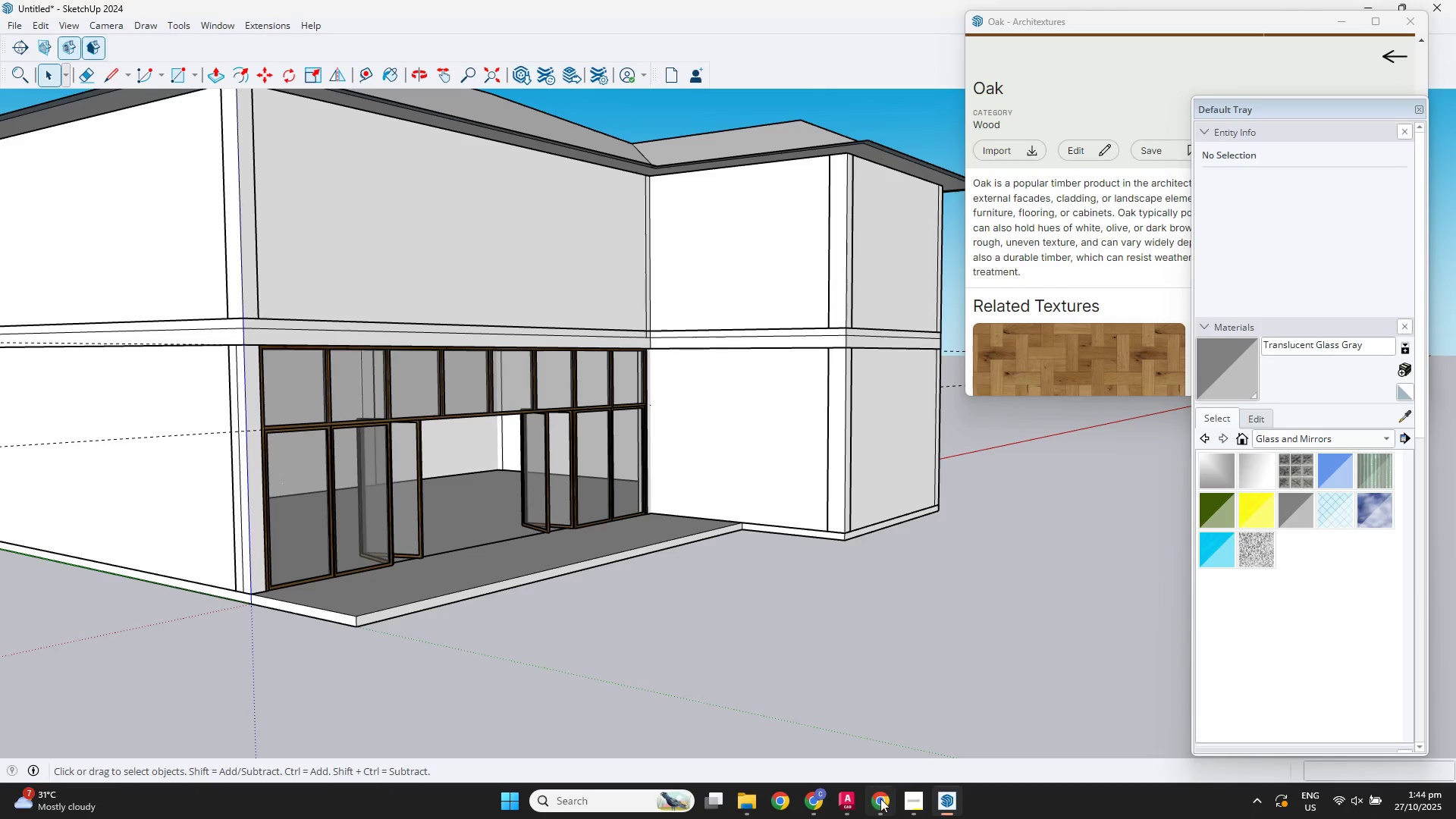 
left_click([880, 799])
 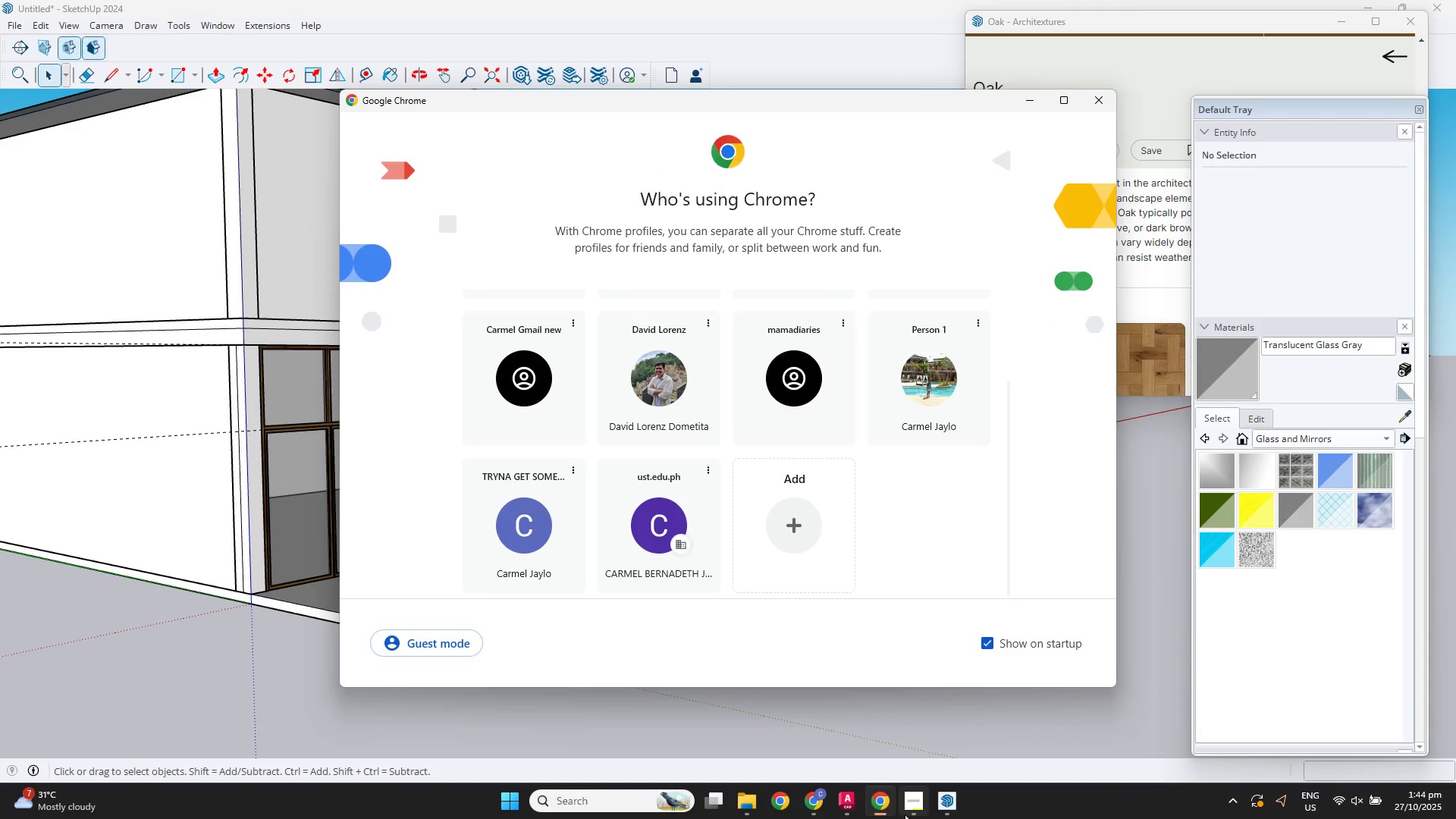 
left_click([885, 811])
 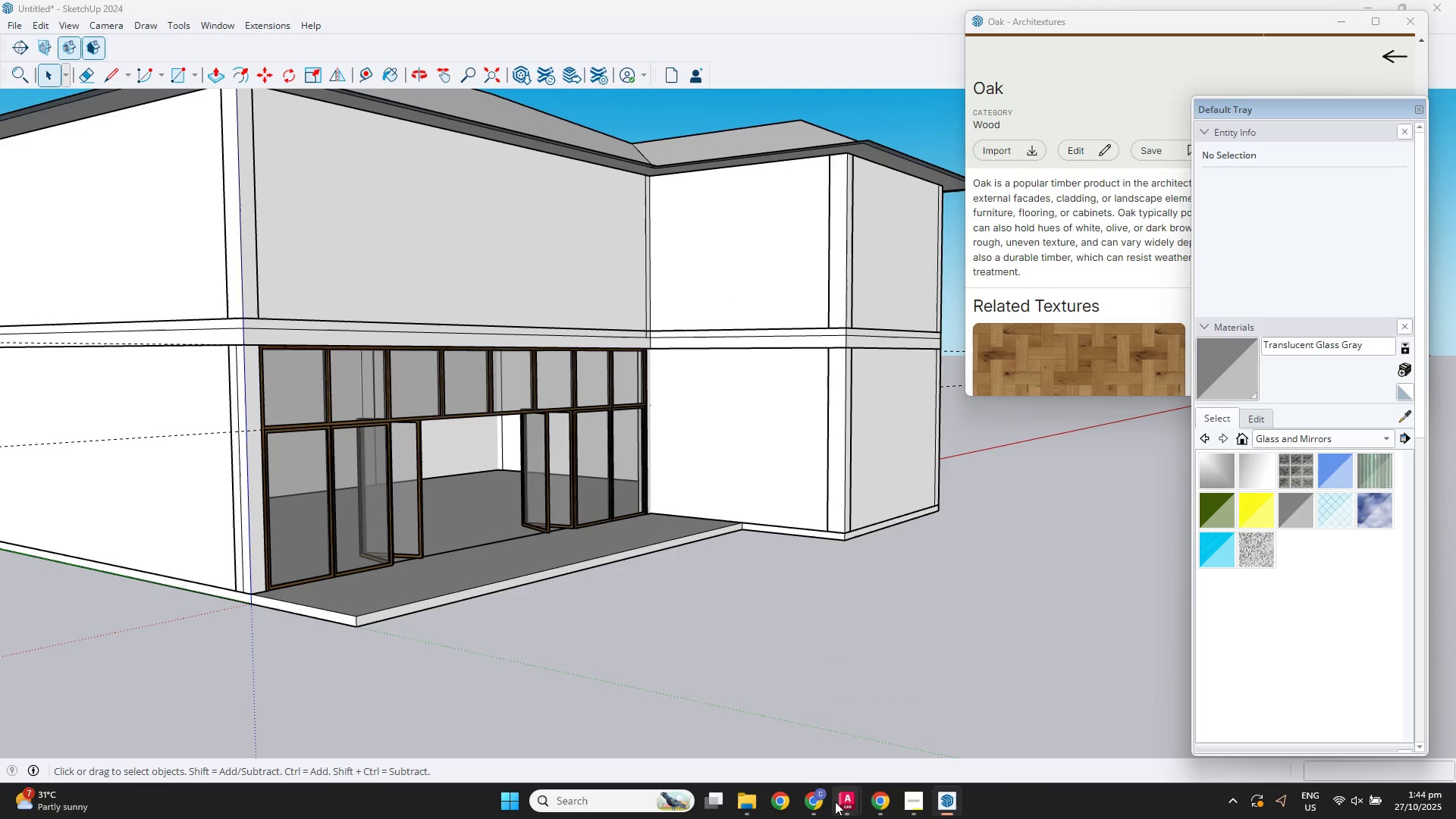 
left_click([829, 802])
 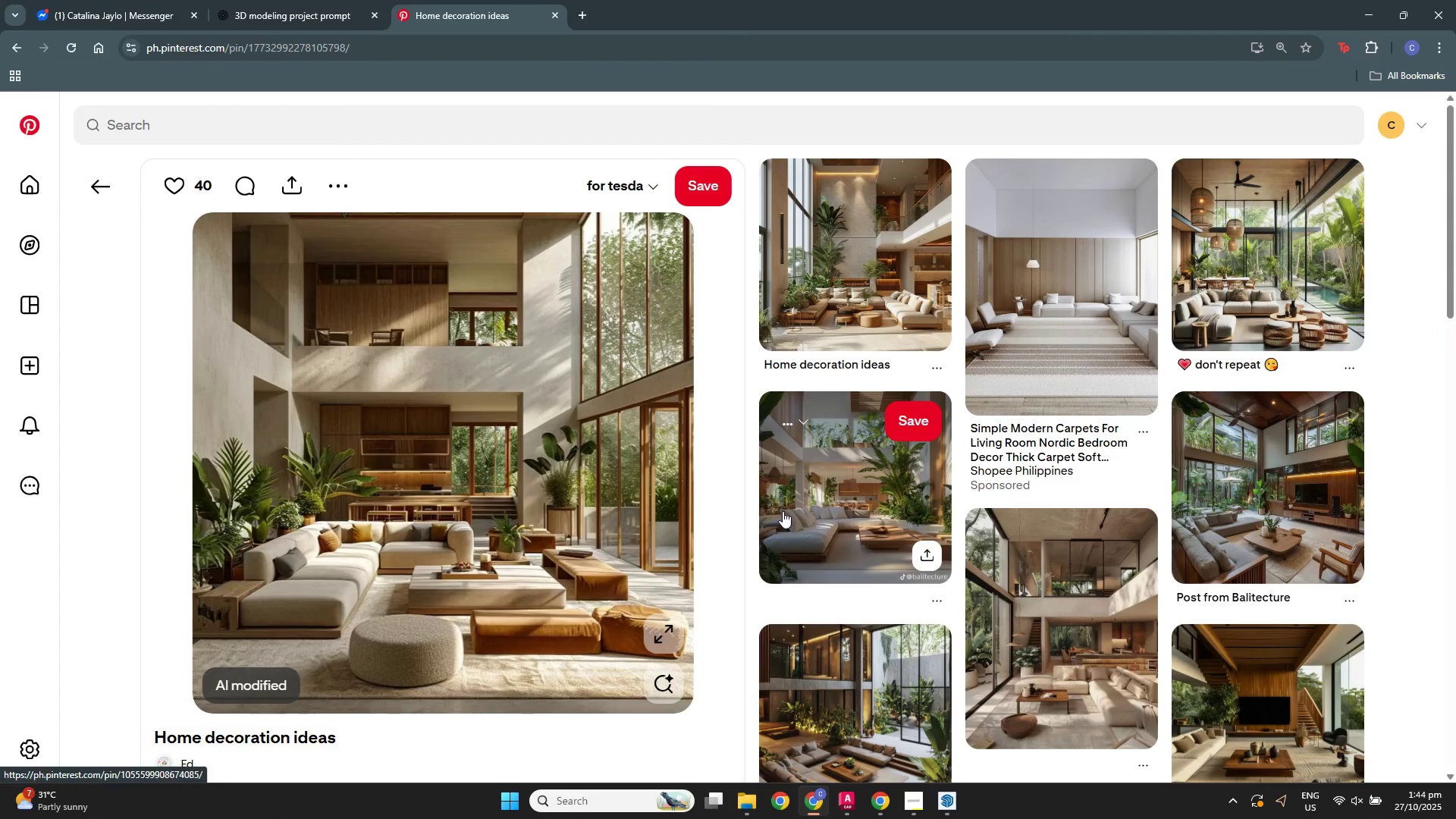 
scroll: coordinate [783, 511], scroll_direction: down, amount: 10.0
 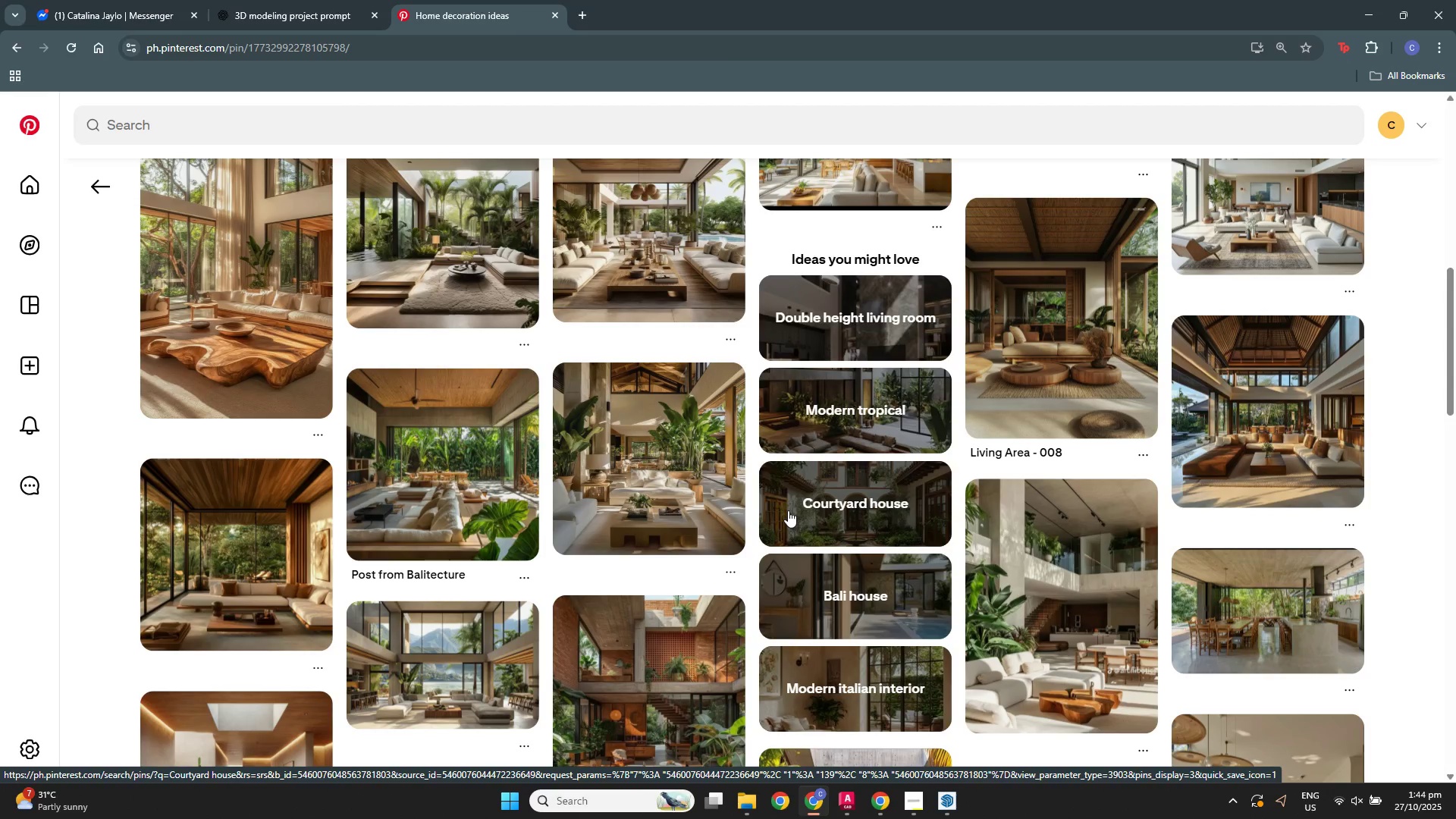 
scroll: coordinate [219, 360], scroll_direction: up, amount: 3.0
 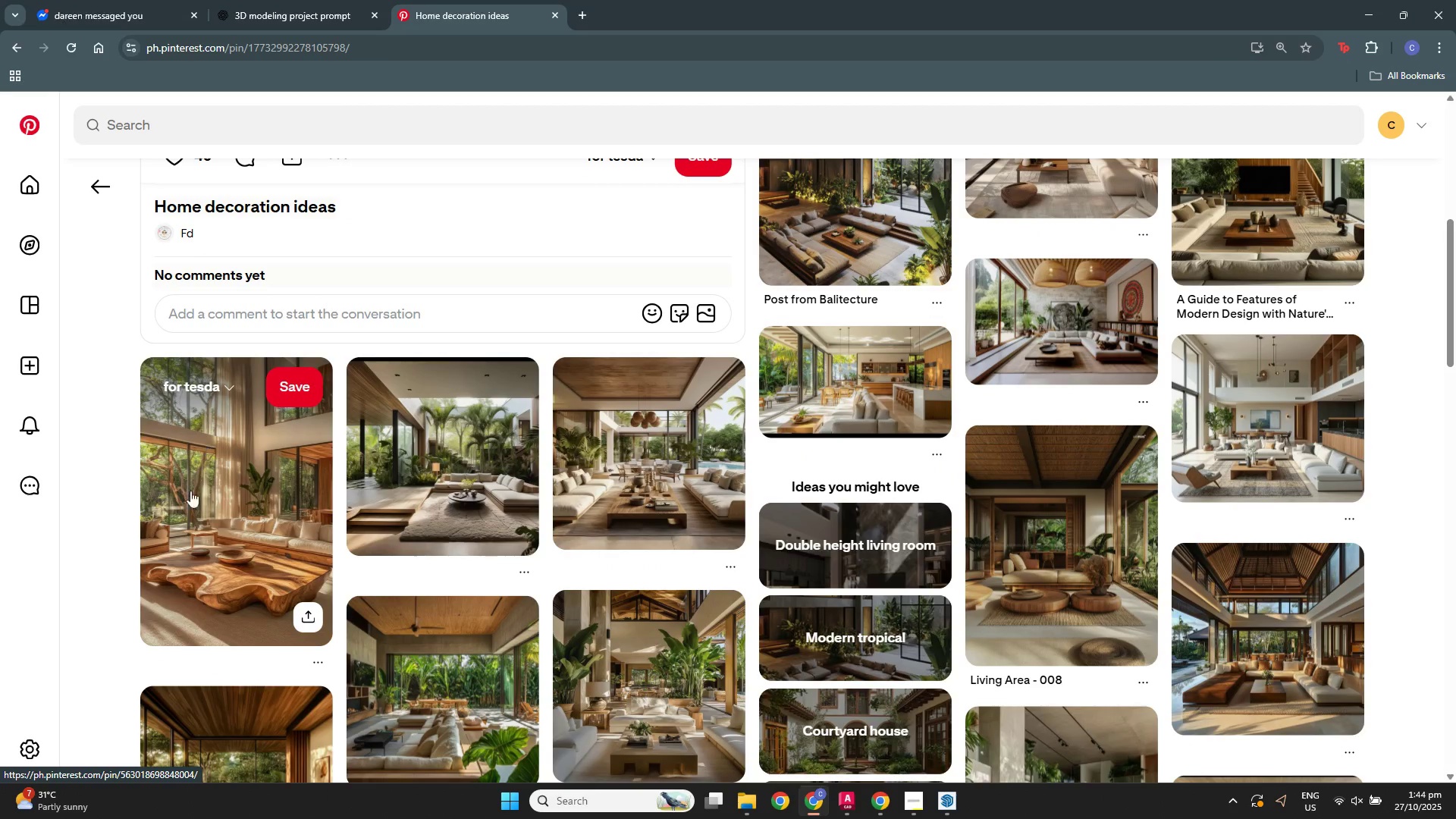 
left_click([189, 503])
 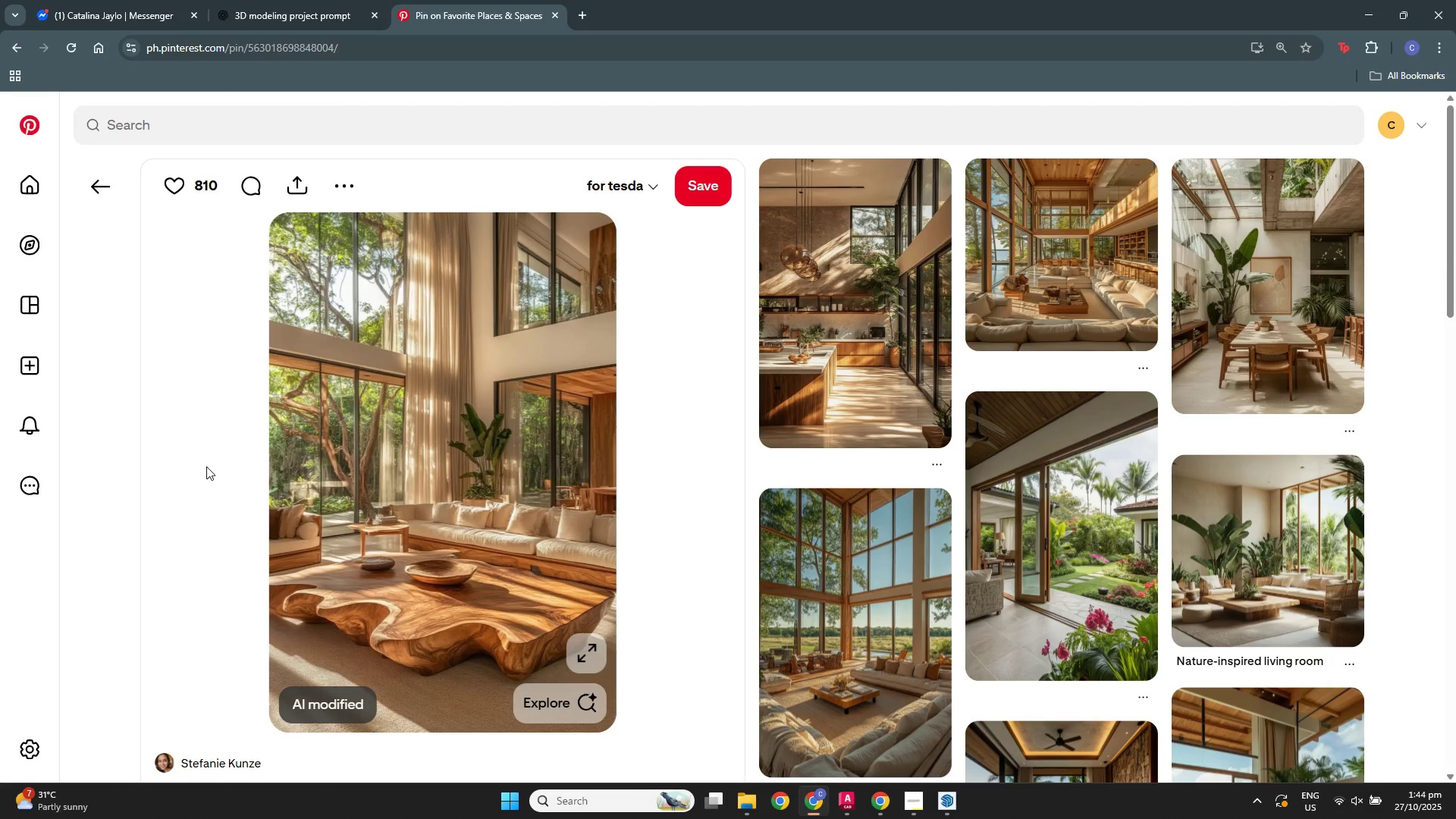 
mouse_move([811, 403])
 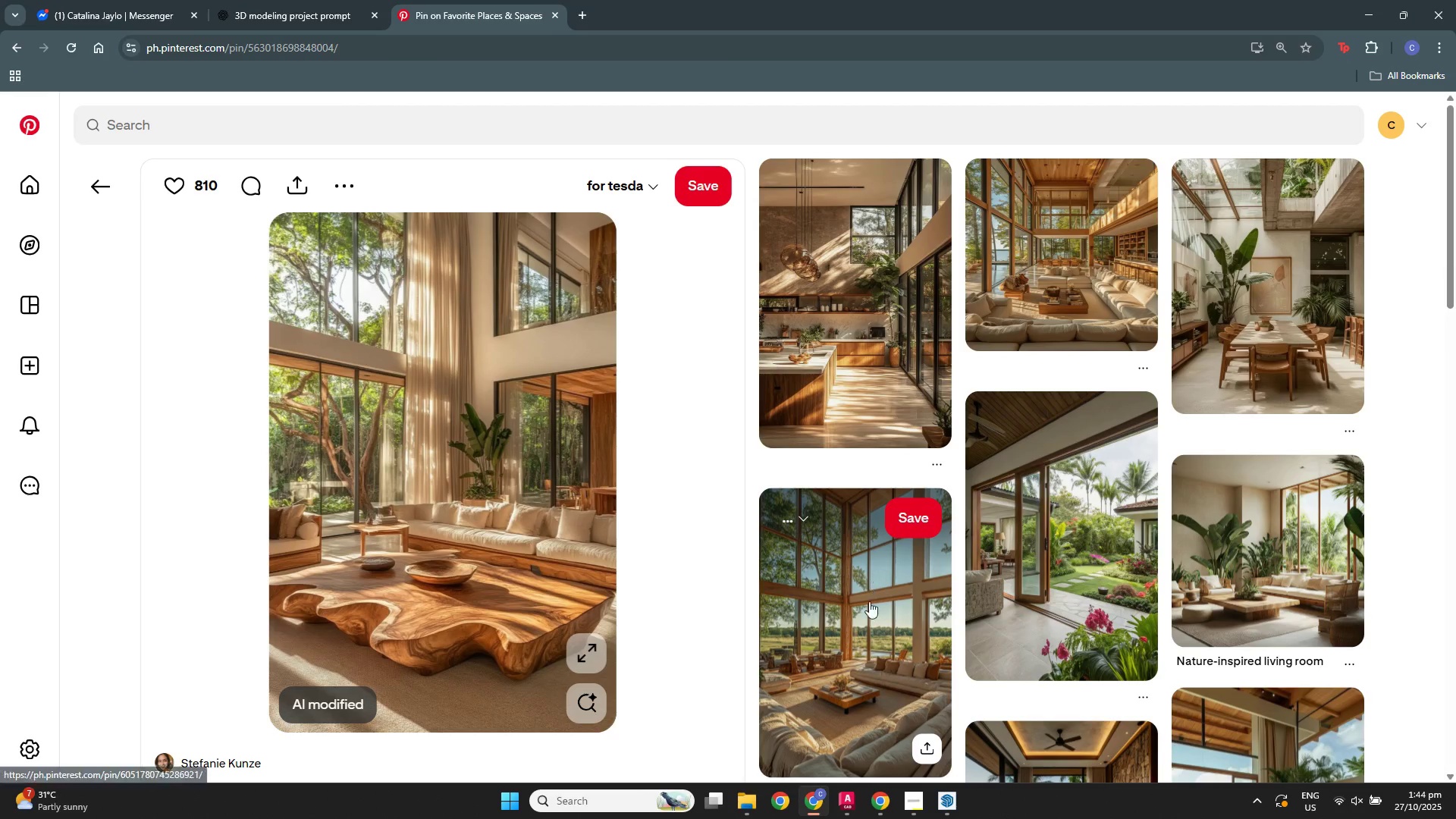 
left_click([869, 613])
 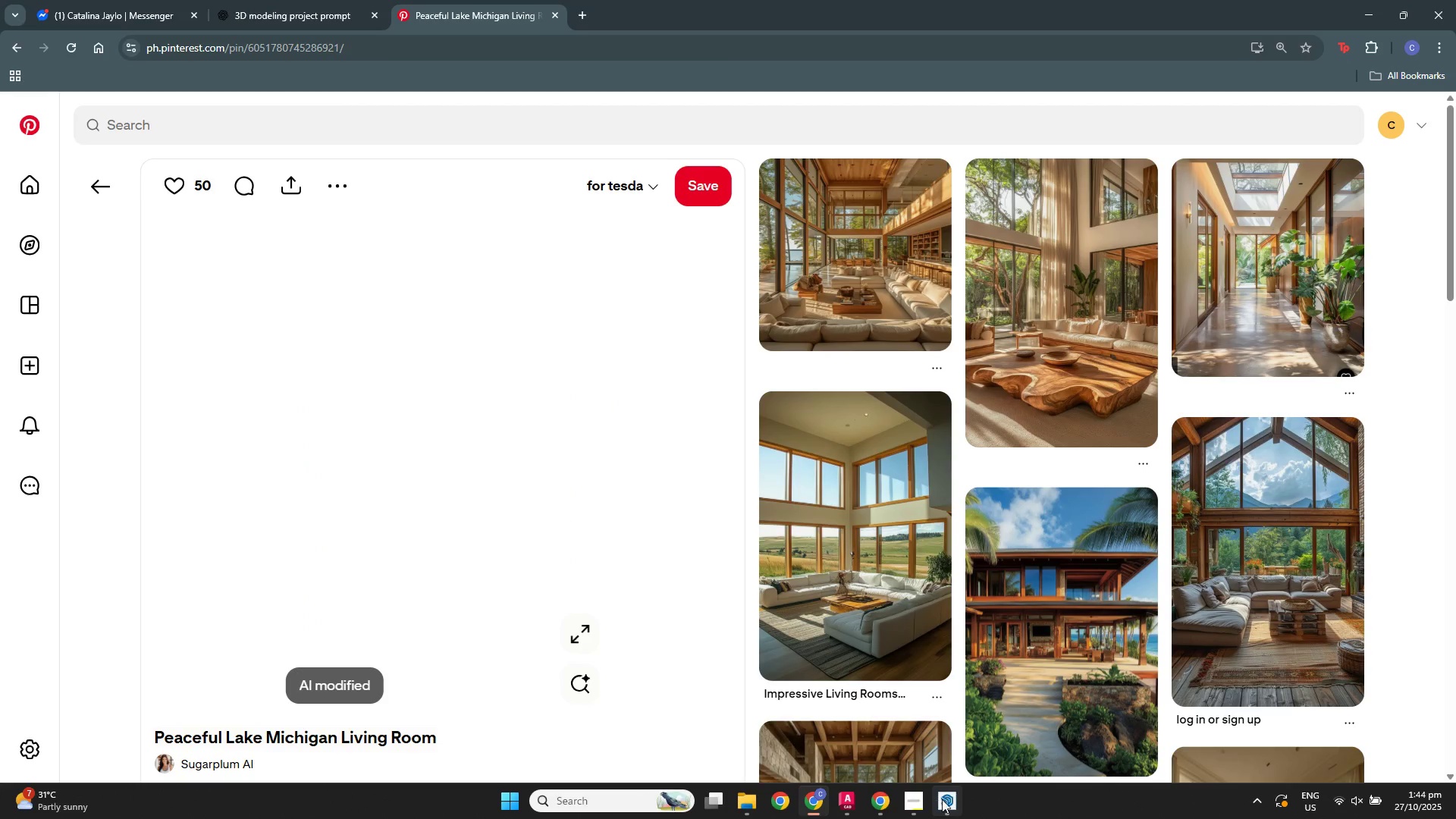 
wait(6.8)
 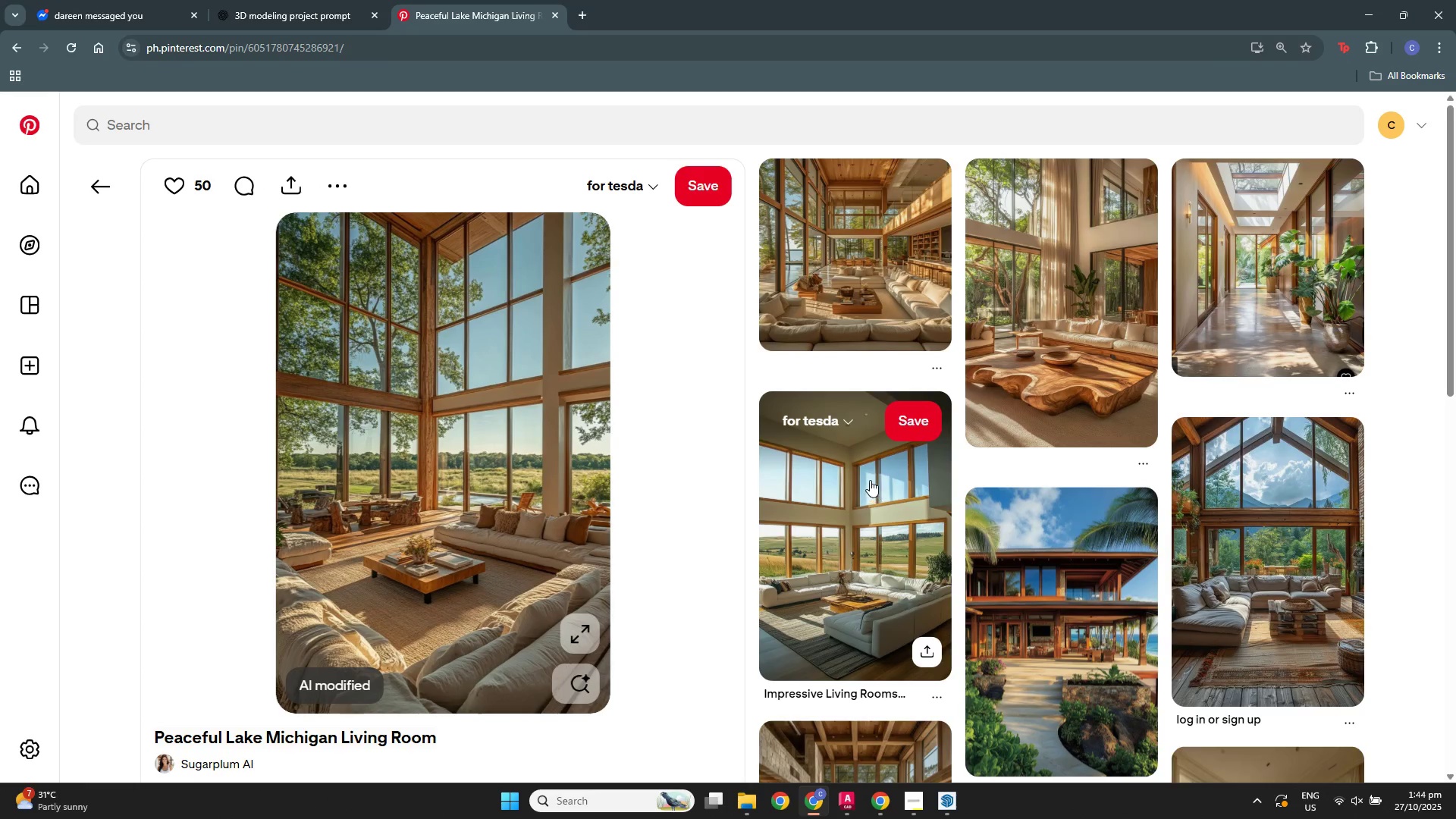 
left_click([945, 804])
 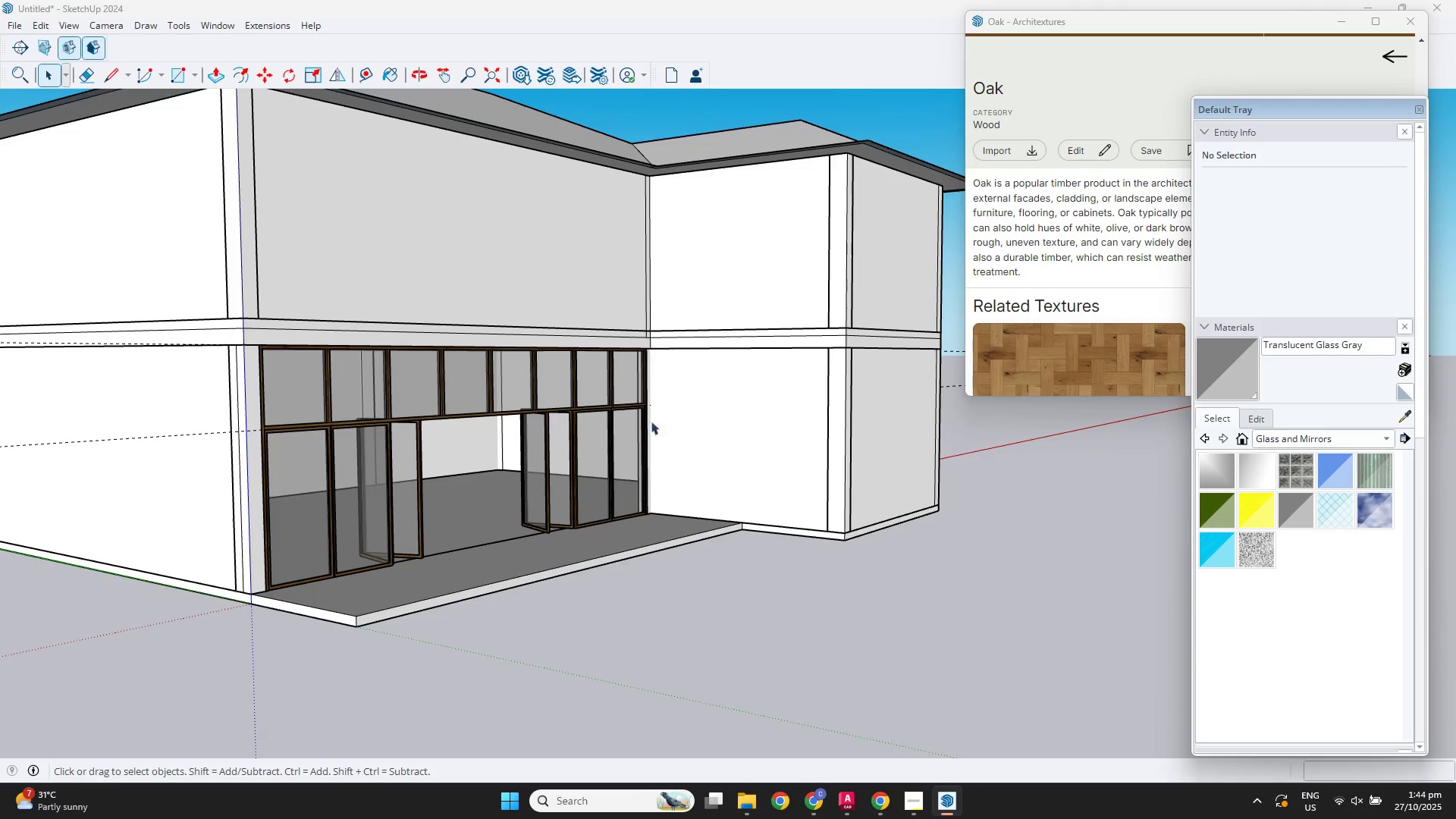 
scroll: coordinate [554, 382], scroll_direction: down, amount: 2.0
 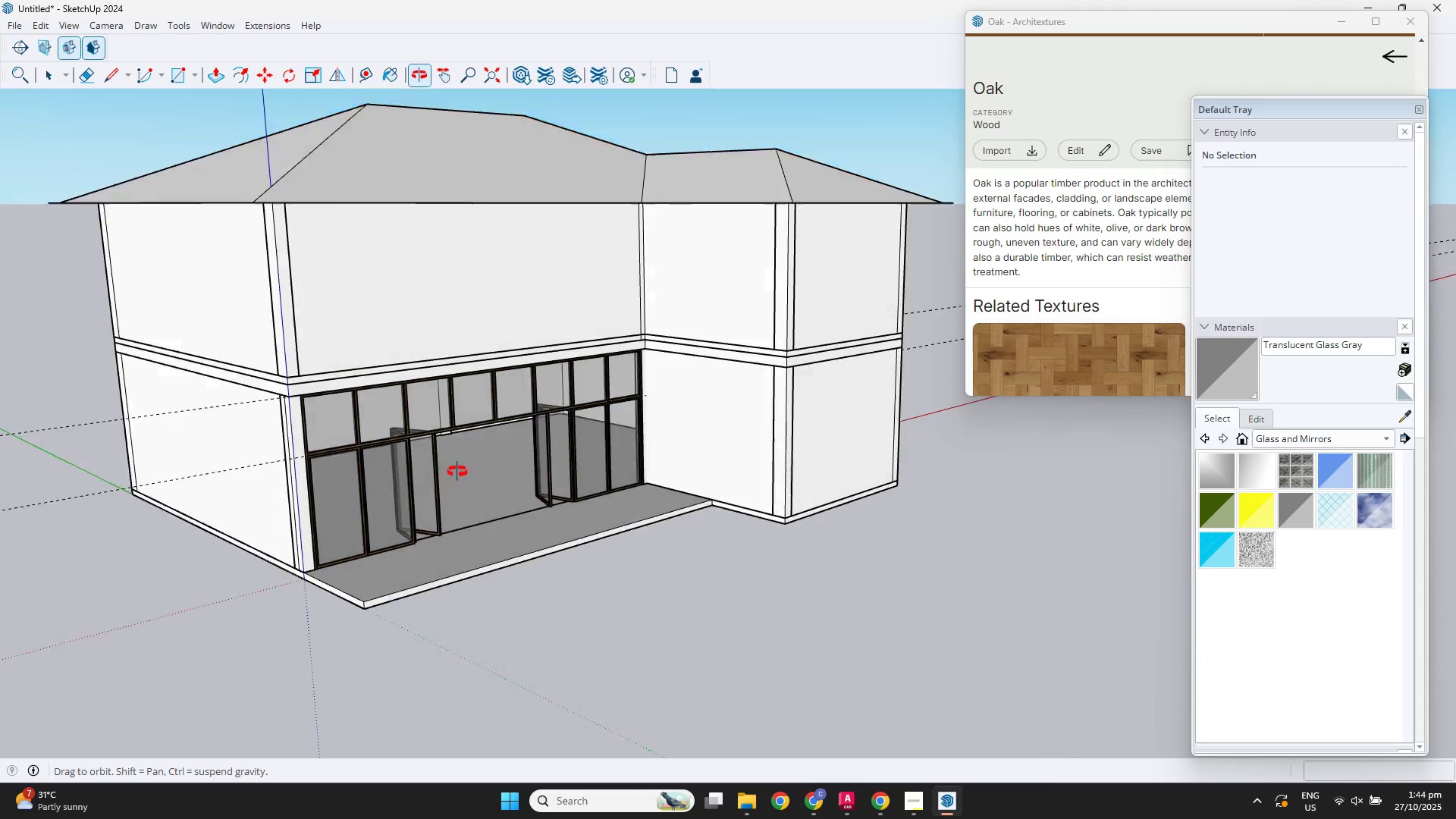 
scroll: coordinate [397, 406], scroll_direction: up, amount: 9.0
 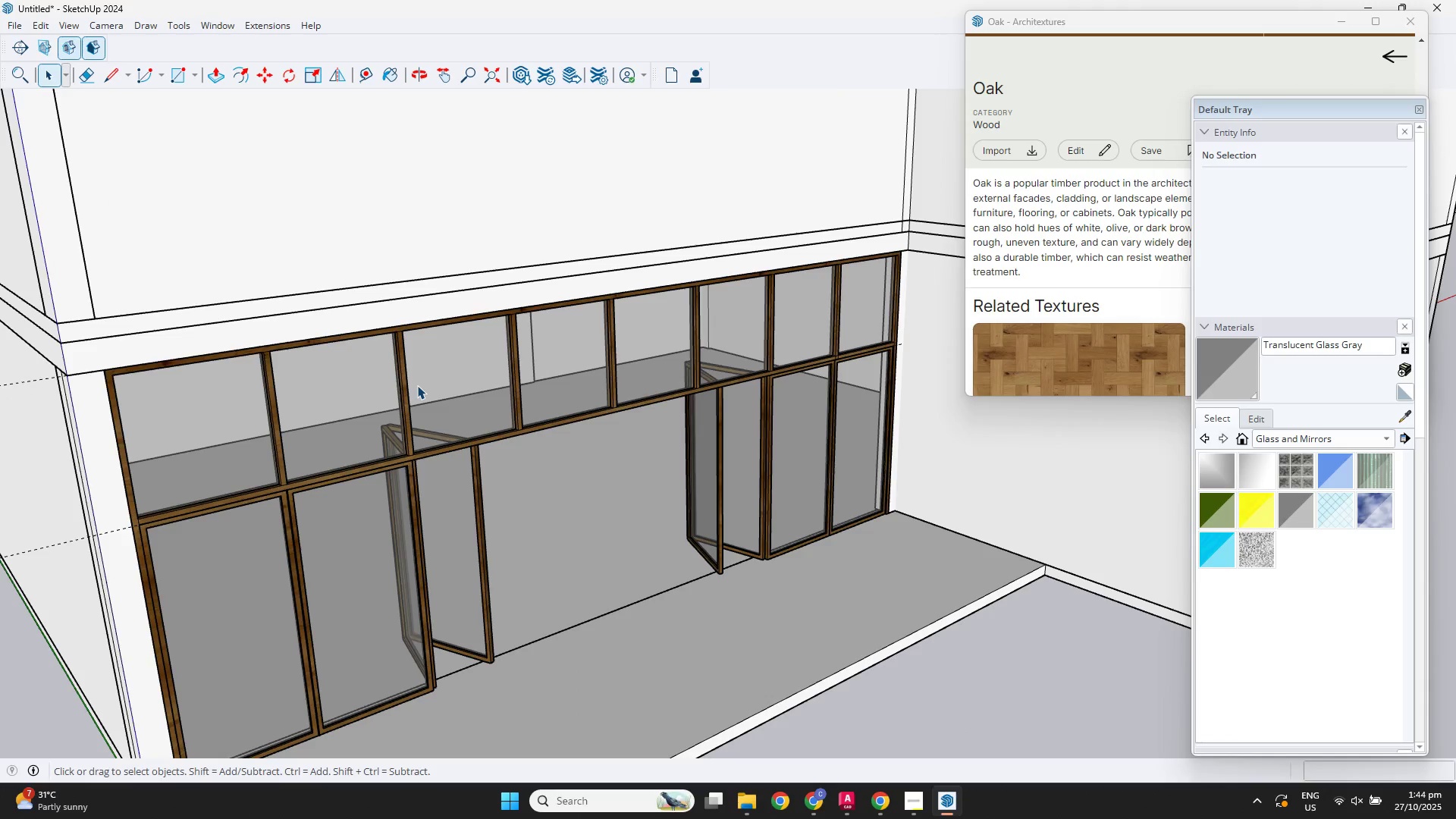 
left_click([417, 385])
 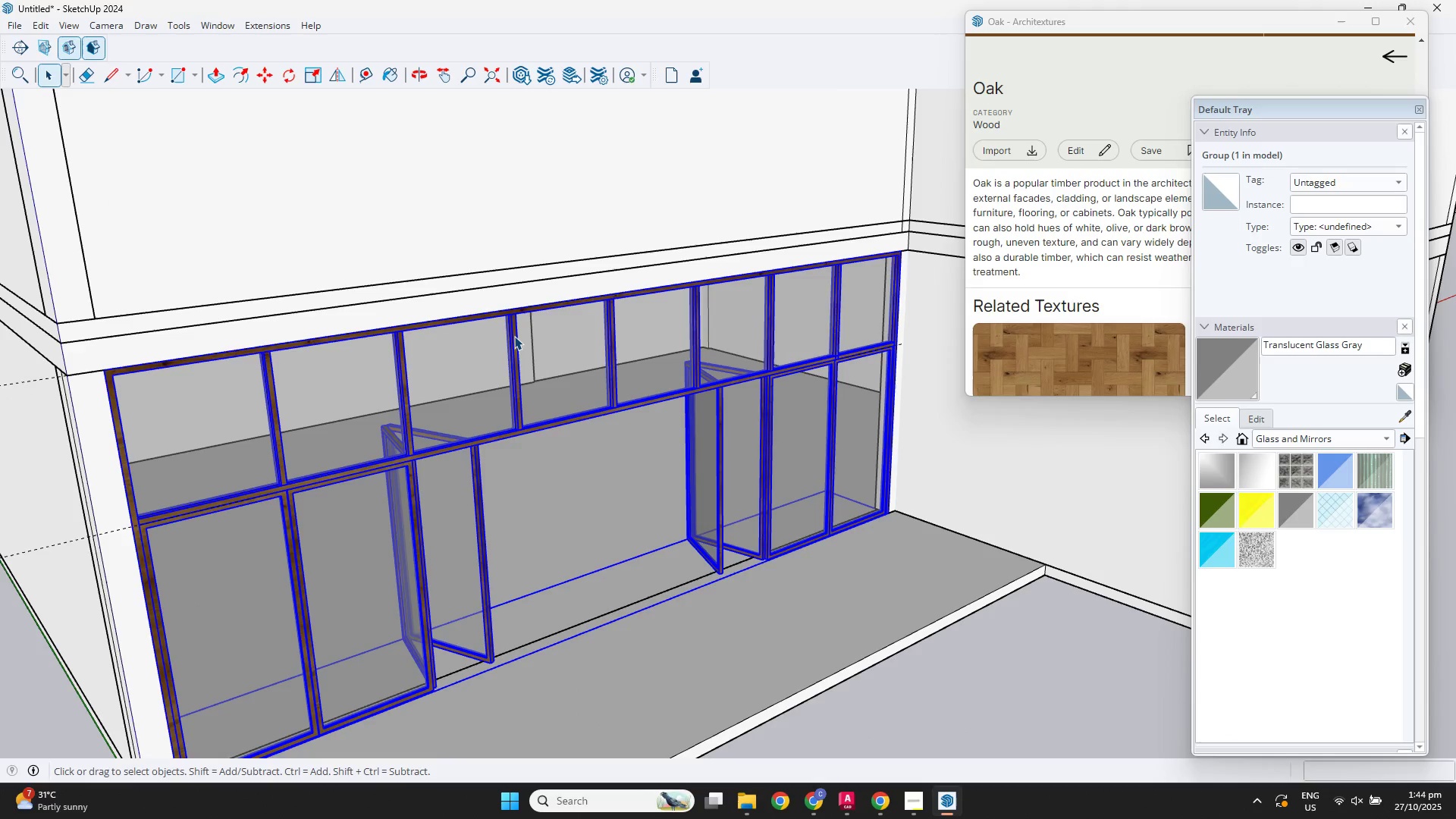 
scroll: coordinate [567, 483], scroll_direction: down, amount: 4.0
 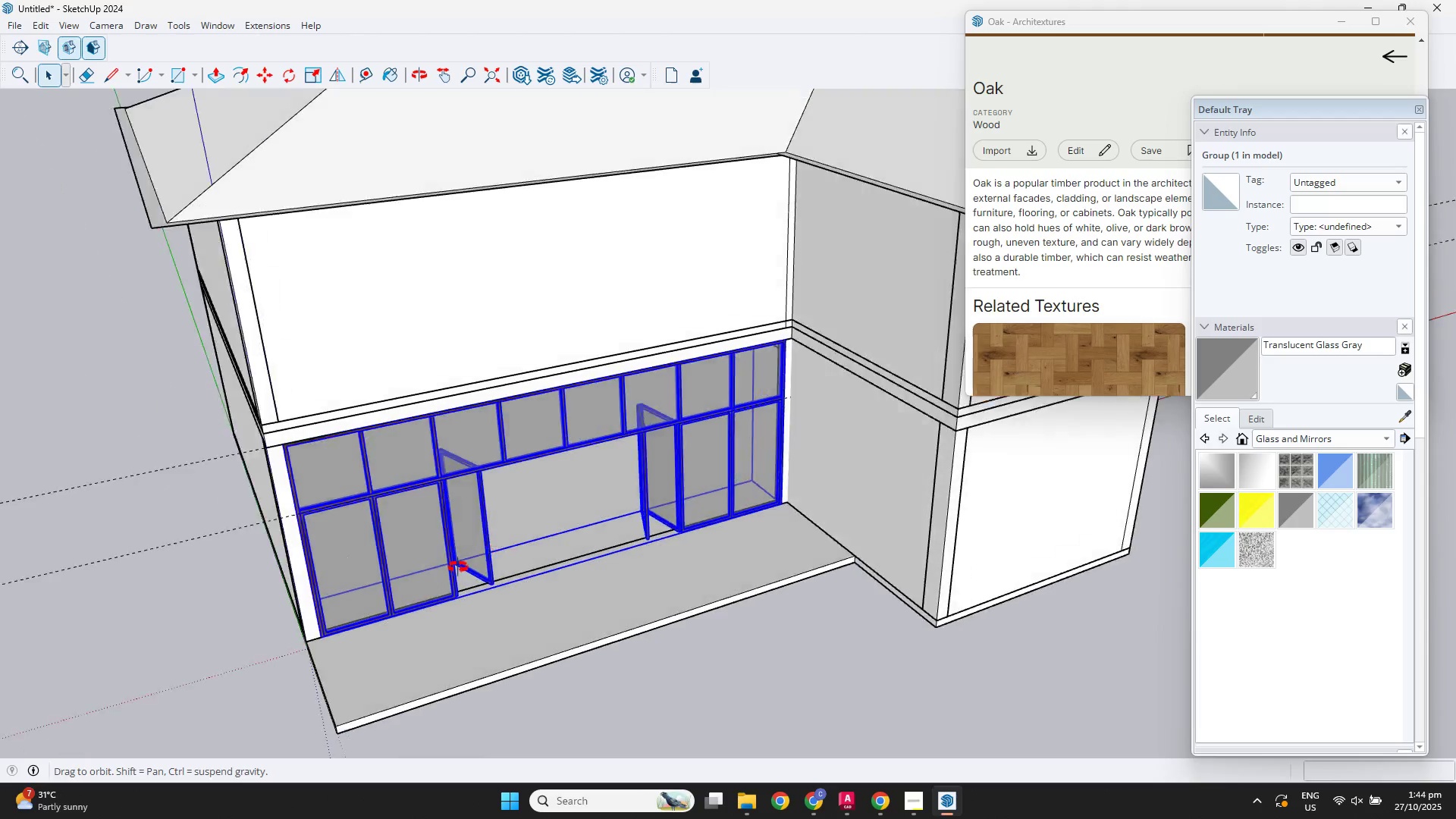 
scroll: coordinate [435, 574], scroll_direction: up, amount: 4.0
 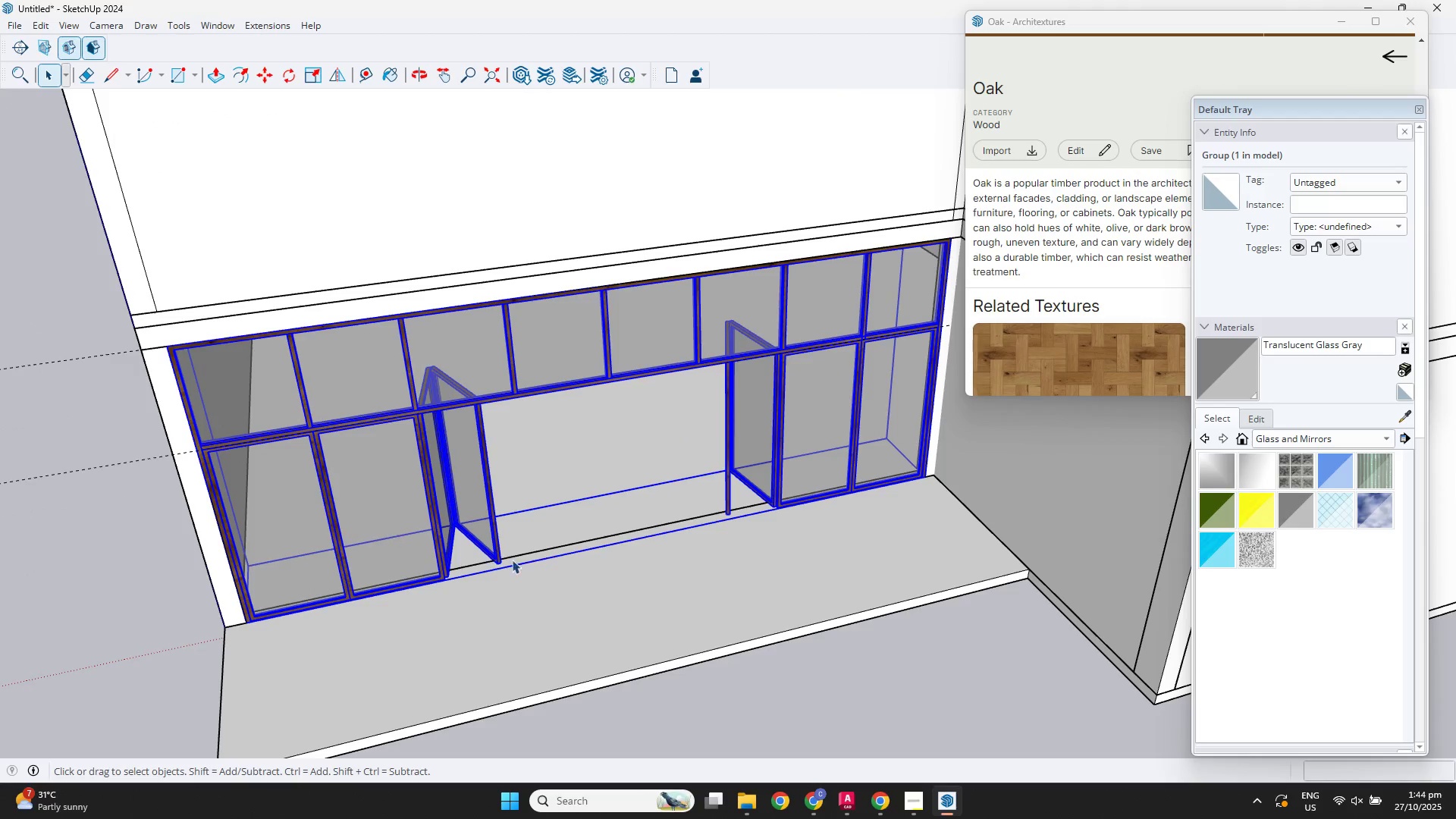 
double_click([554, 587])
 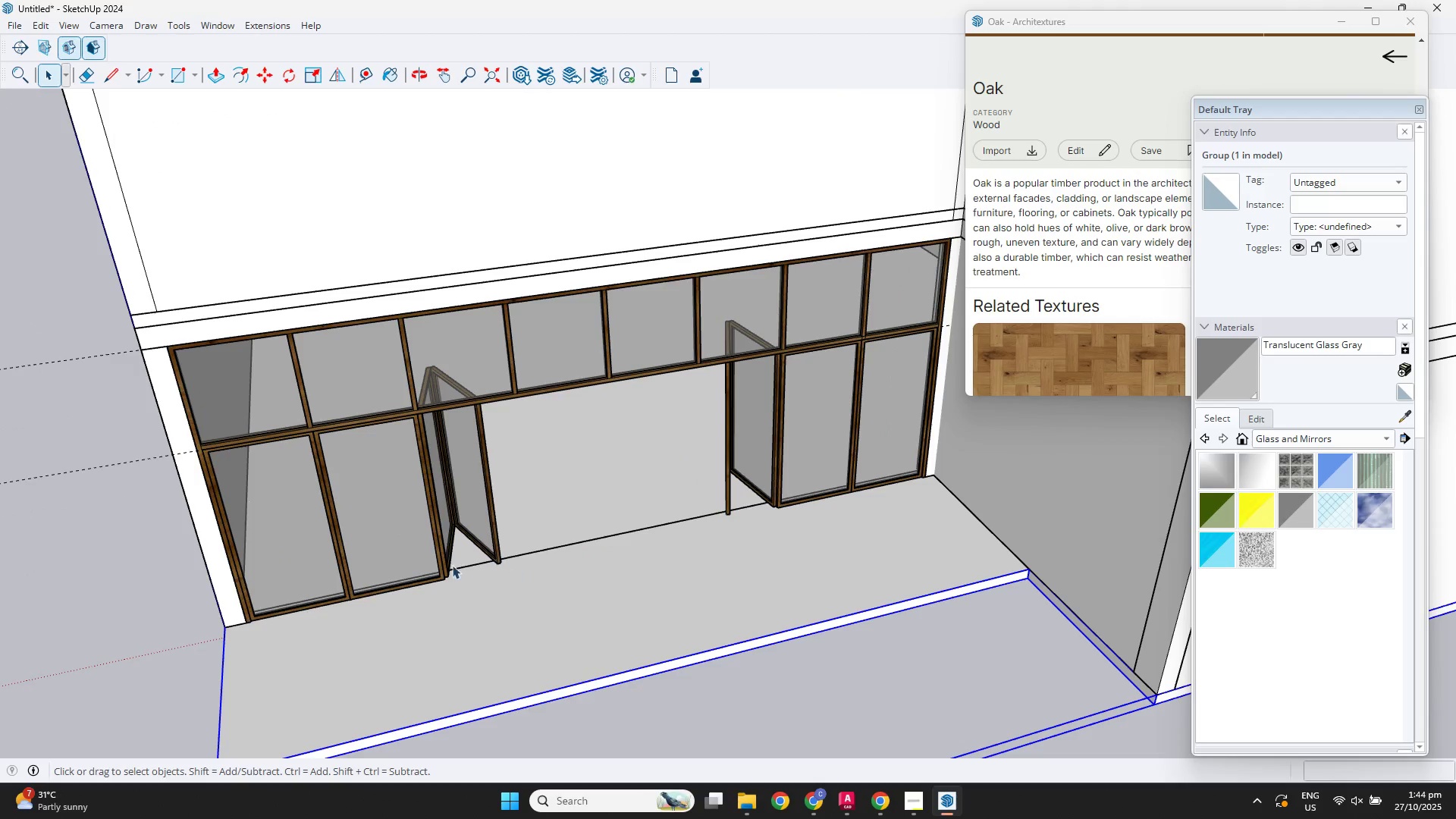 
scroll: coordinate [431, 563], scroll_direction: up, amount: 3.0
 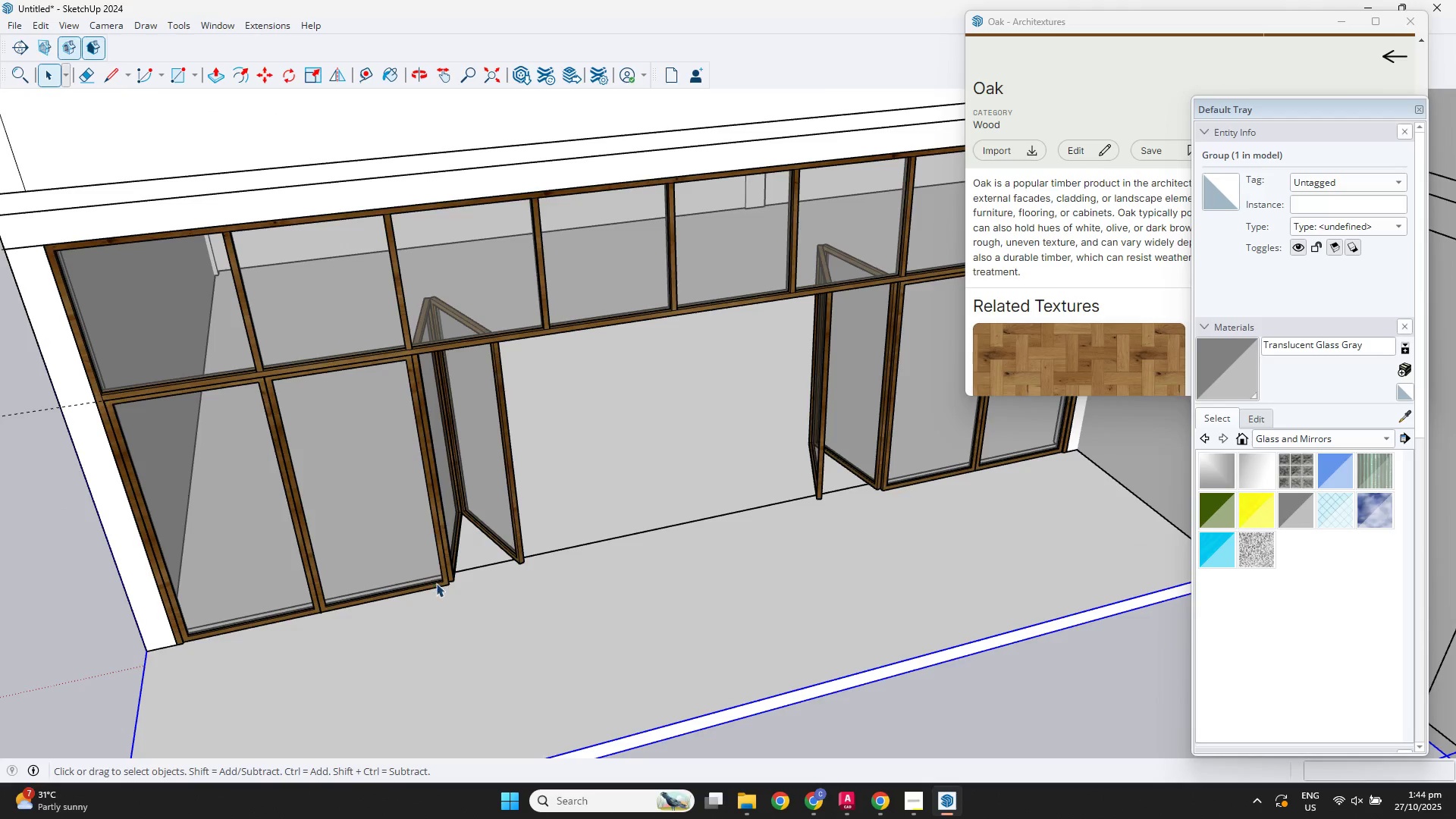 
double_click([436, 583])
 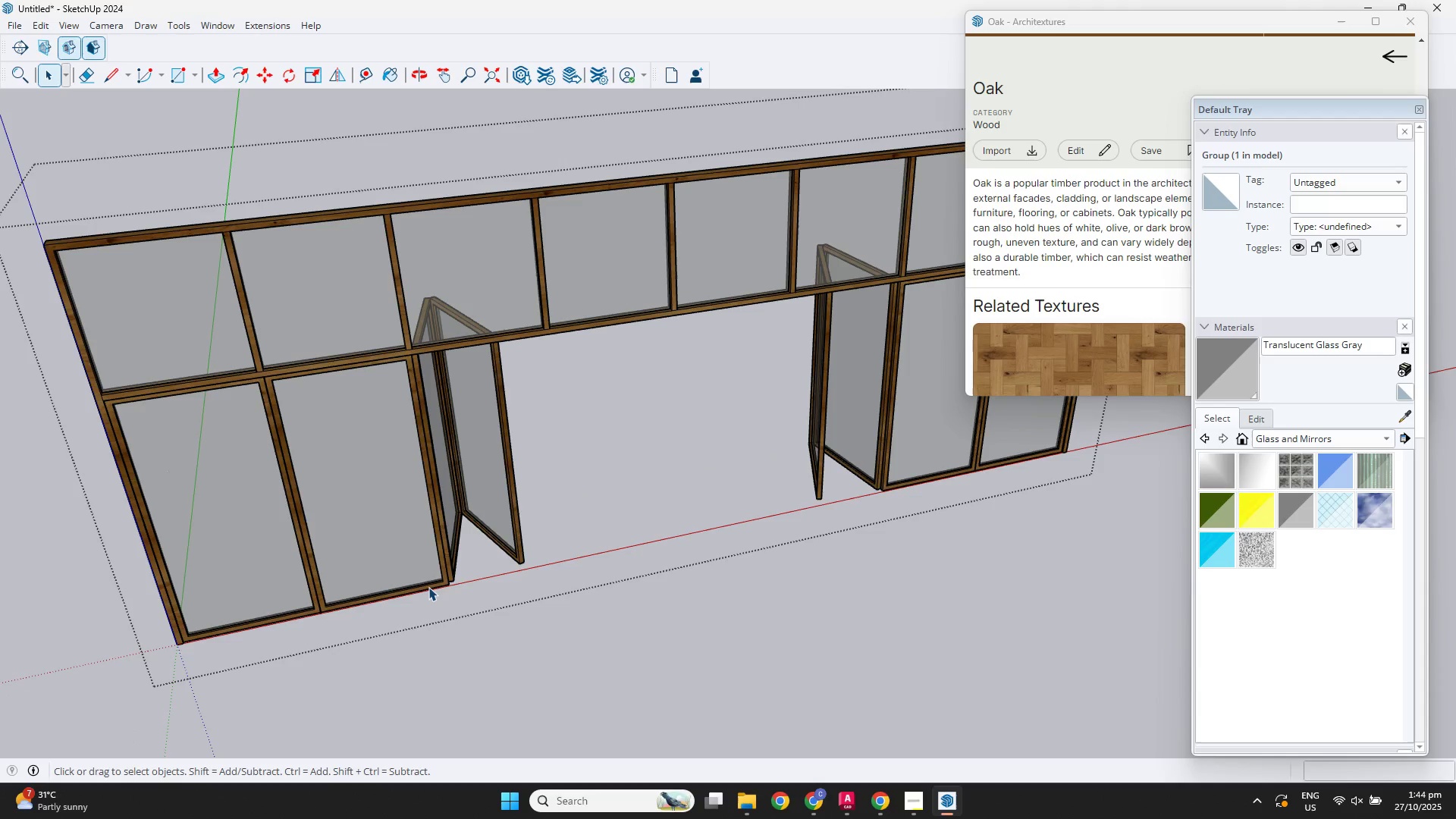 
triple_click([428, 587])
 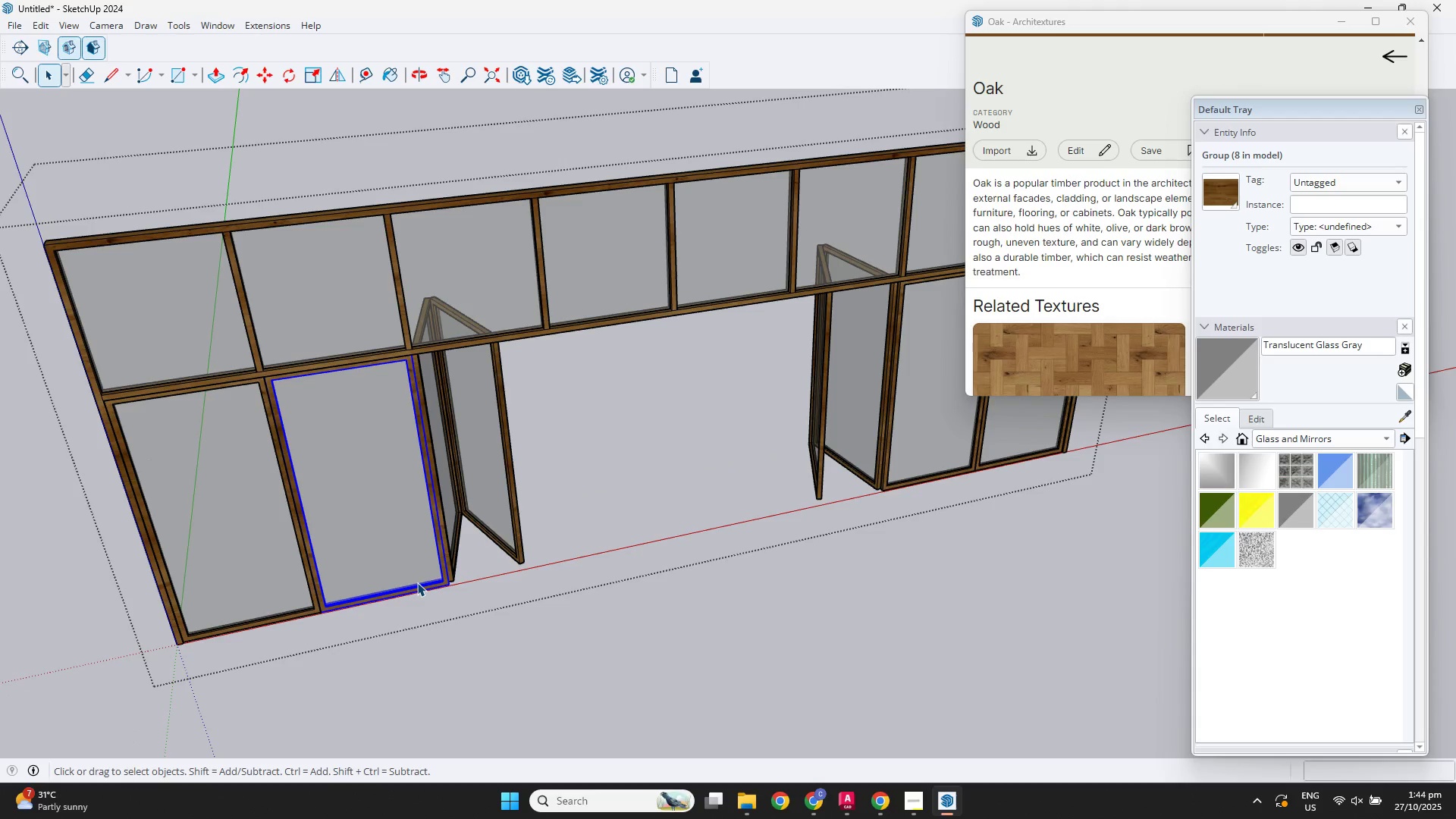 
type(rq)
 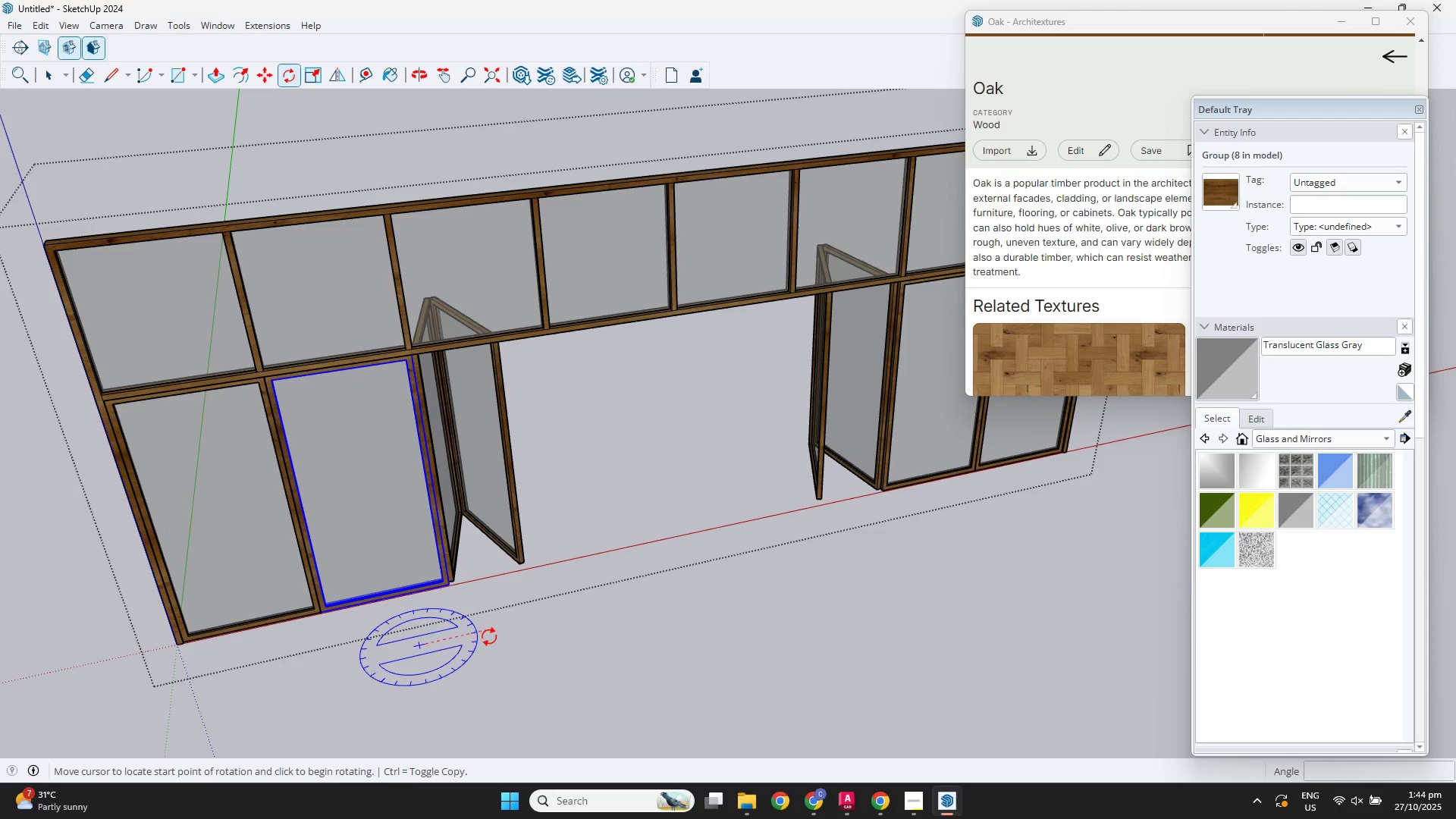 
double_click([489, 637])
 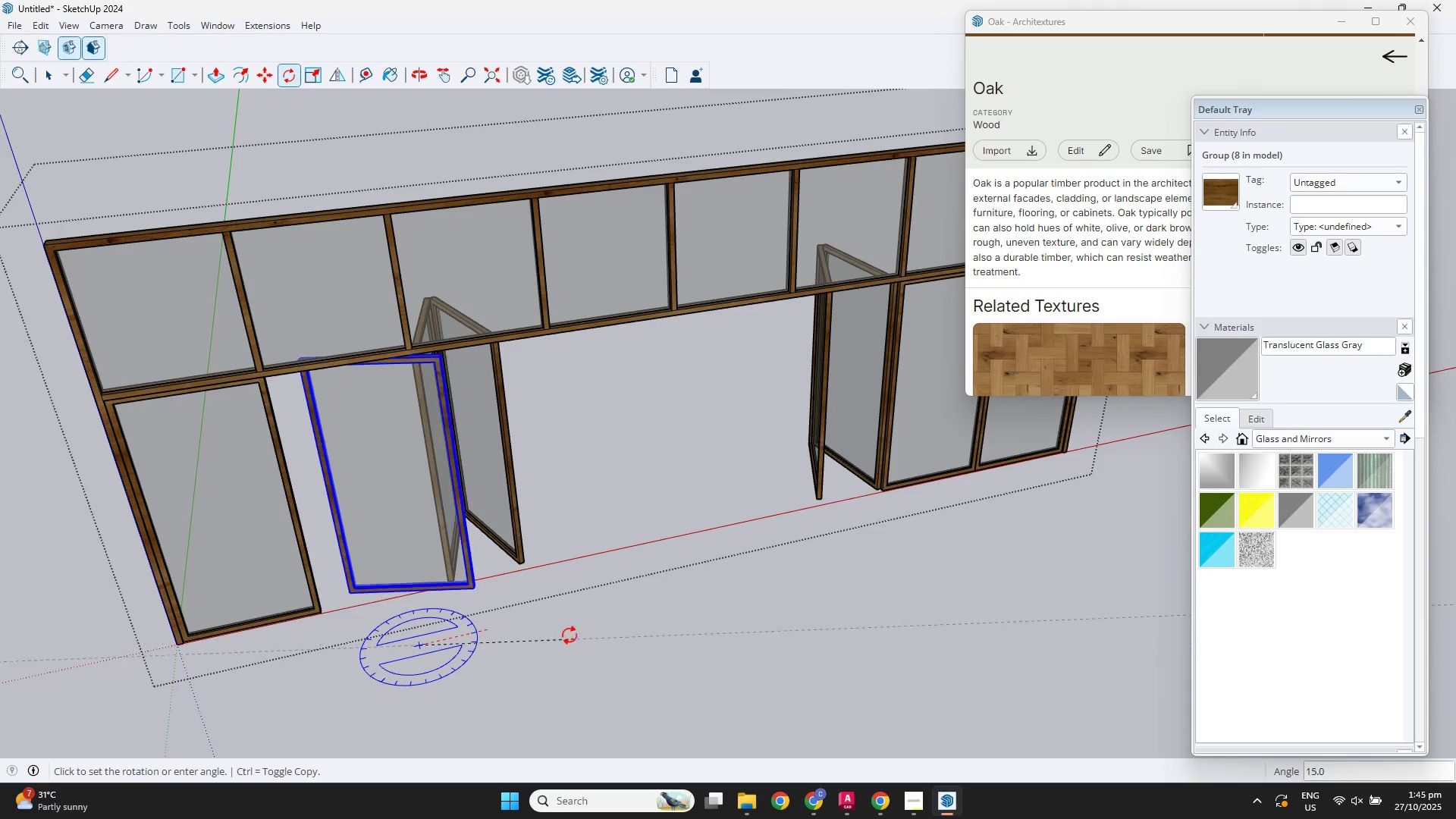 
wait(9.78)
 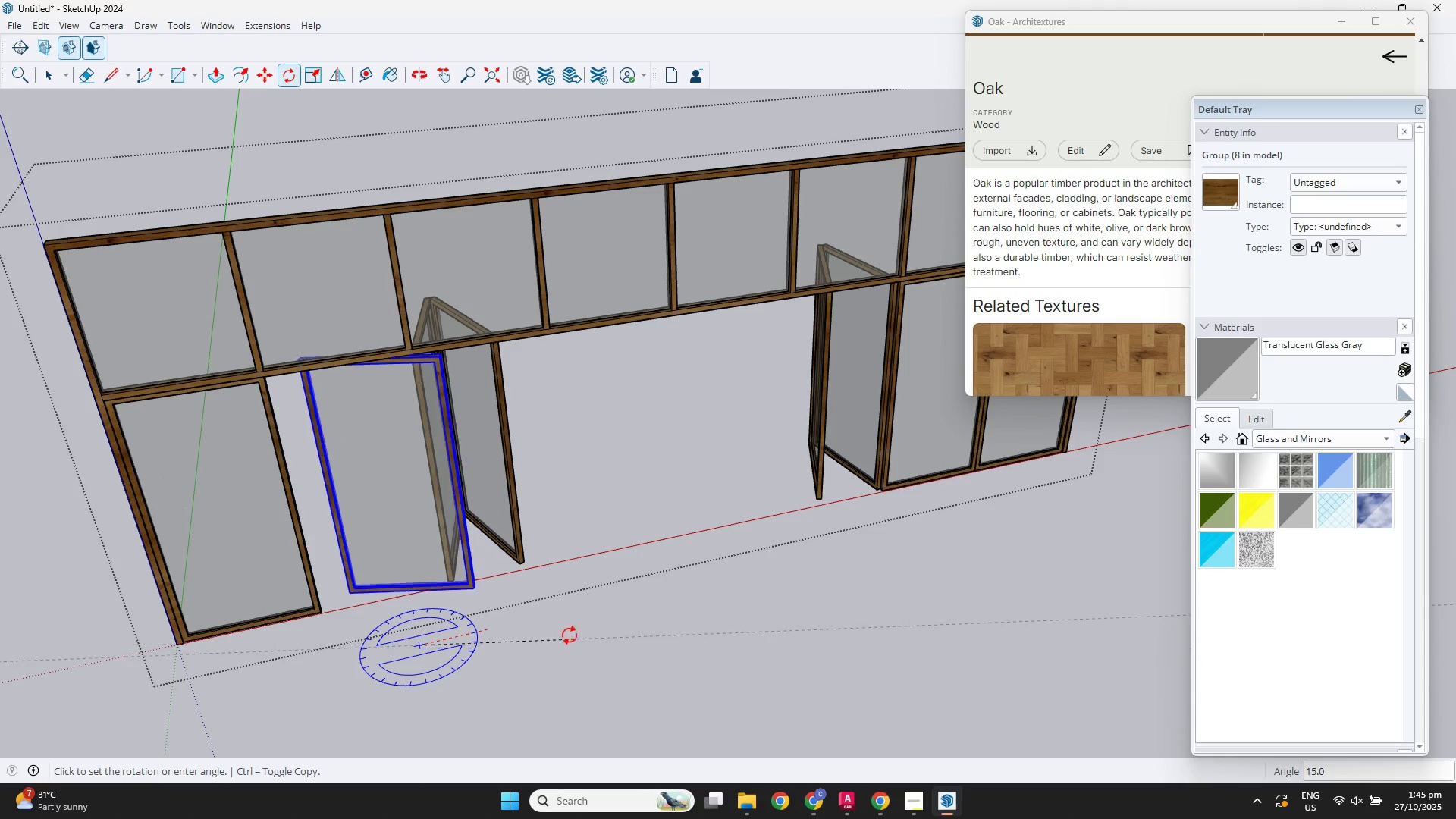 
left_click([443, 601])
 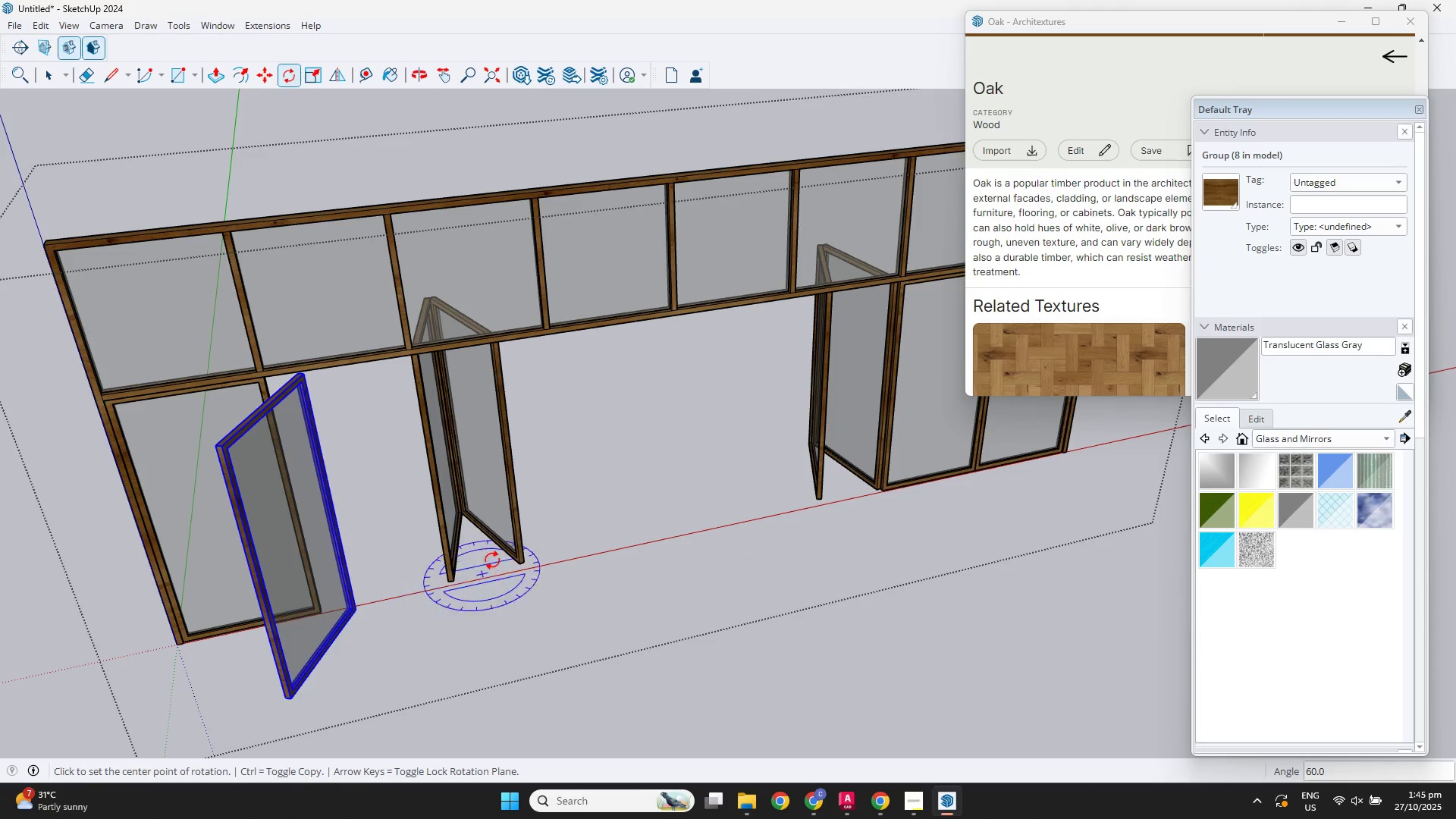 
key(Space)
 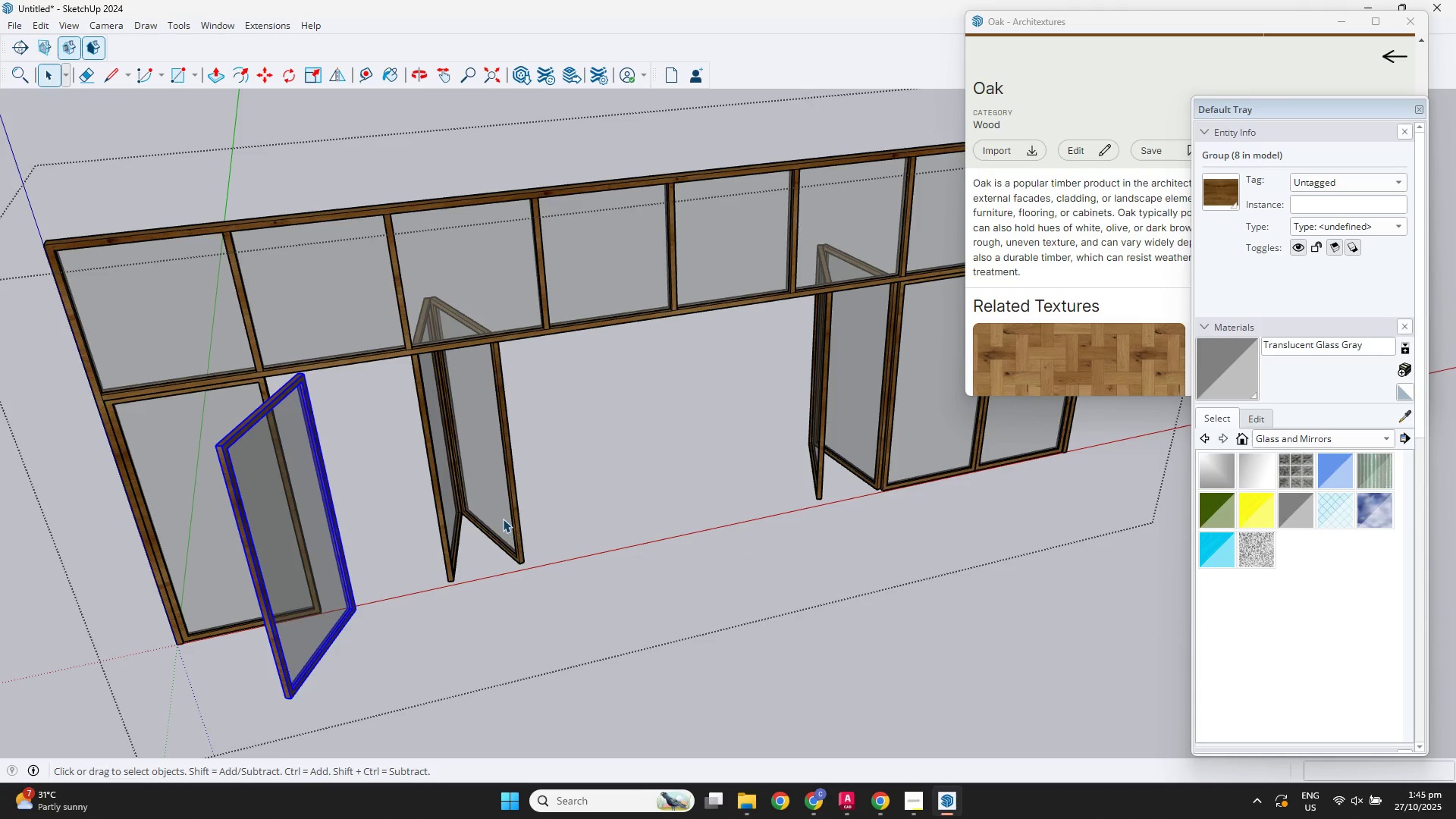 
left_click([503, 519])
 